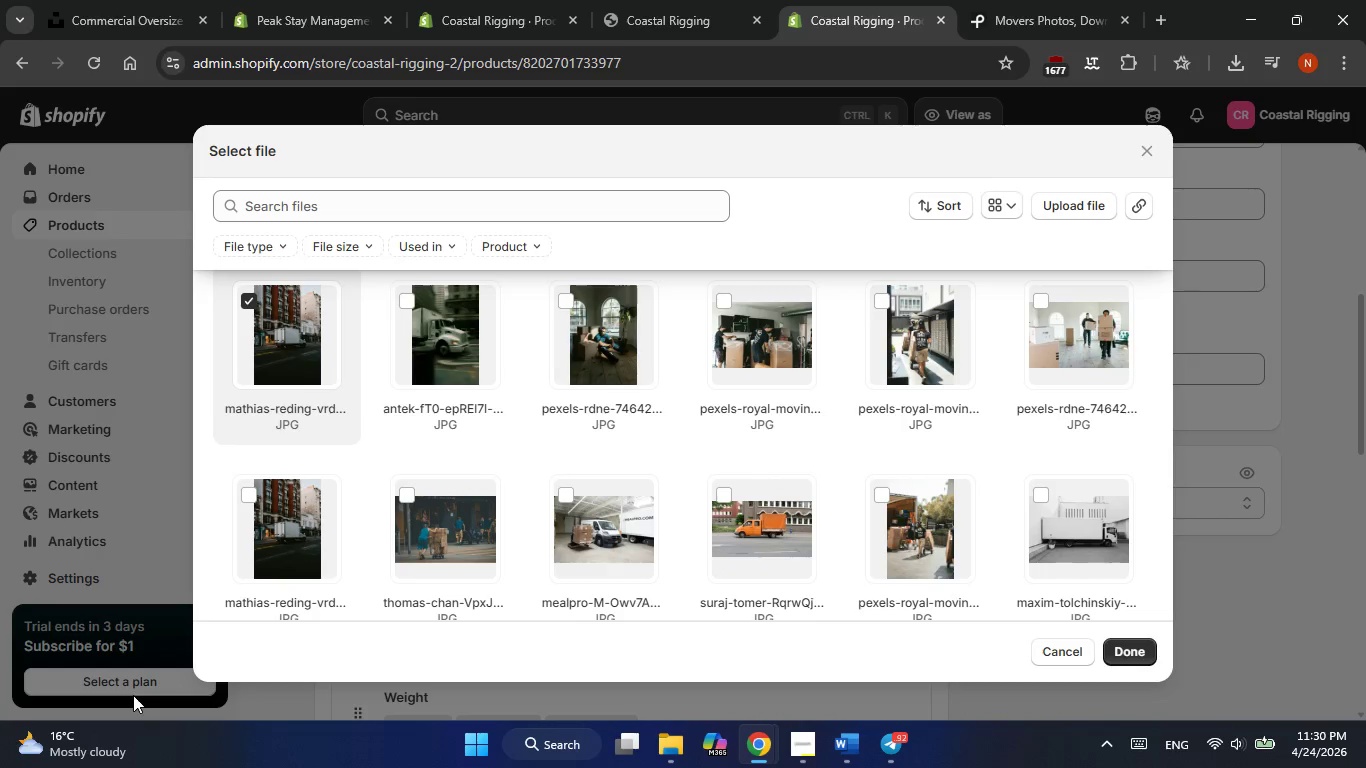 
left_click([275, 337])
 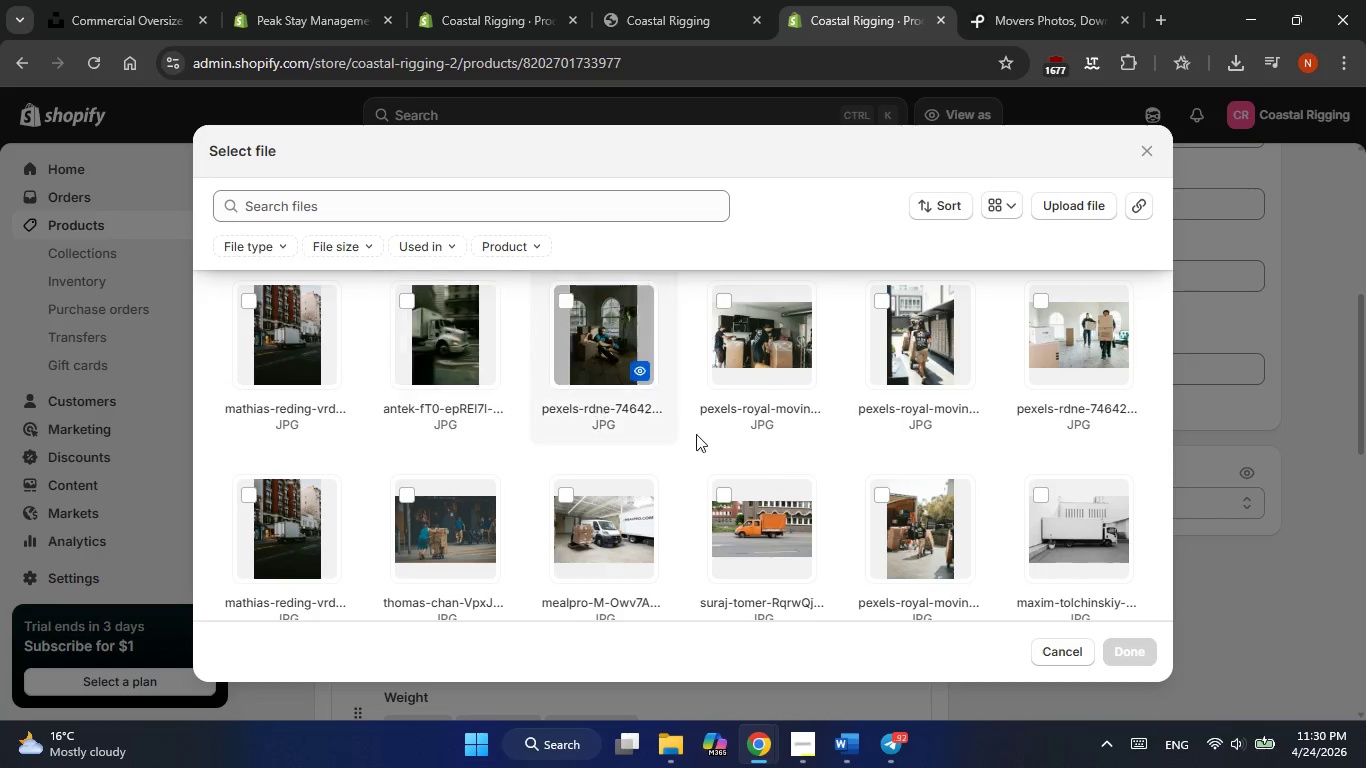 
scroll: coordinate [778, 463], scroll_direction: down, amount: 3.0
 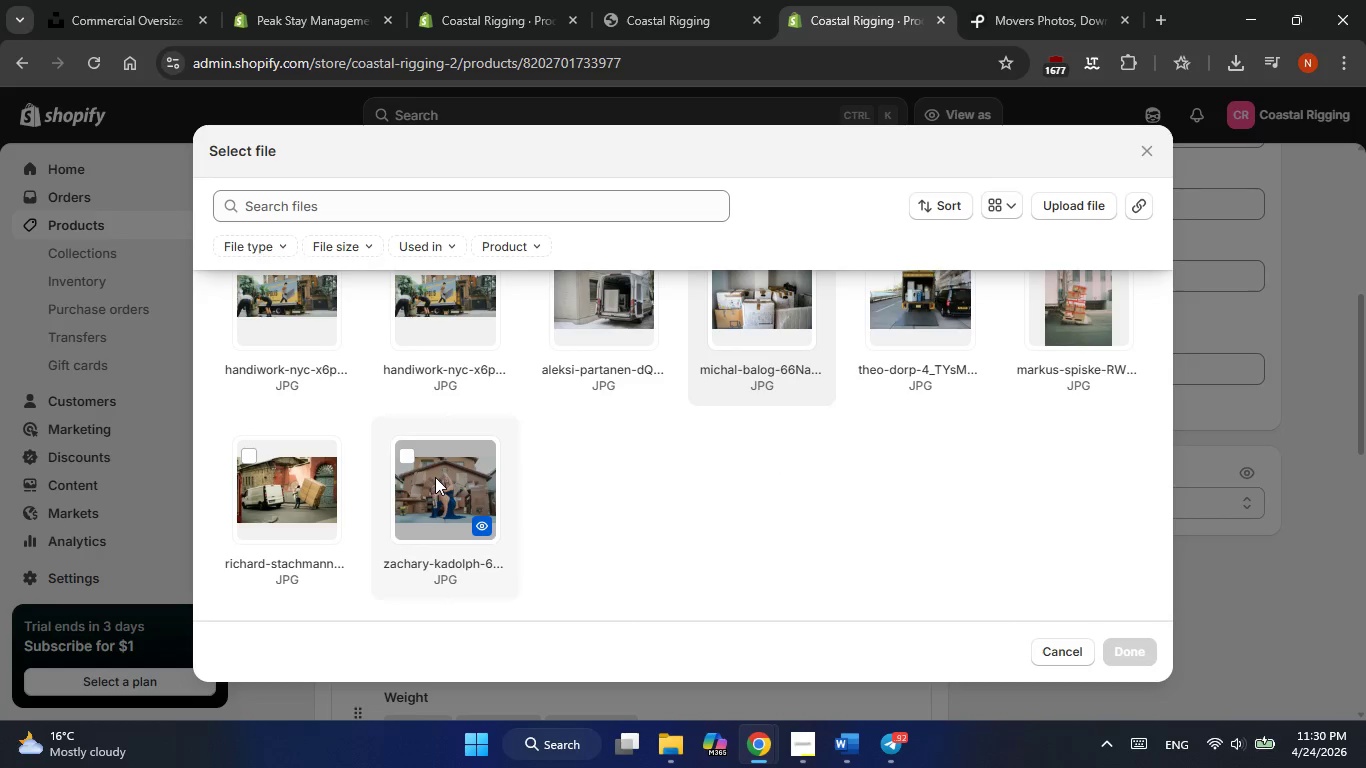 
left_click([435, 477])
 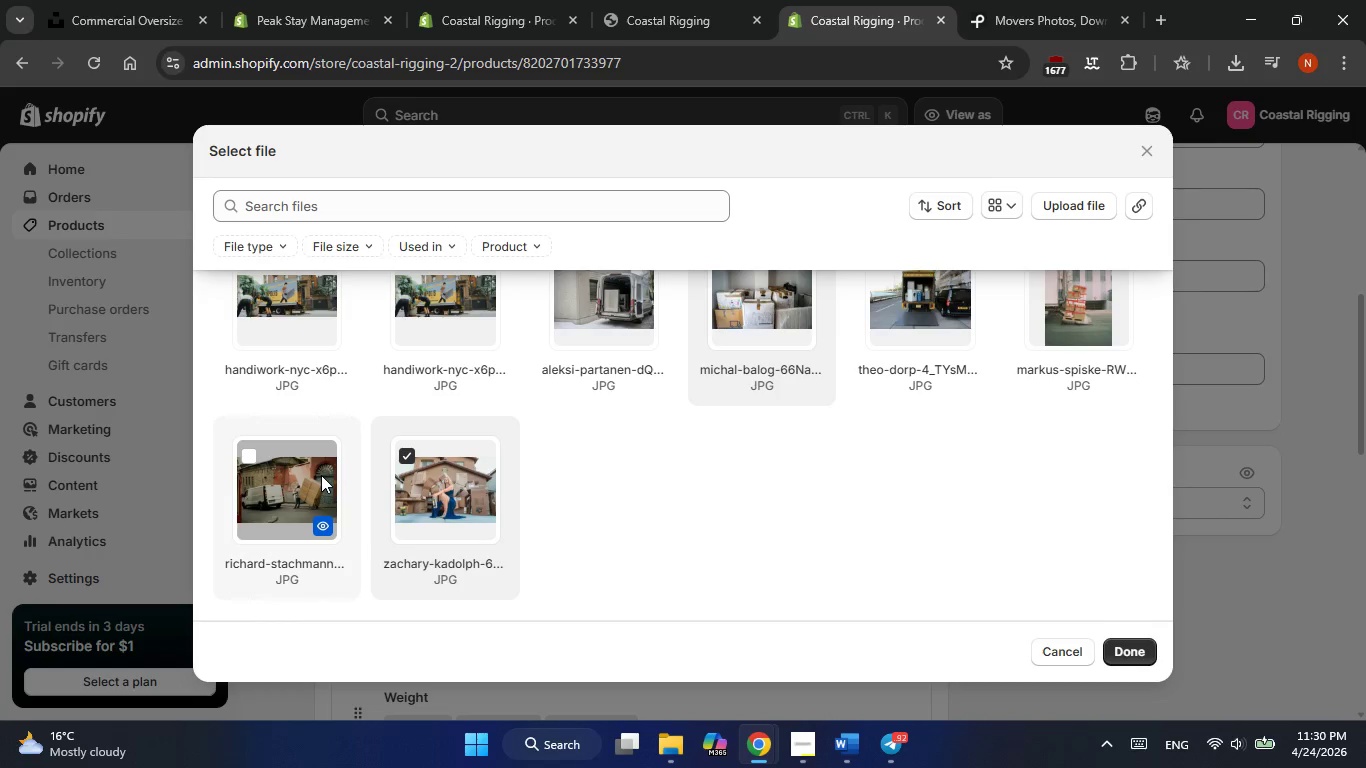 
wait(7.17)
 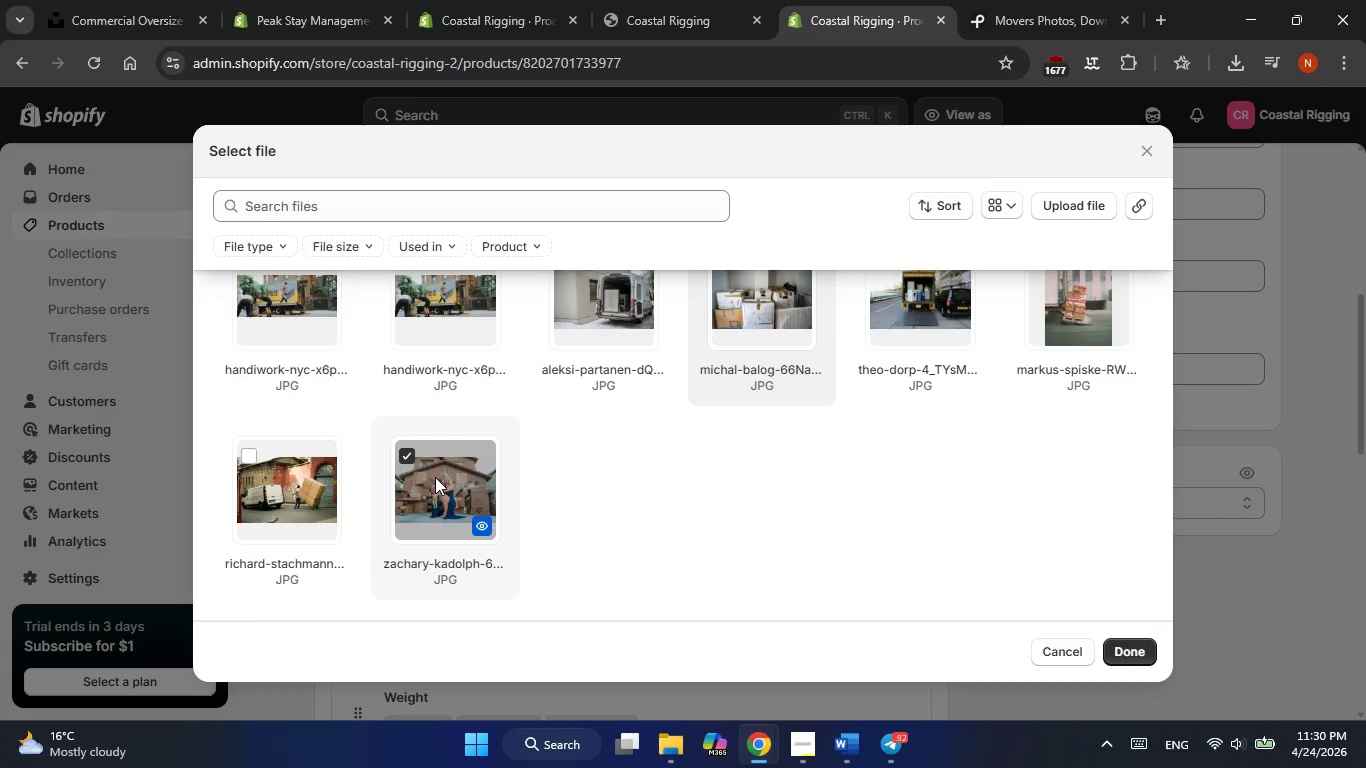 
left_click([321, 475])
 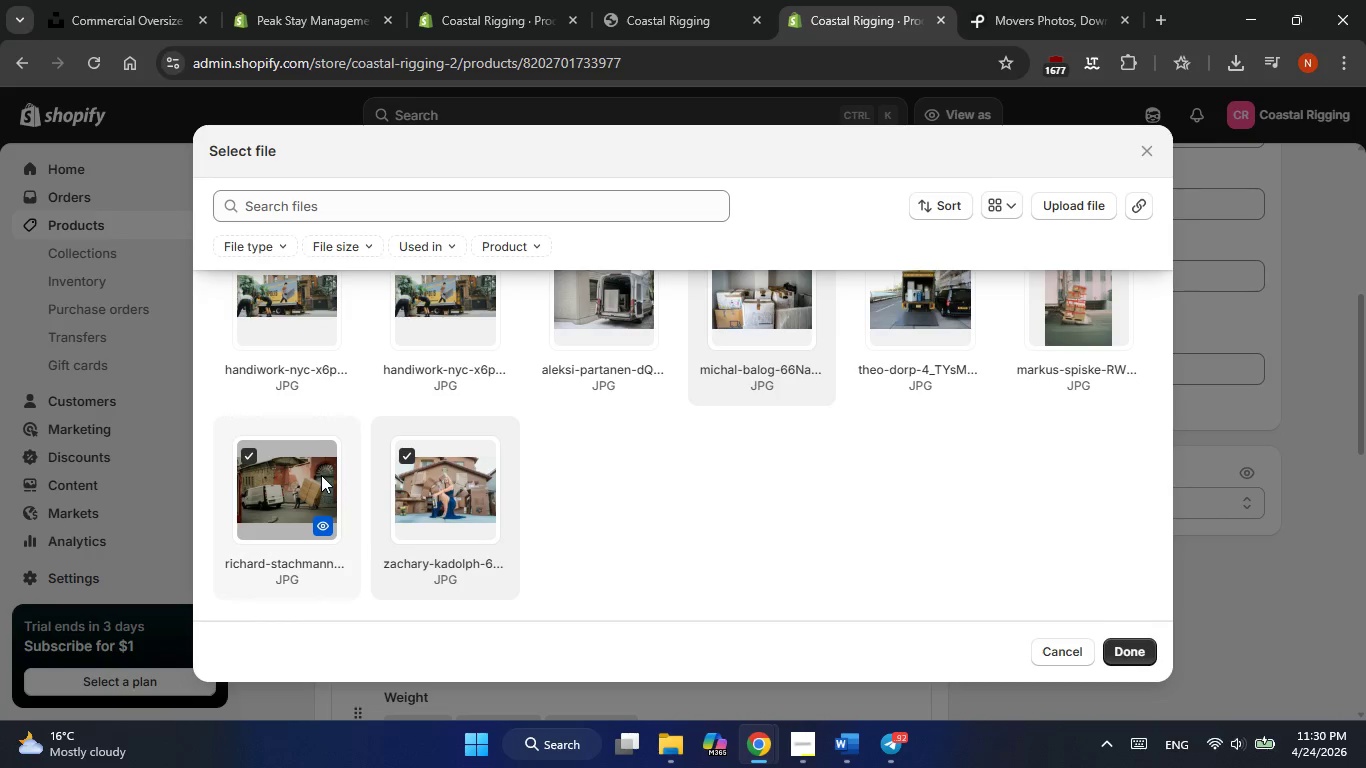 
left_click([321, 475])
 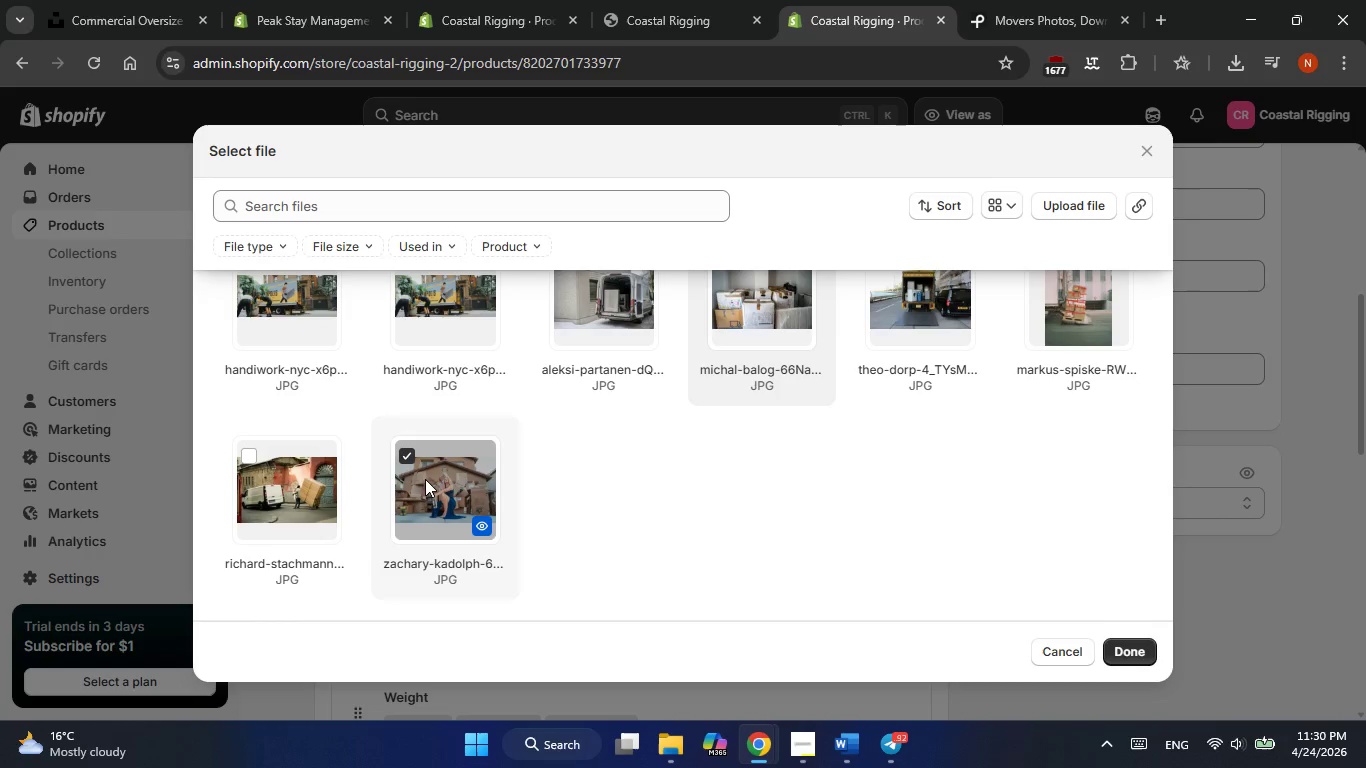 
left_click([425, 479])
 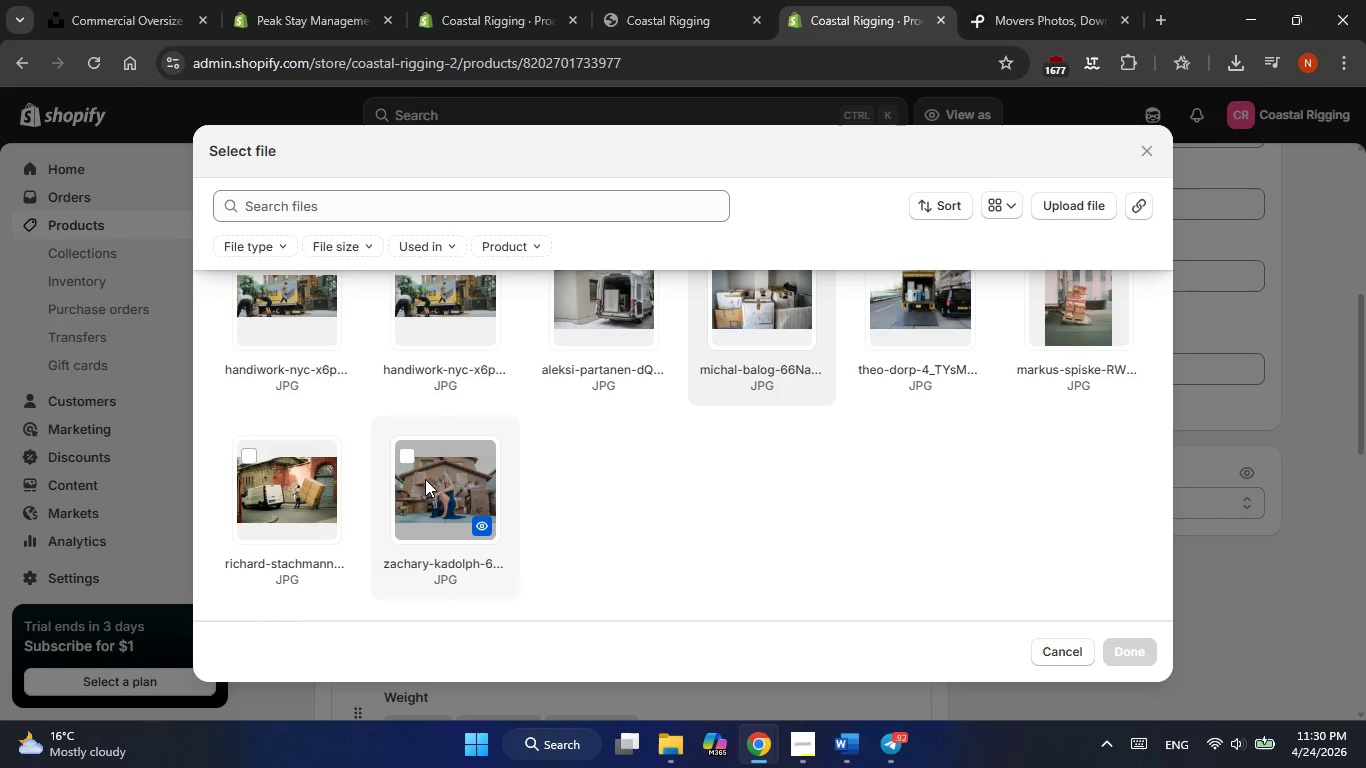 
scroll: coordinate [441, 486], scroll_direction: none, amount: 0.0
 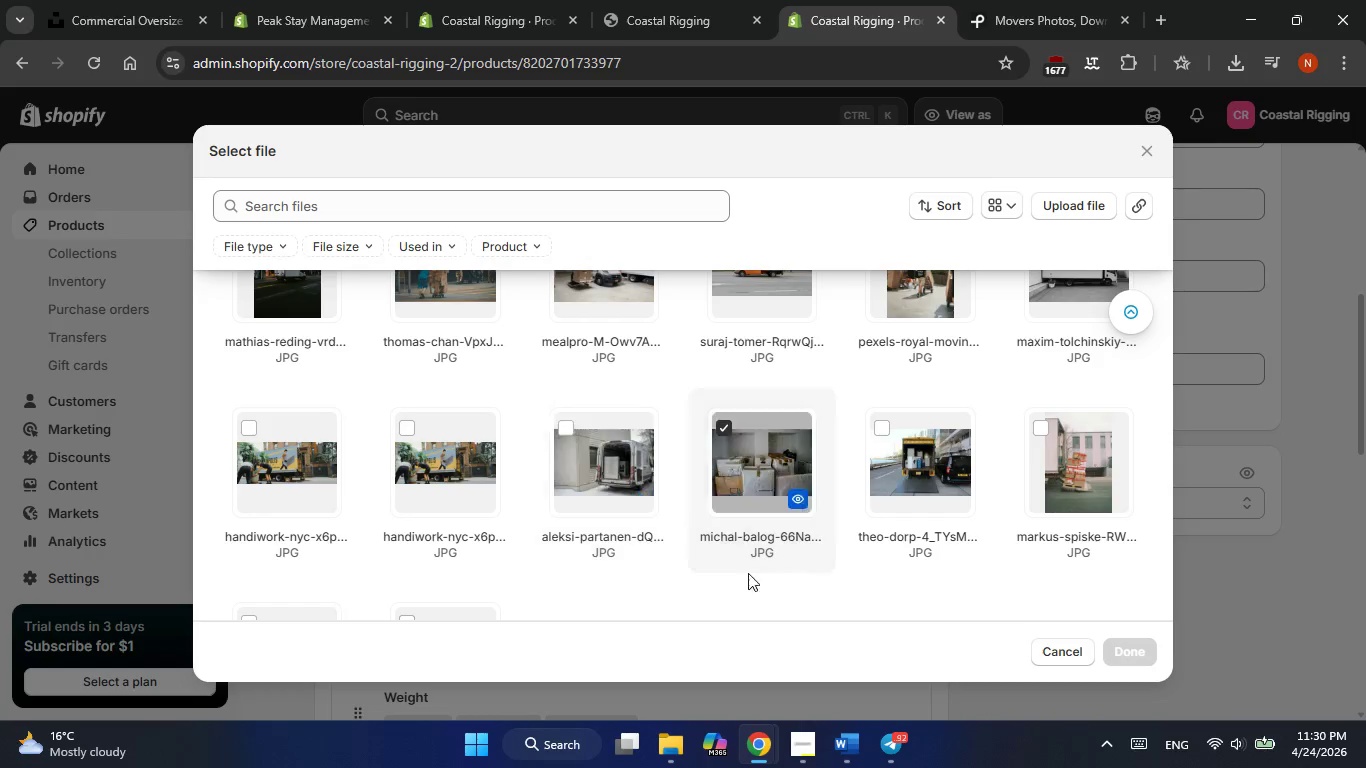 
scroll: coordinate [800, 581], scroll_direction: up, amount: 1.0
 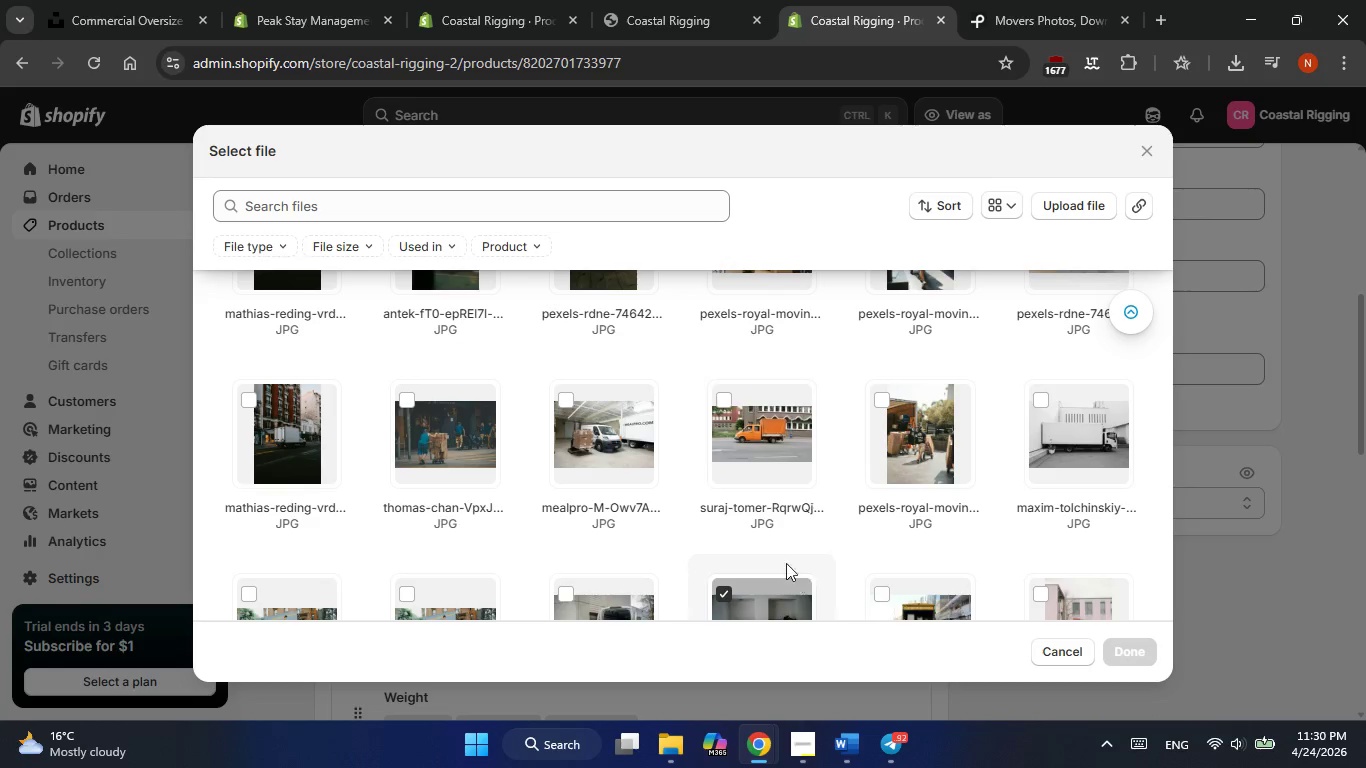 
left_click([732, 412])
 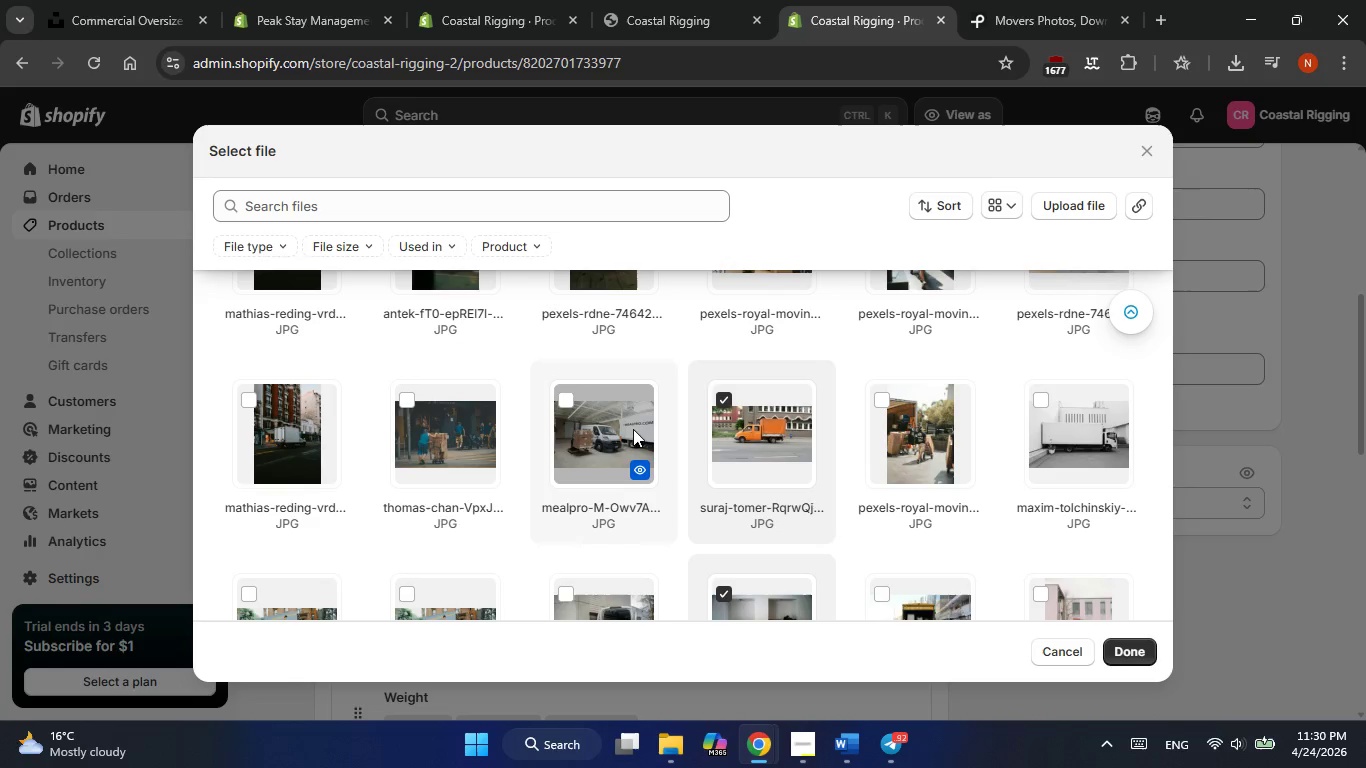 
left_click([627, 431])
 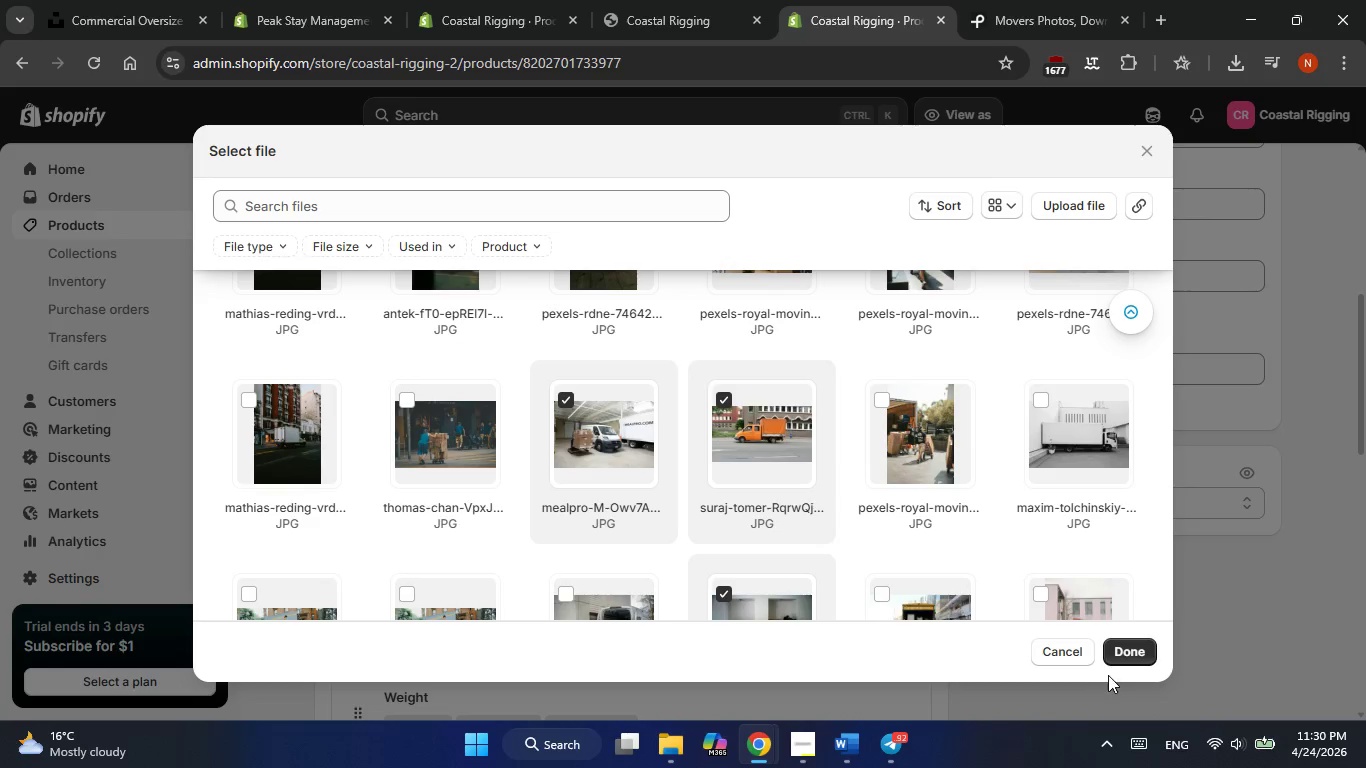 
left_click([1126, 653])
 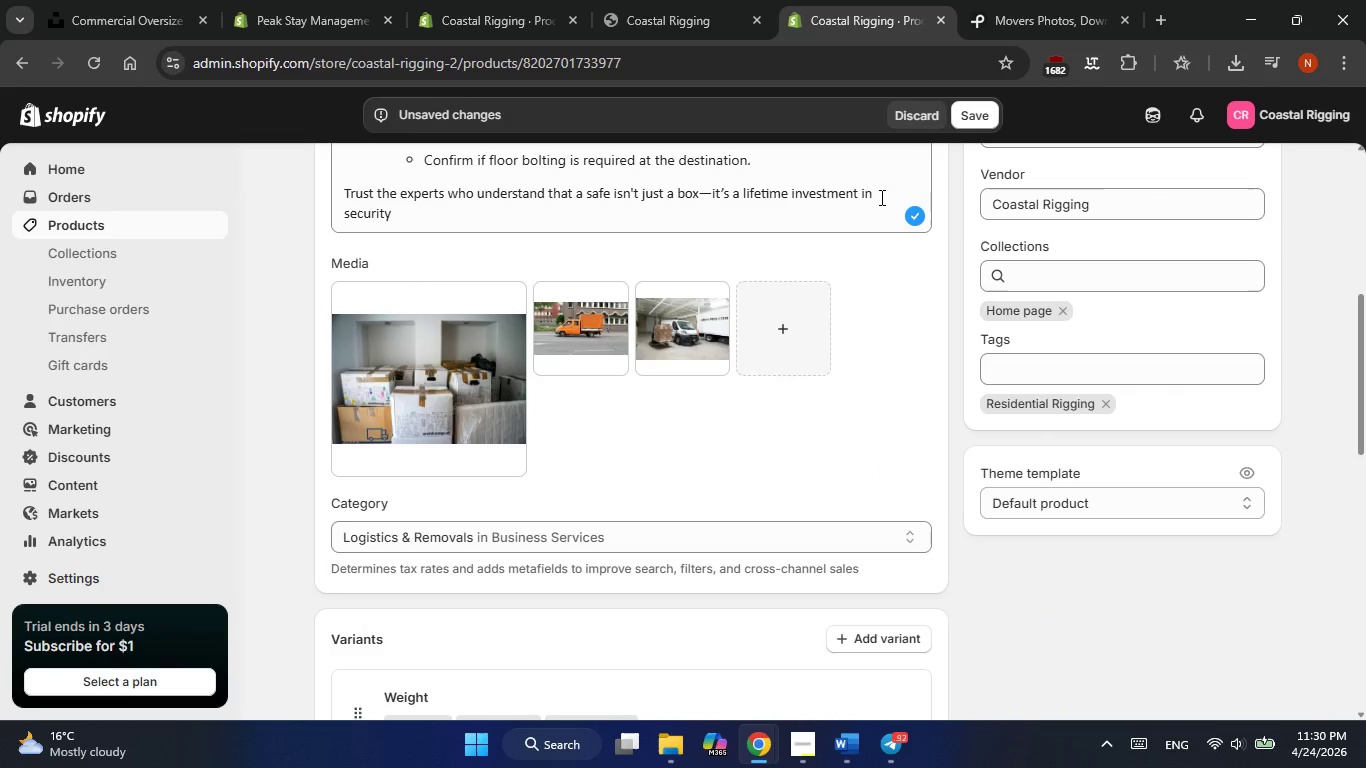 
left_click([975, 110])
 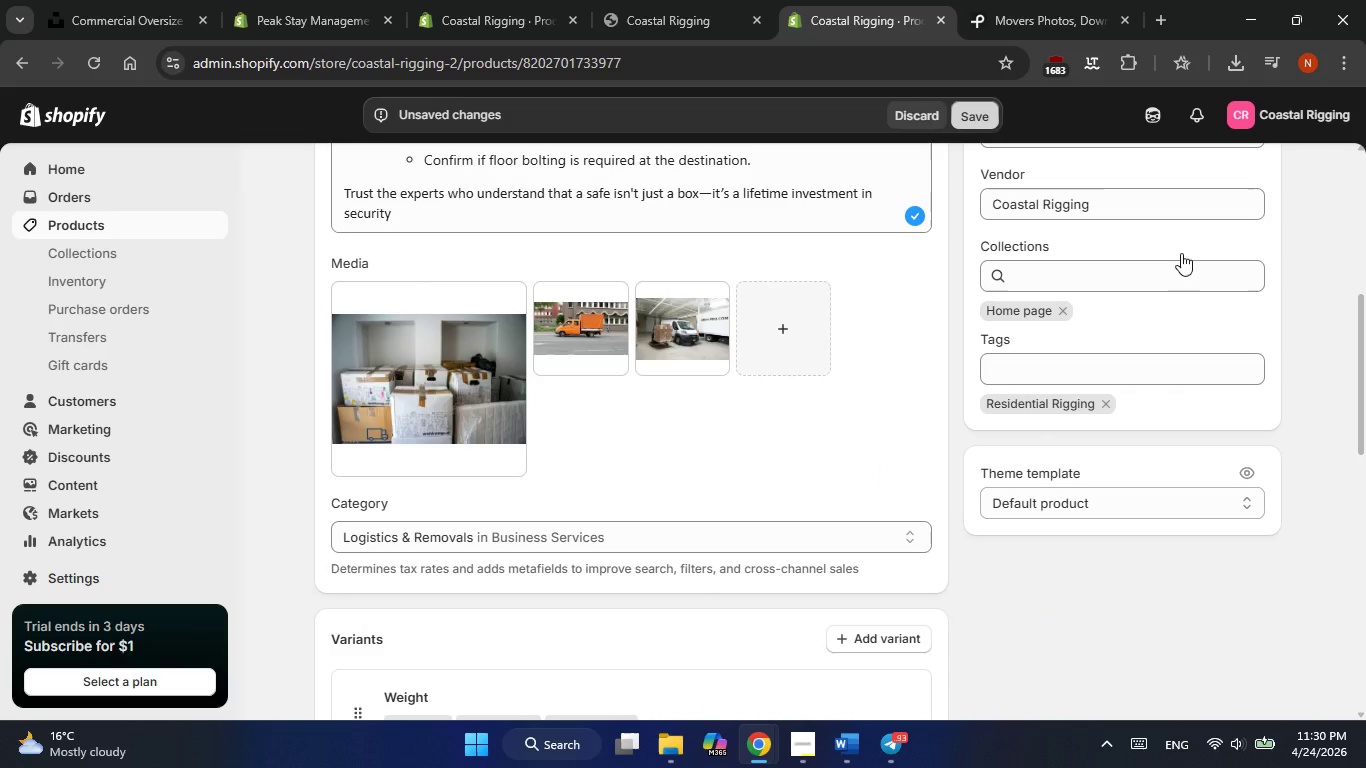 
scroll: coordinate [1181, 253], scroll_direction: up, amount: 7.0
 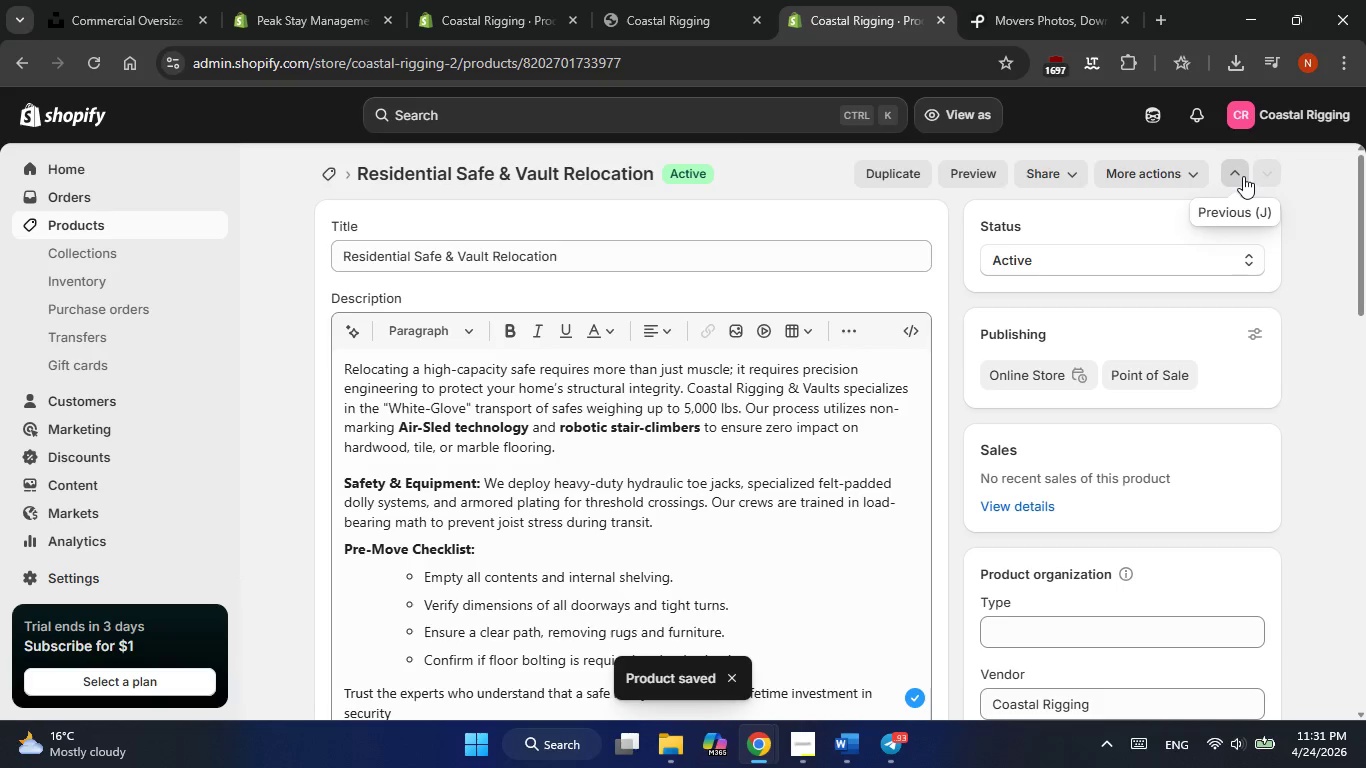 
wait(6.56)
 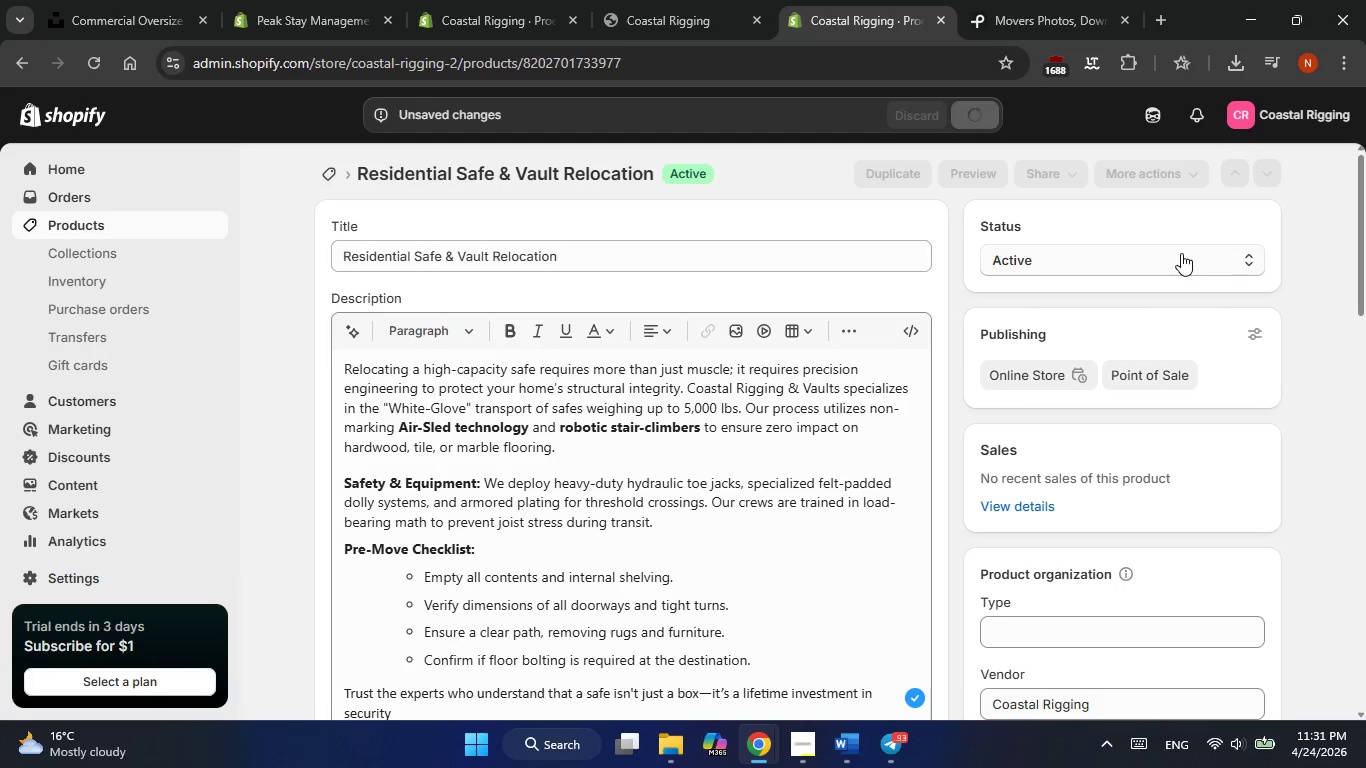 
left_click([1235, 176])
 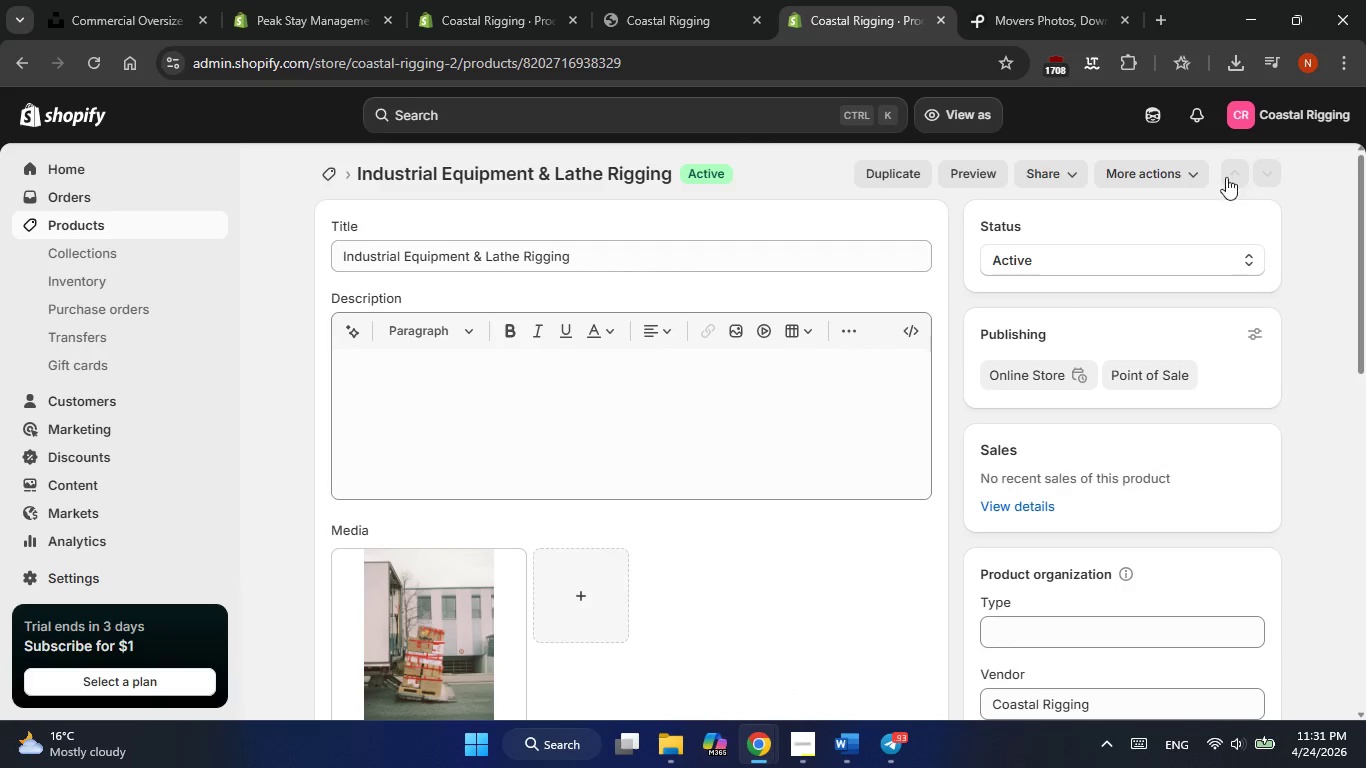 
scroll: coordinate [788, 400], scroll_direction: none, amount: 0.0
 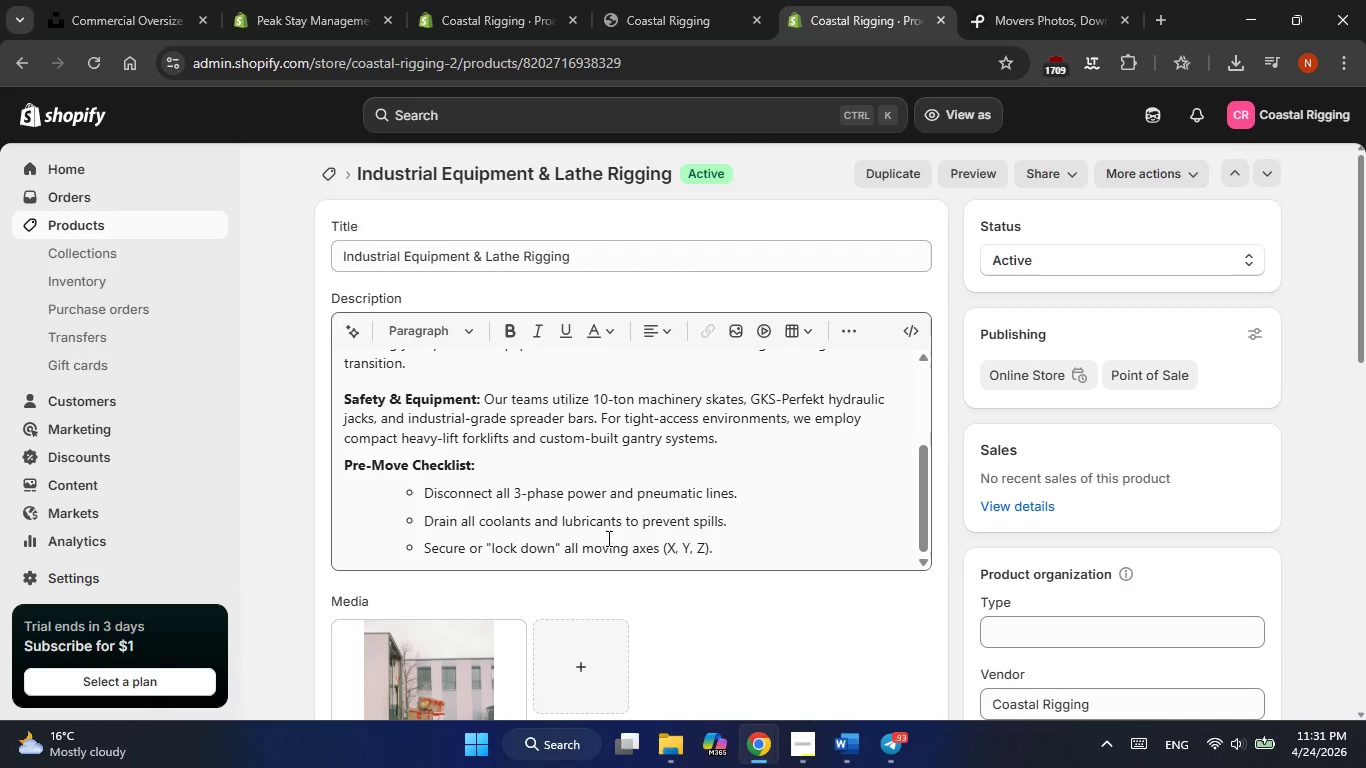 
scroll: coordinate [607, 538], scroll_direction: down, amount: 2.0
 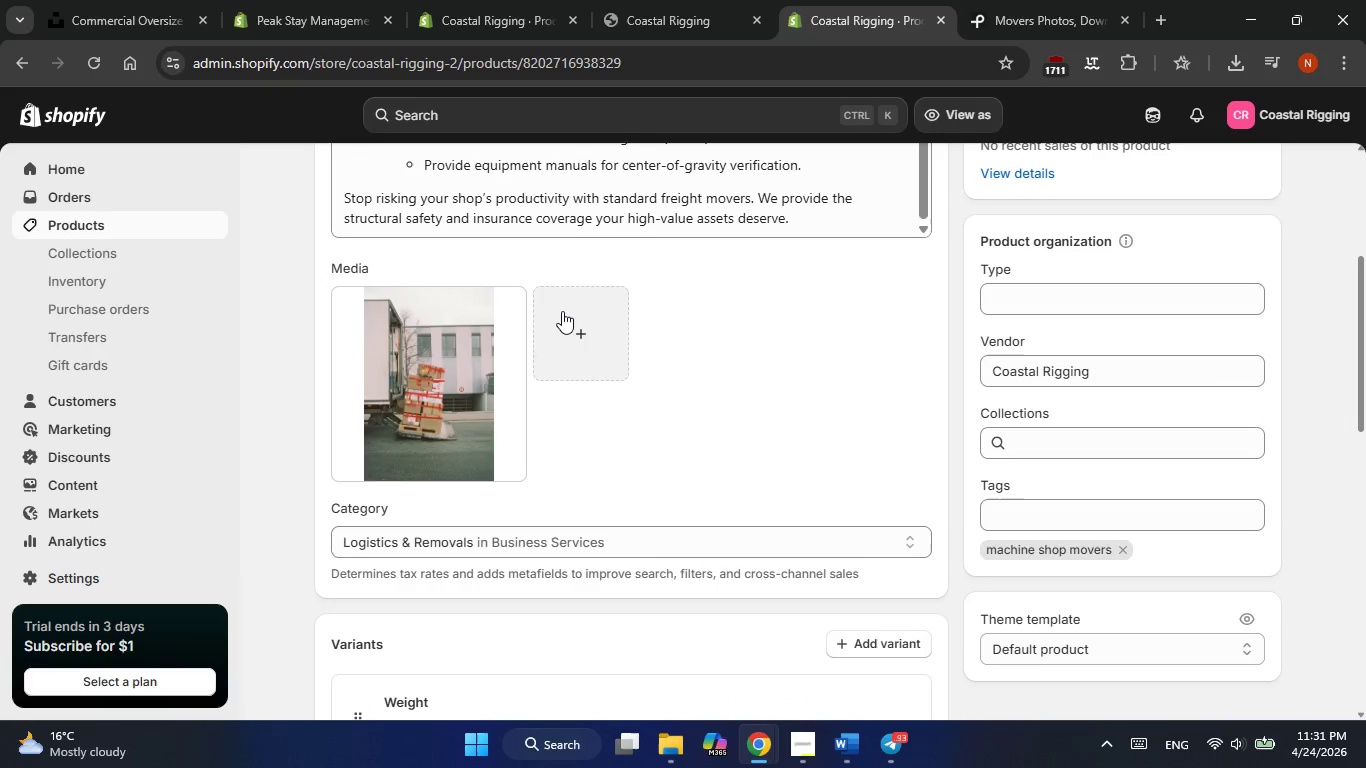 
left_click([563, 315])
 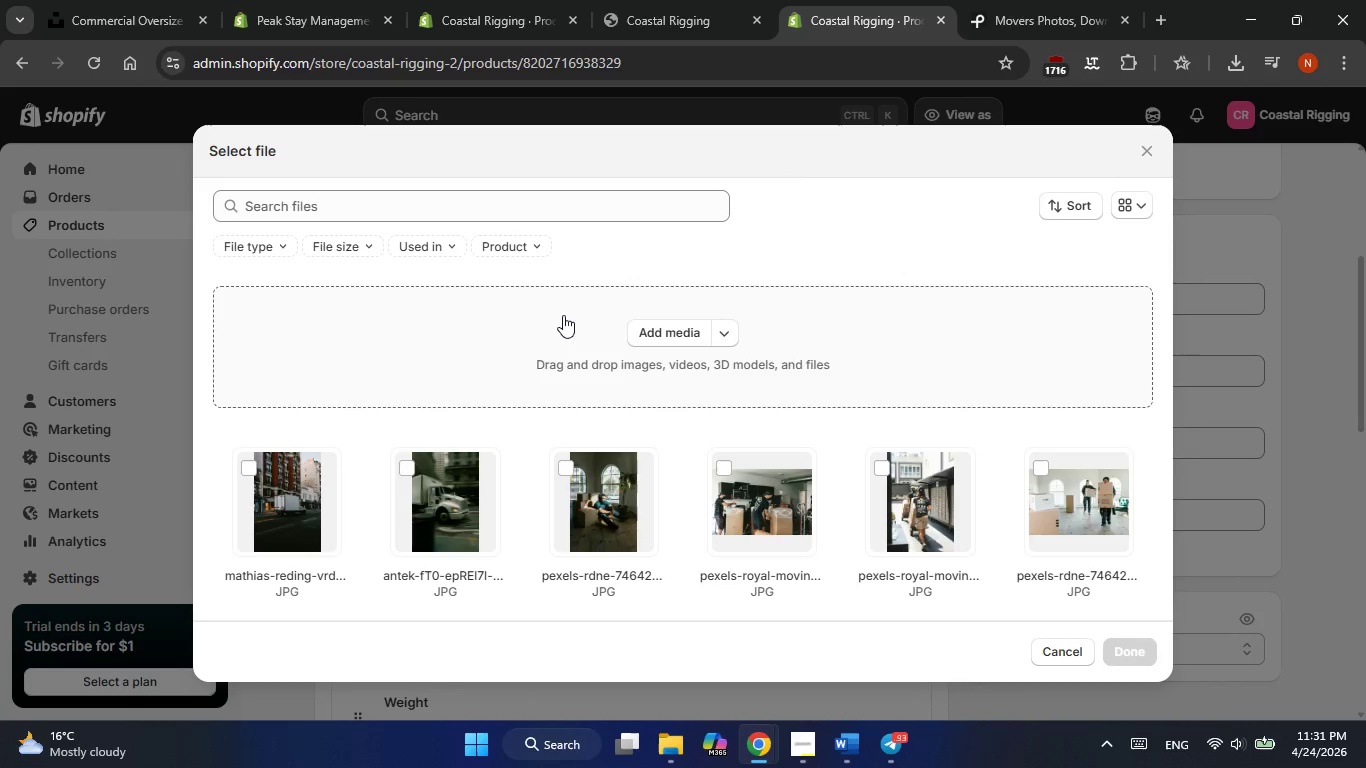 
wait(5.45)
 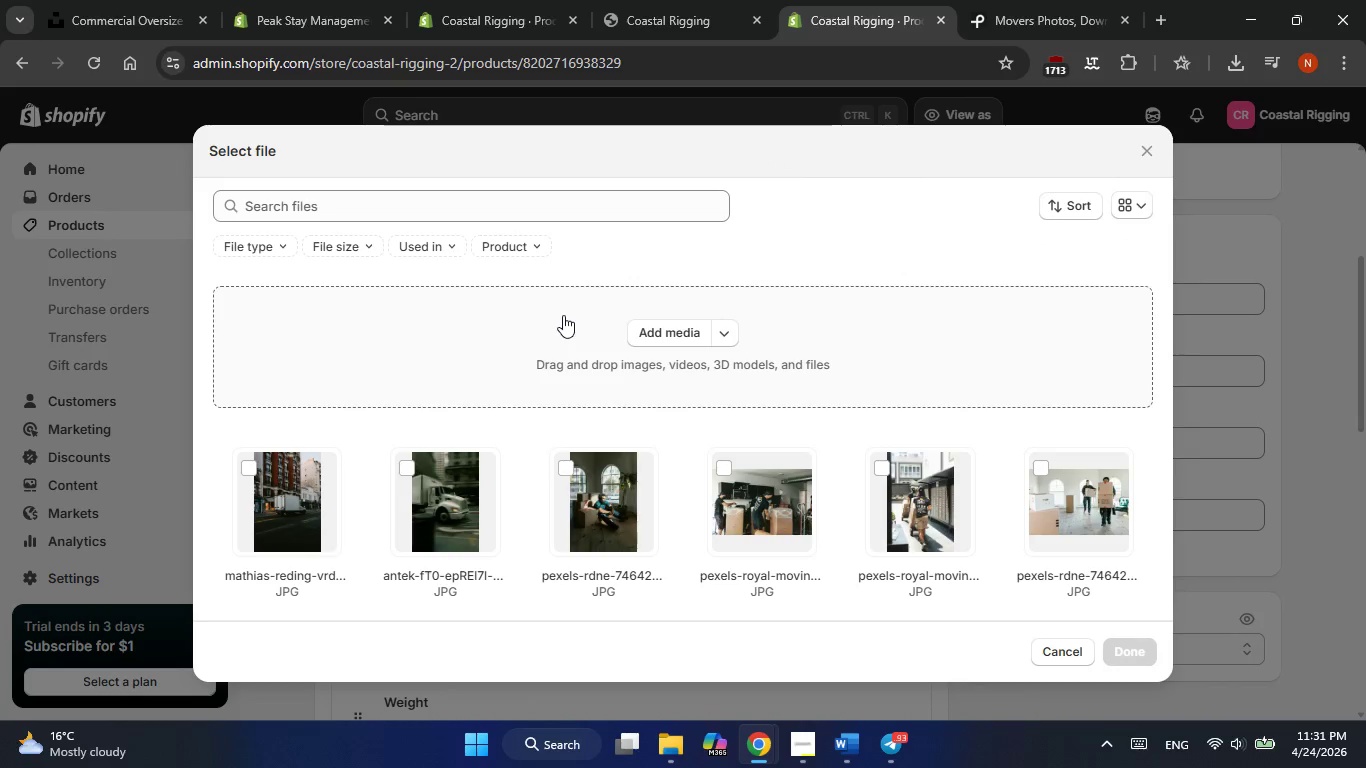 
scroll: coordinate [582, 382], scroll_direction: down, amount: 1.0
 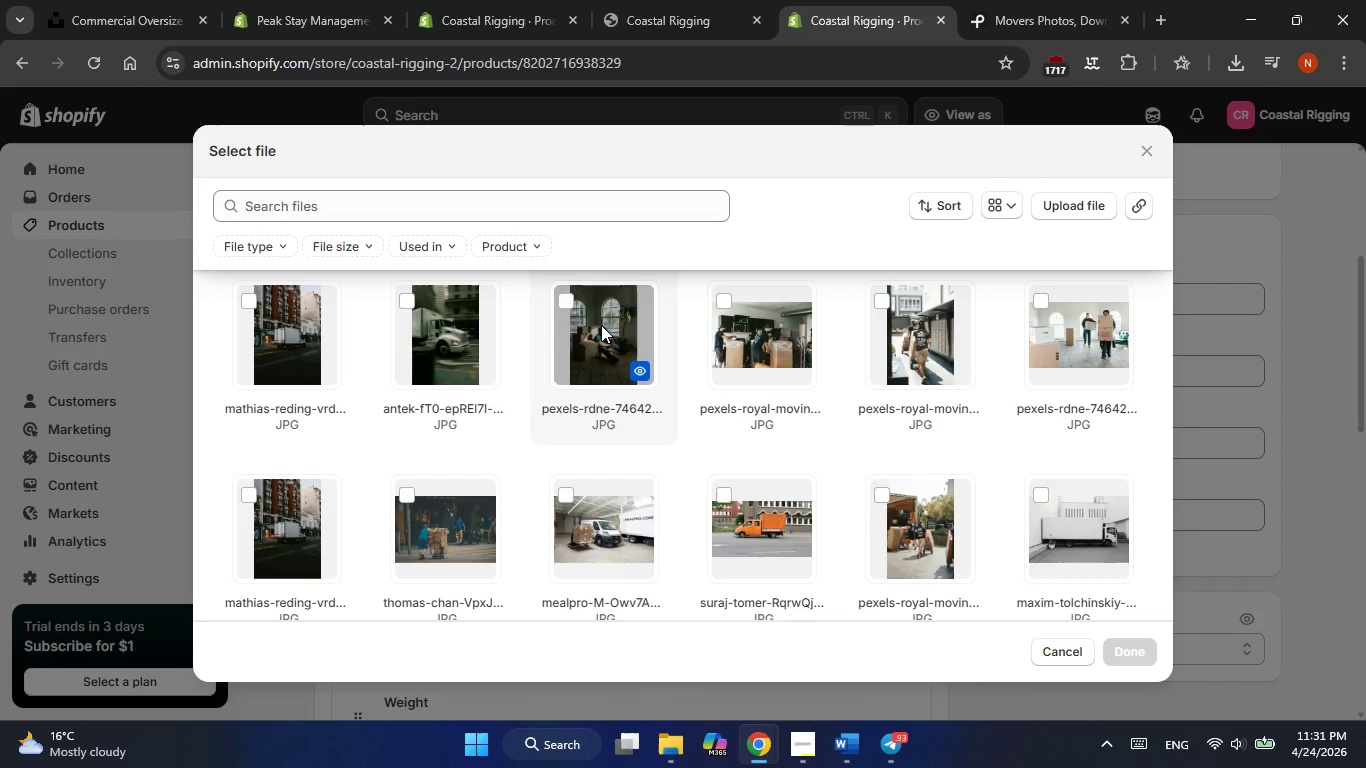 
left_click([601, 325])
 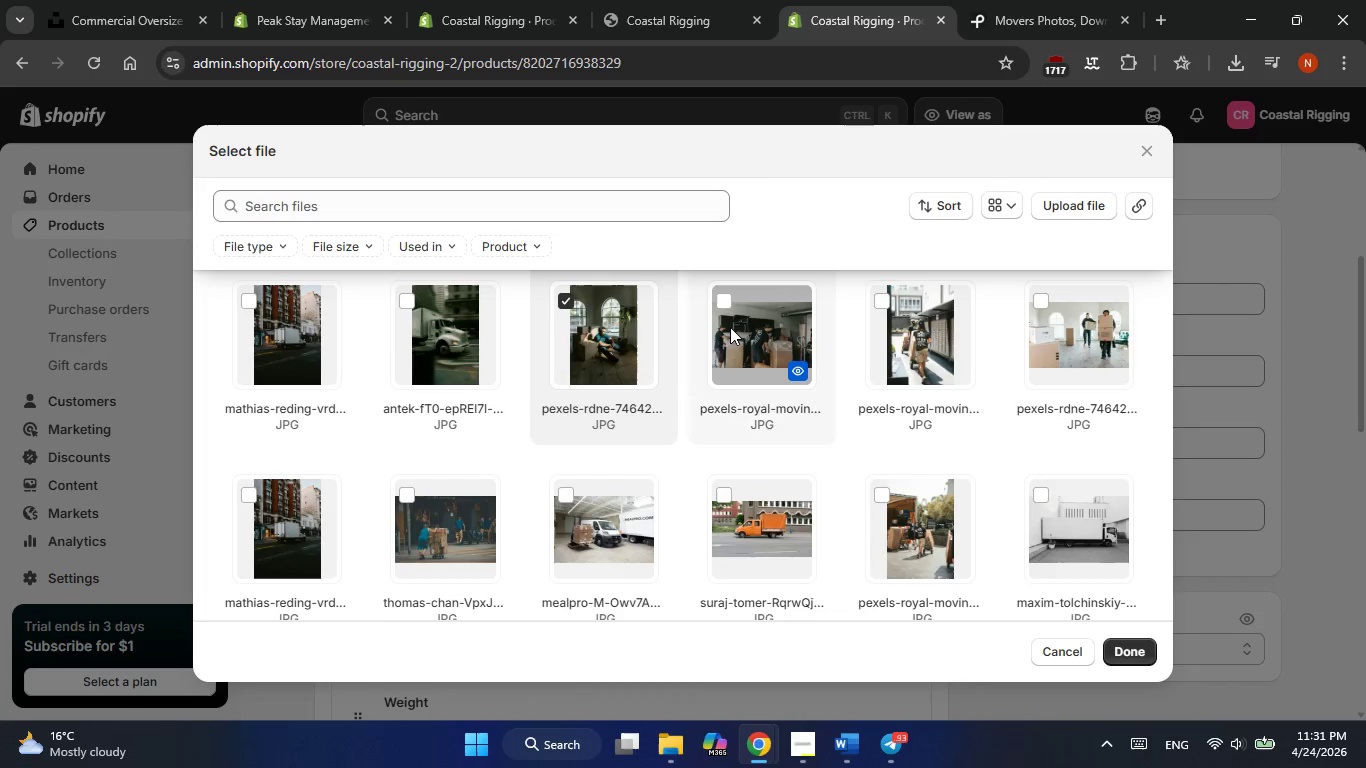 
double_click([732, 327])
 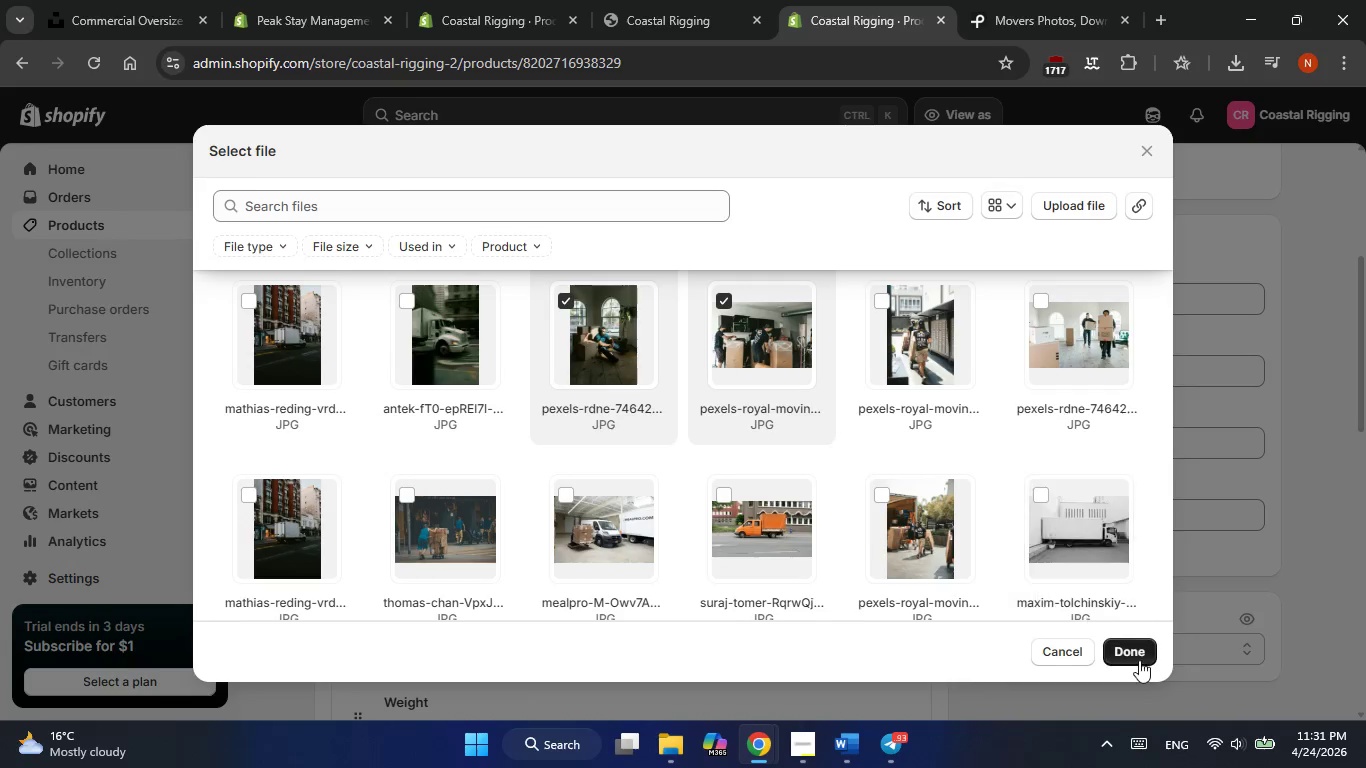 
left_click([1141, 658])
 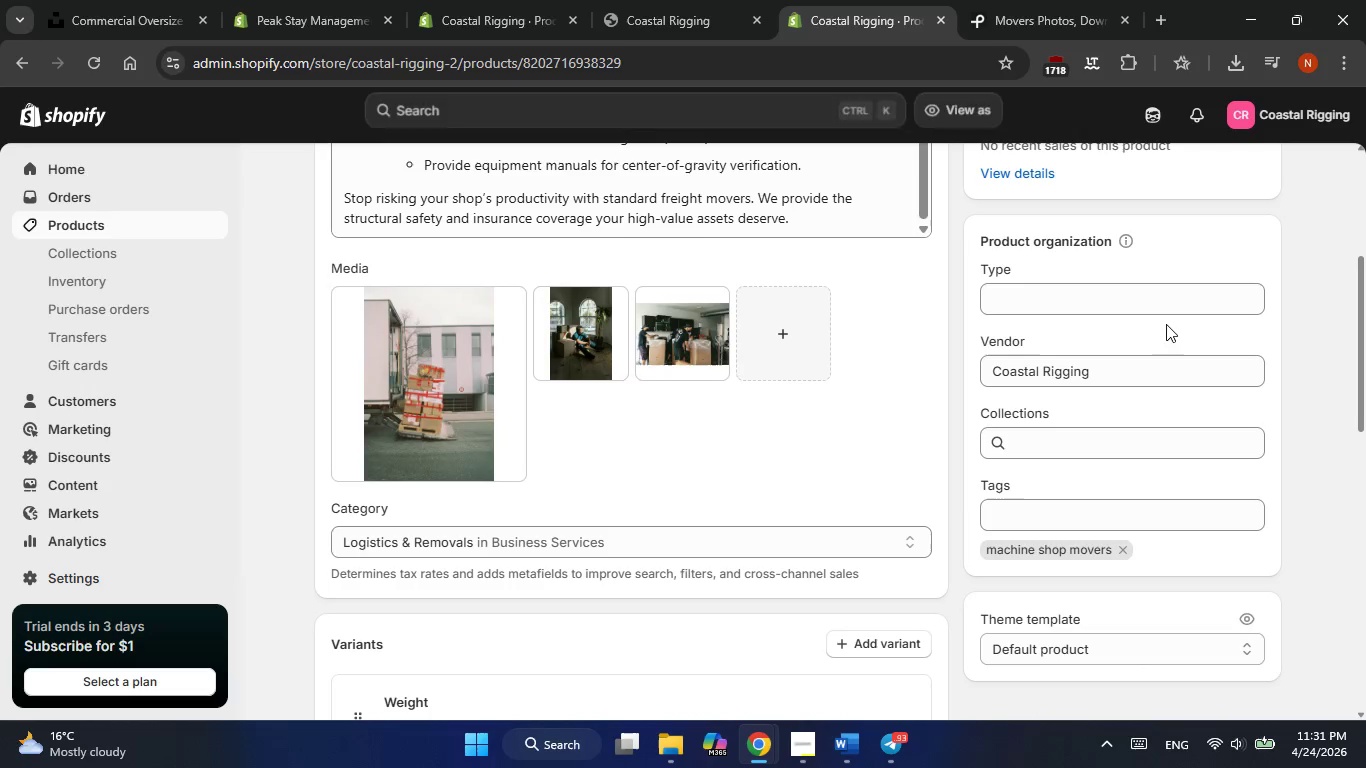 
scroll: coordinate [1133, 310], scroll_direction: up, amount: 5.0
 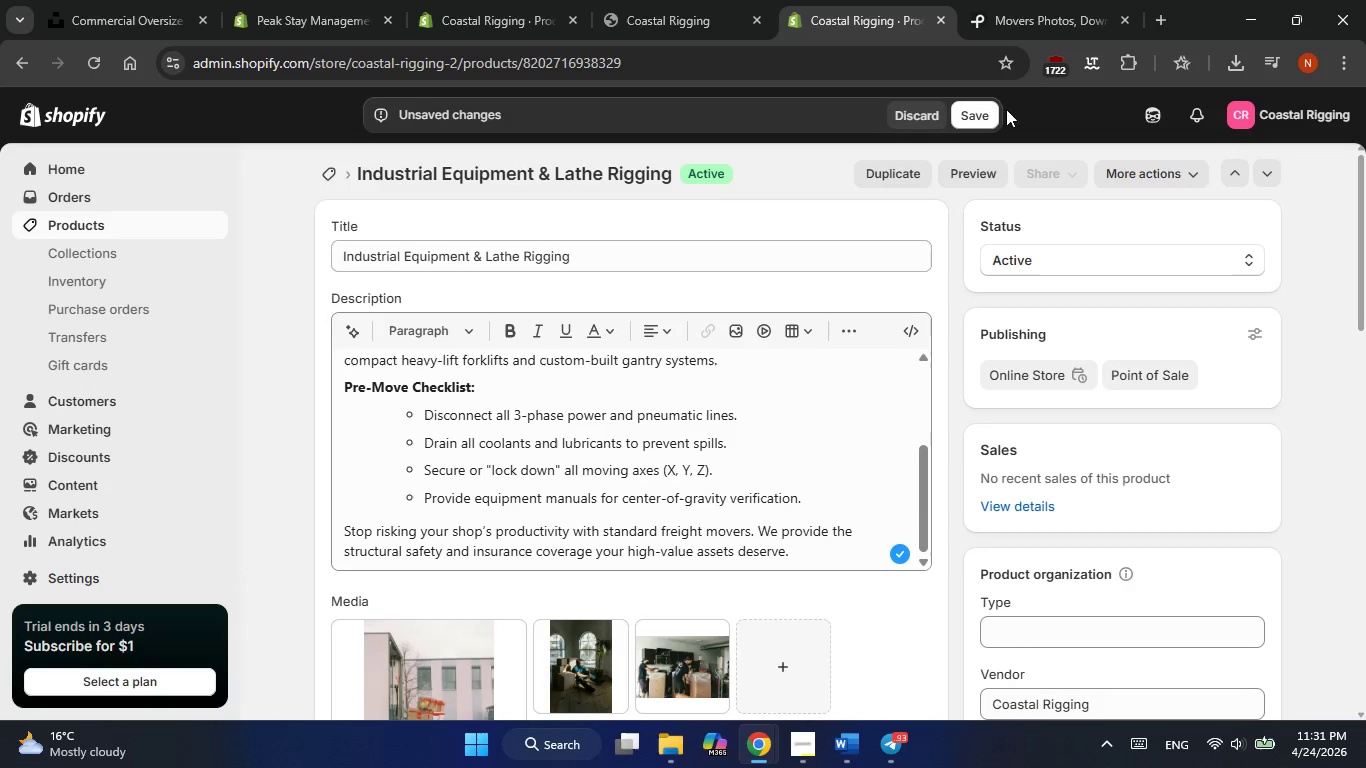 
left_click([983, 110])
 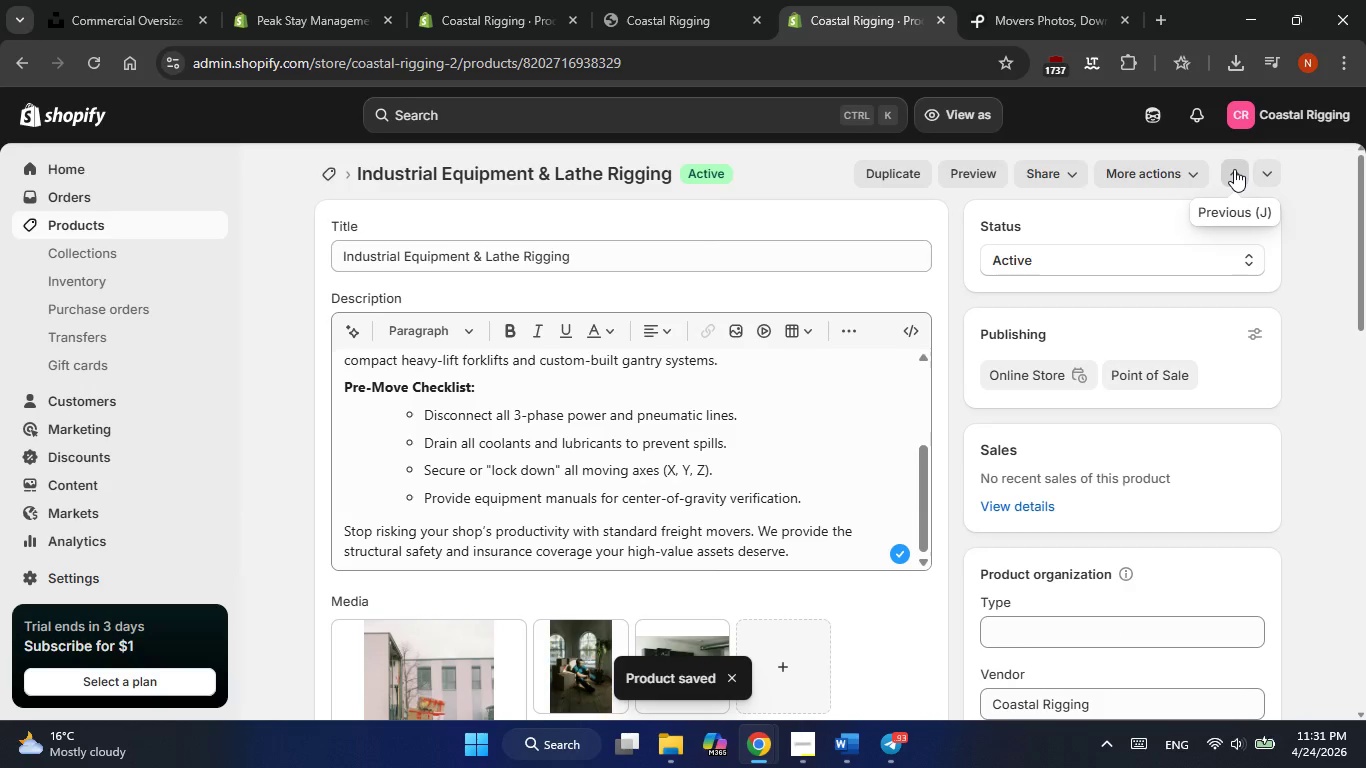 
wait(10.45)
 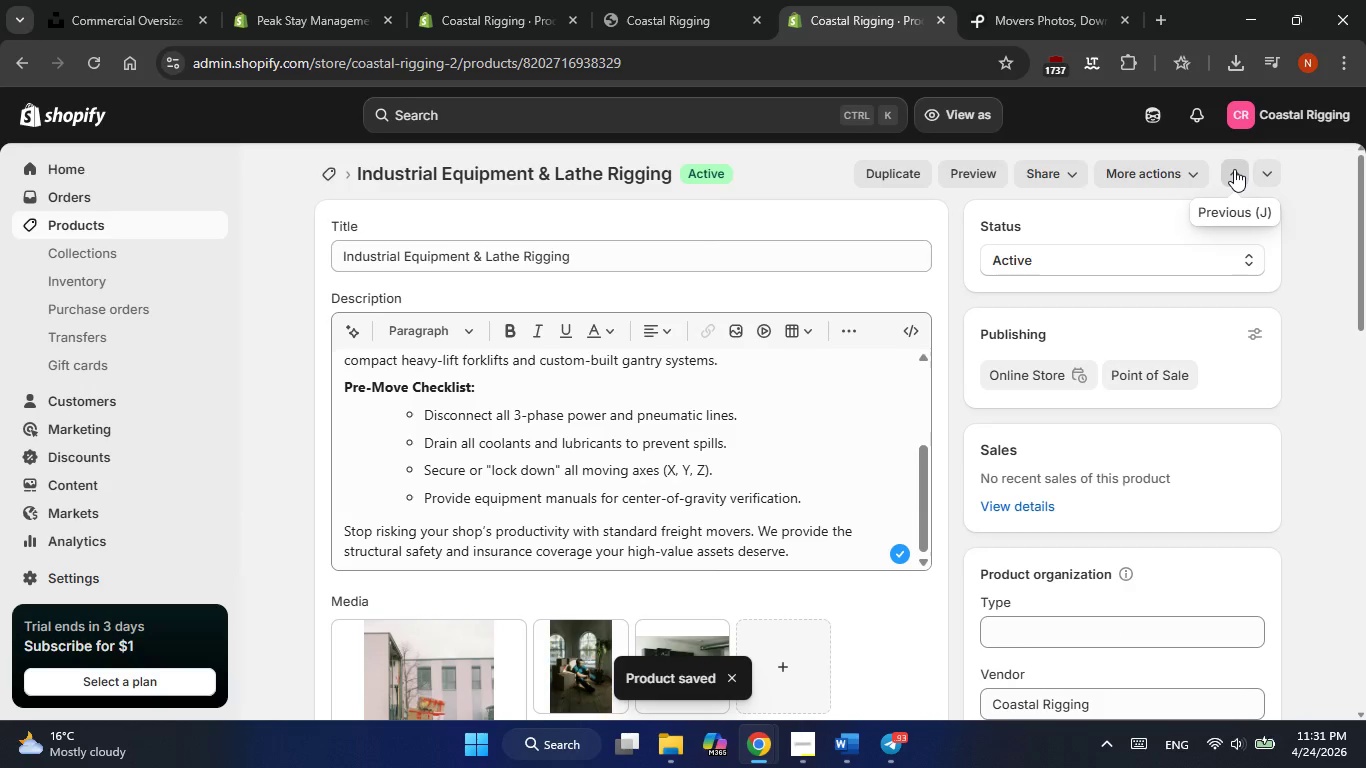 
left_click([599, 646])
 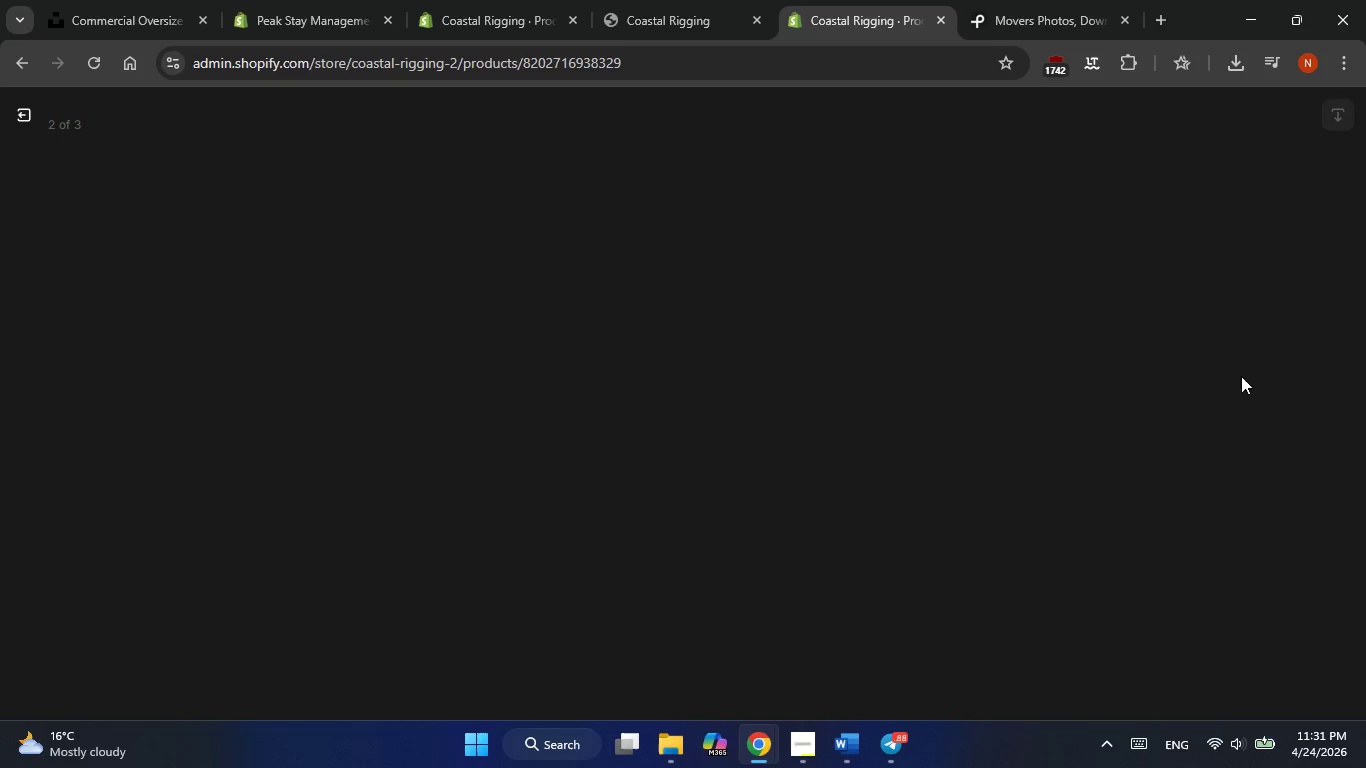 
wait(6.28)
 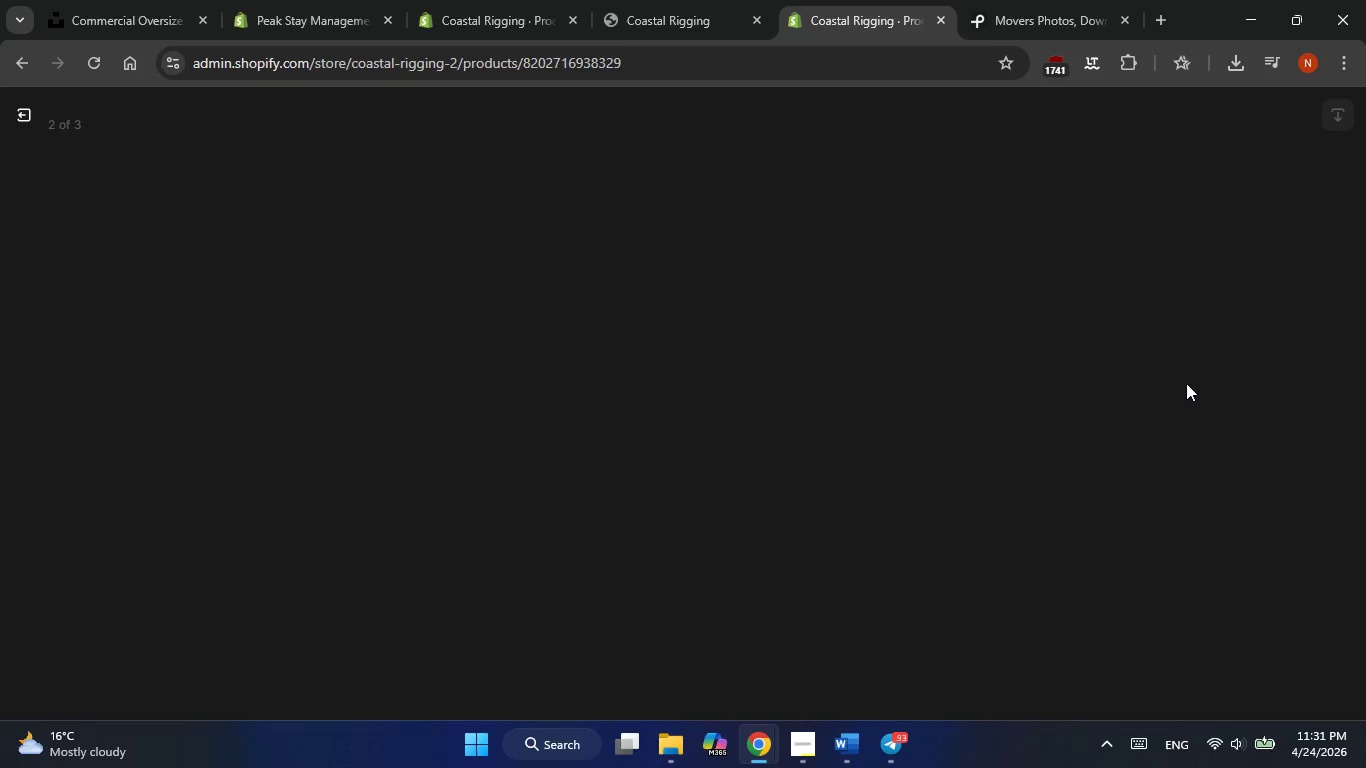 
left_click([1257, 383])
 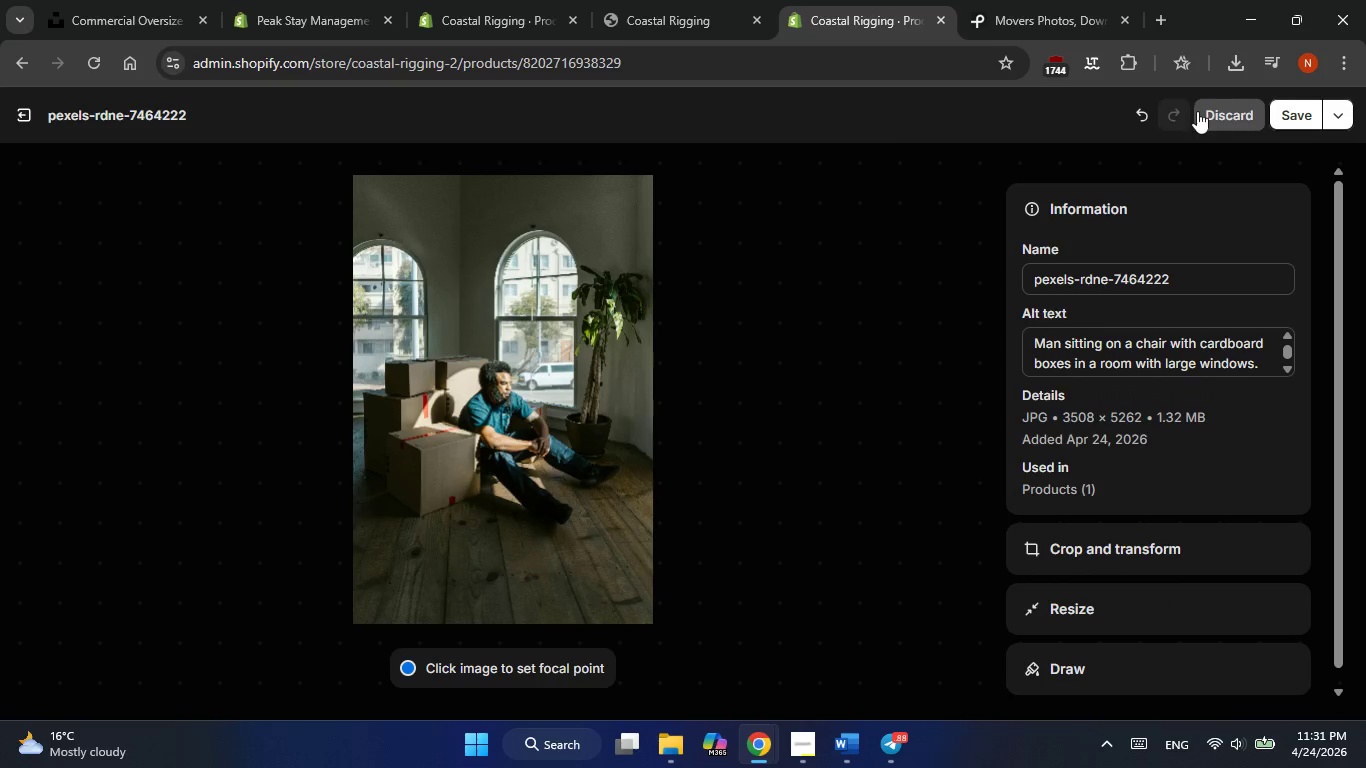 
left_click([1282, 117])
 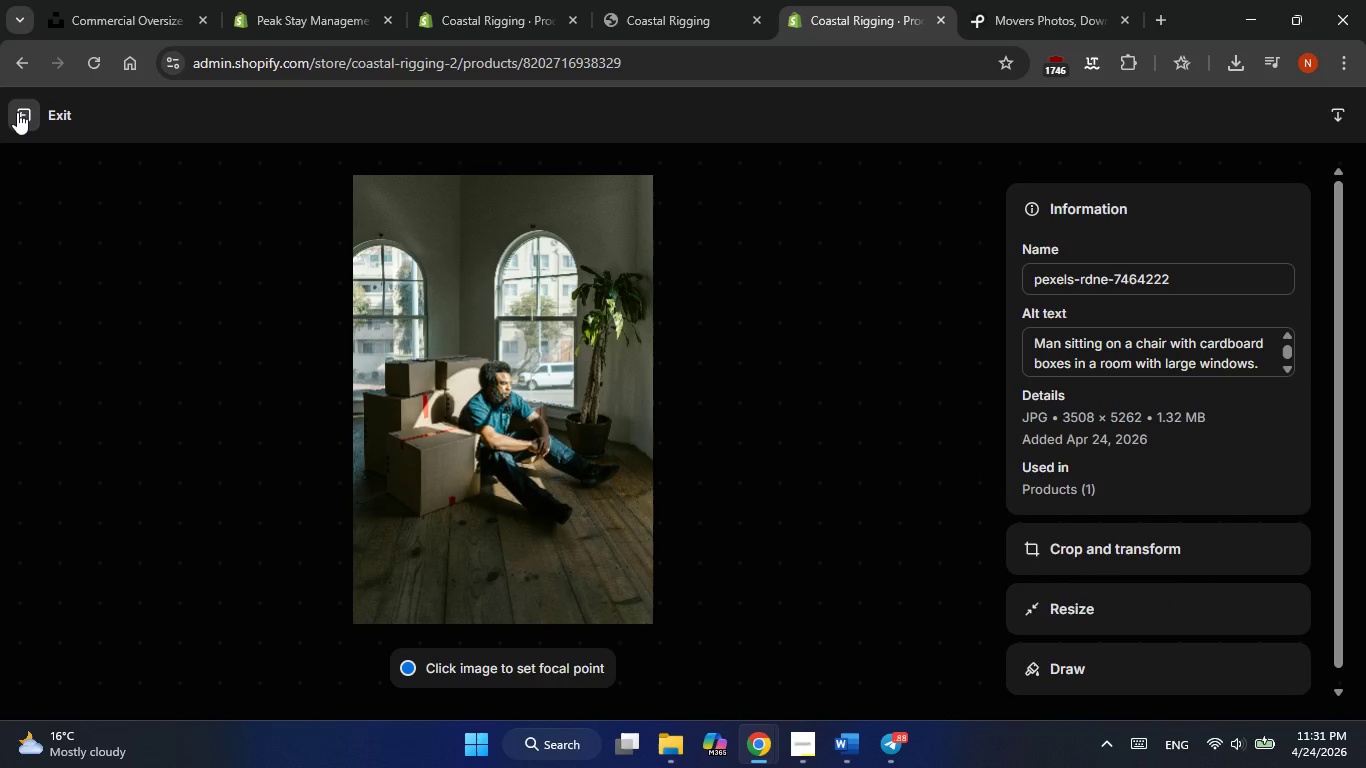 
left_click([17, 112])
 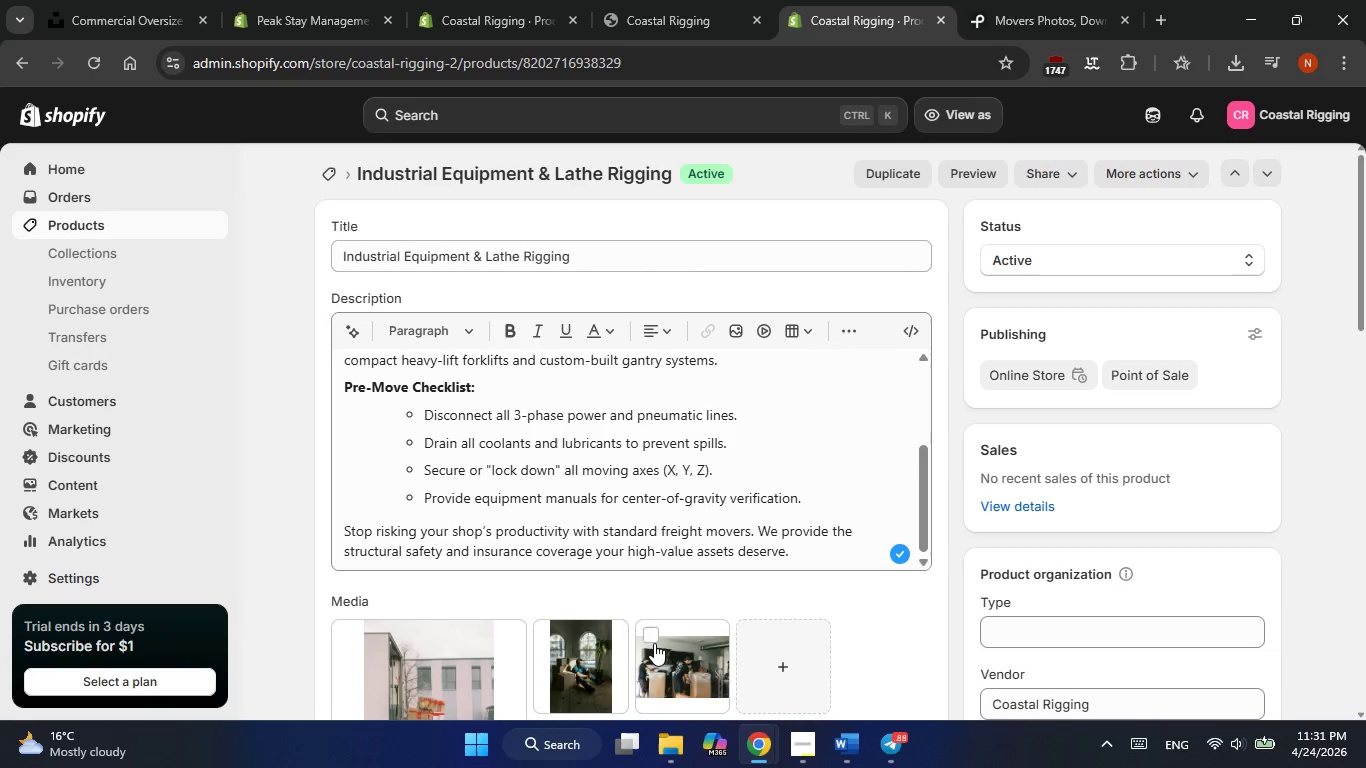 
left_click([657, 645])
 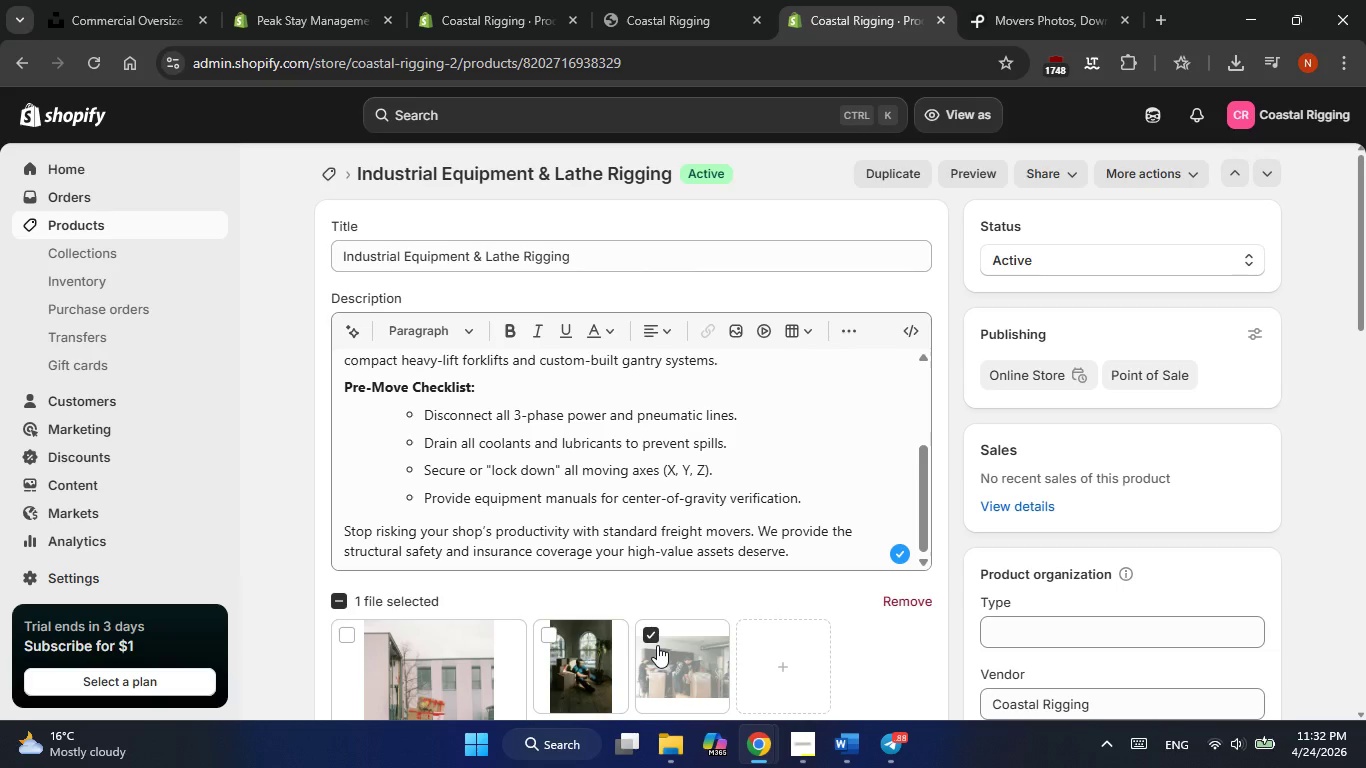 
wait(14.05)
 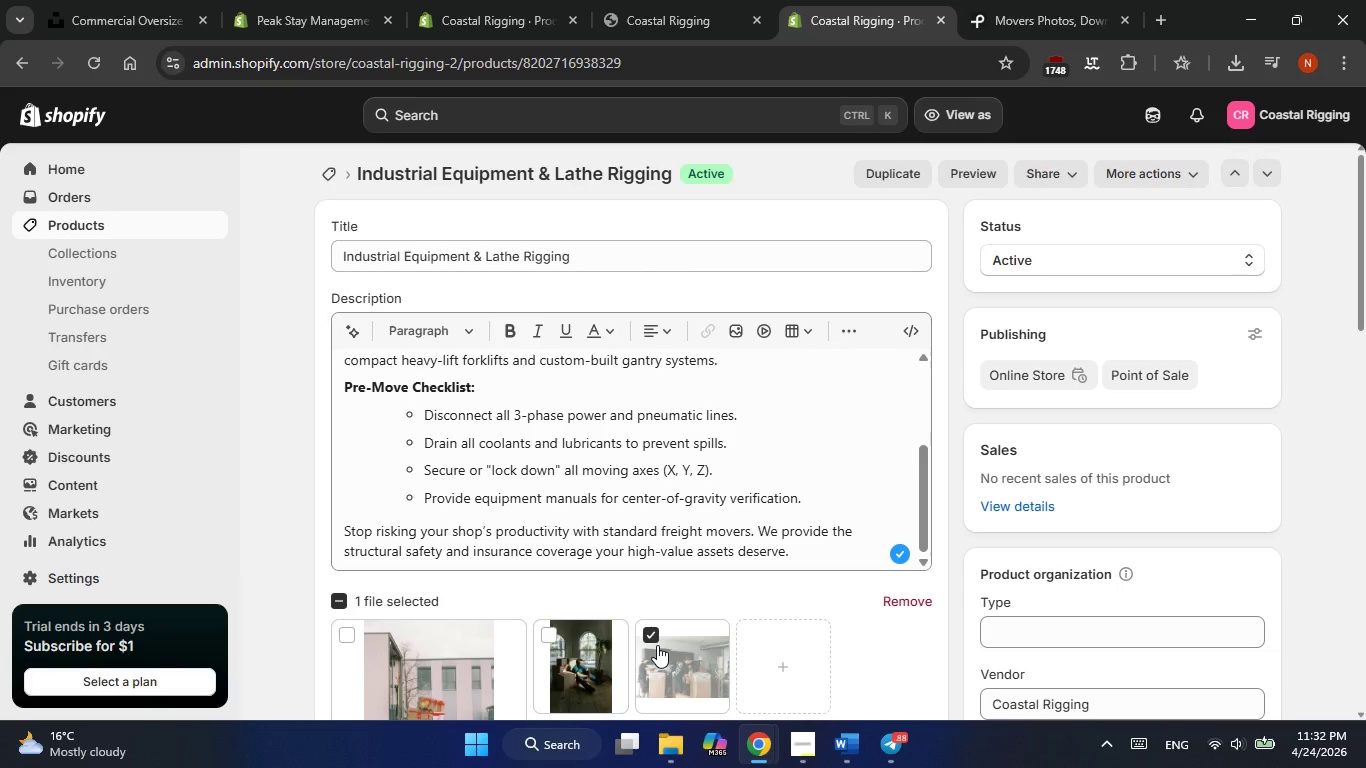 
left_click([671, 674])
 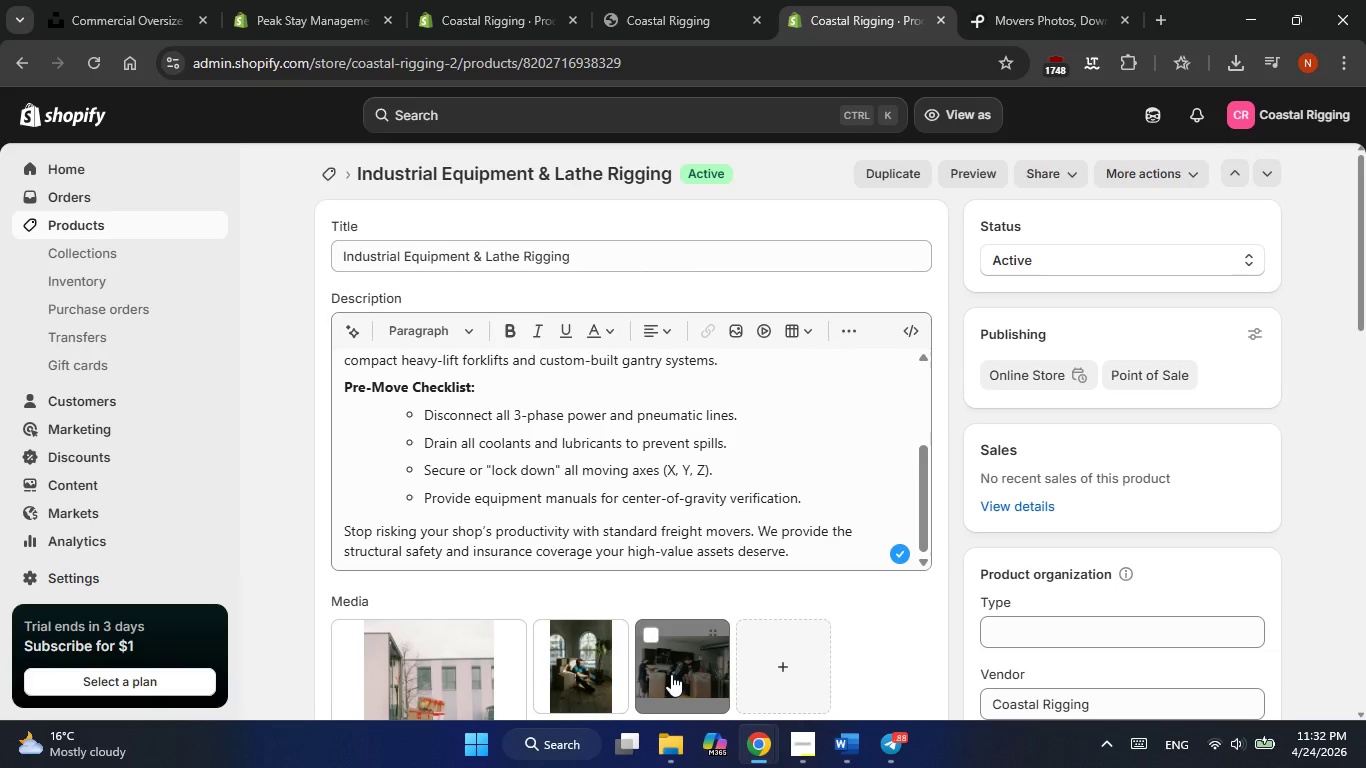 
left_click([671, 674])
 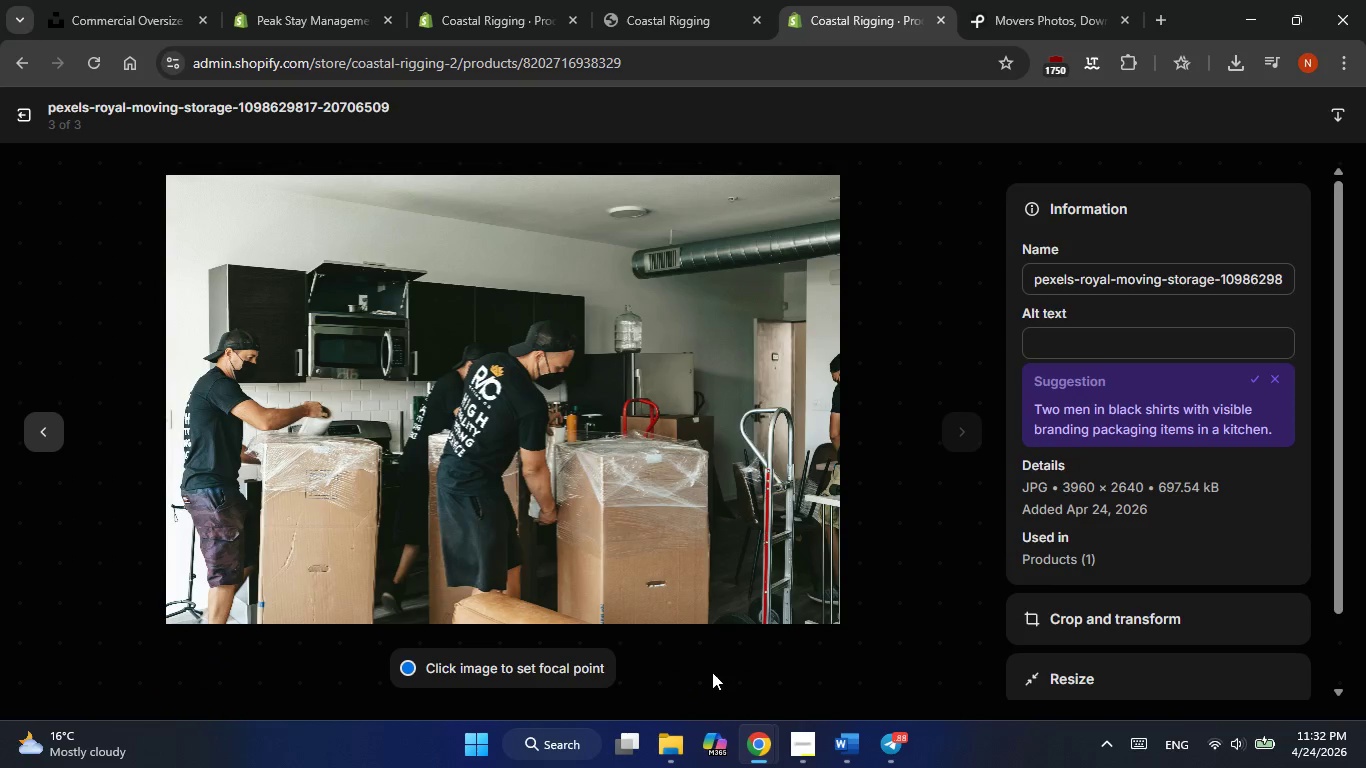 
wait(5.94)
 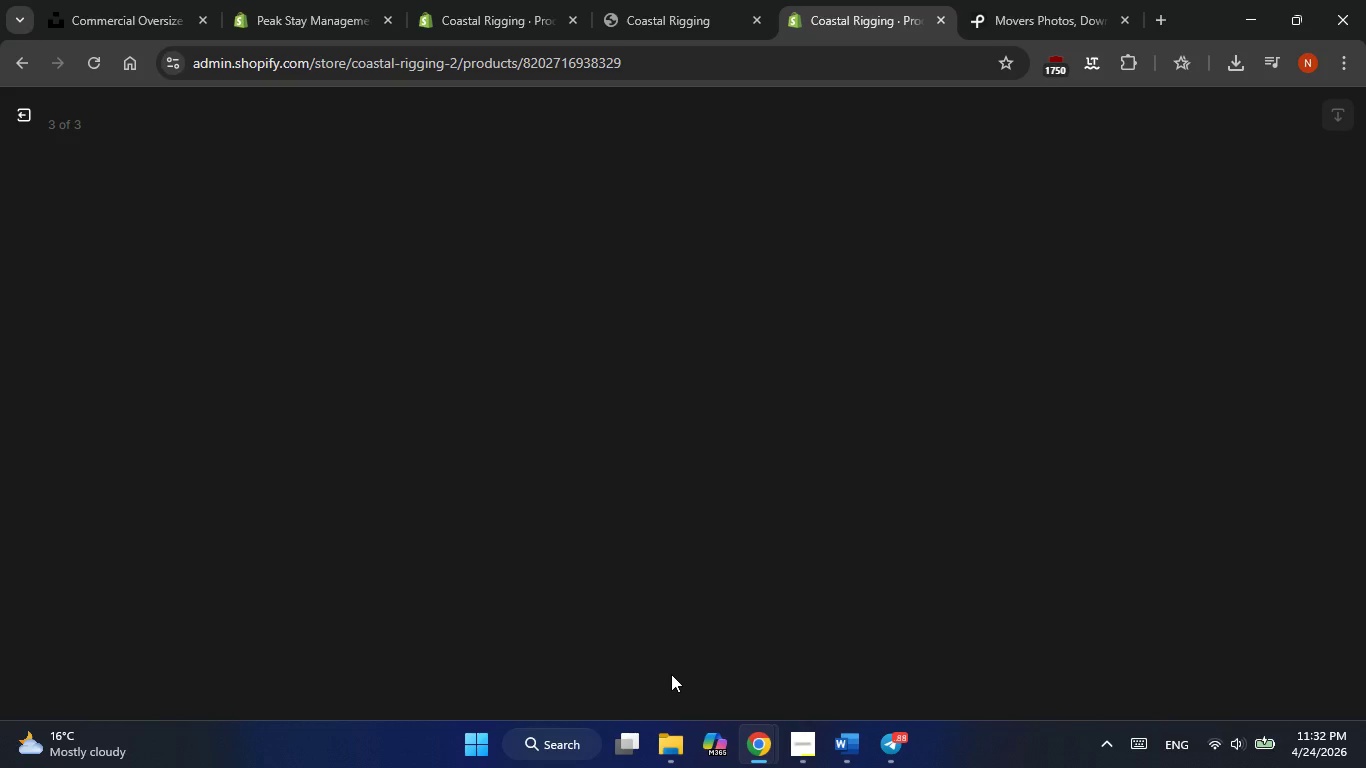 
left_click([1258, 379])
 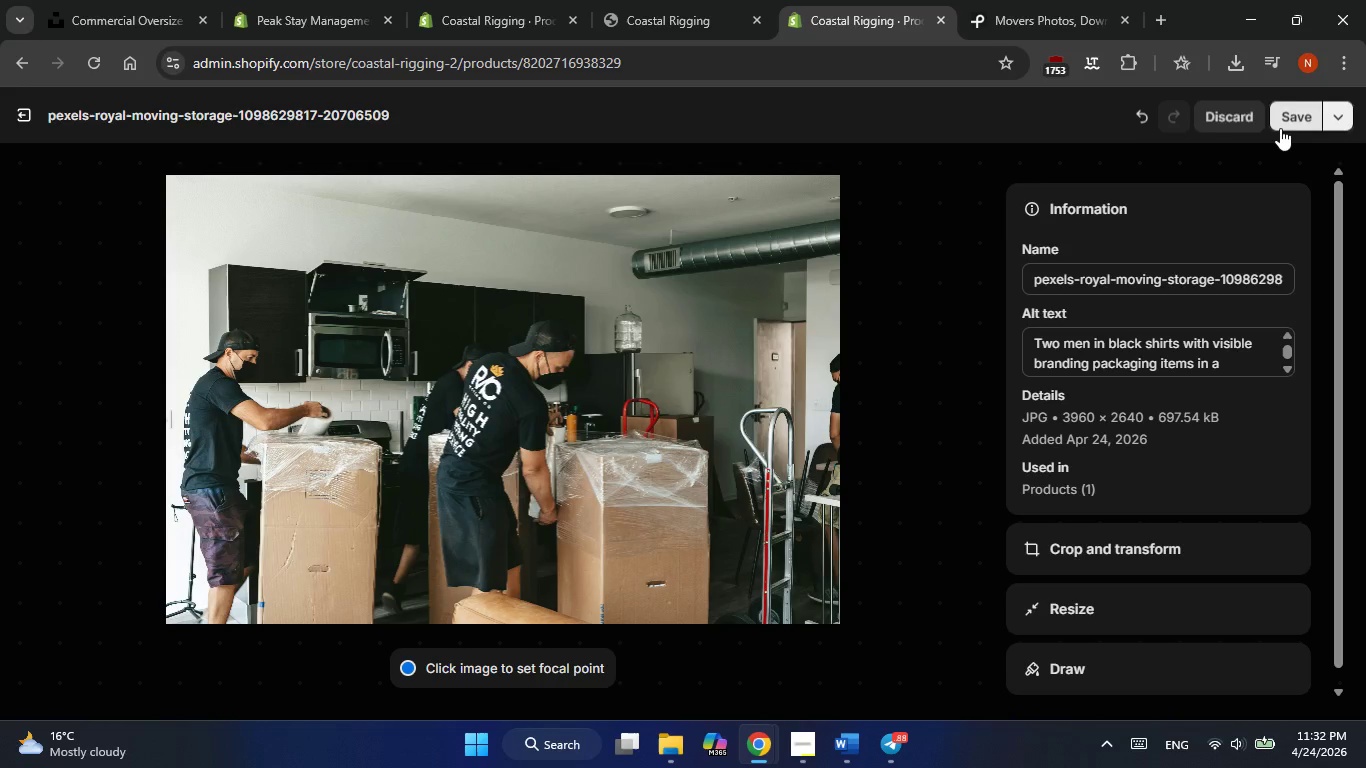 
left_click([1287, 120])
 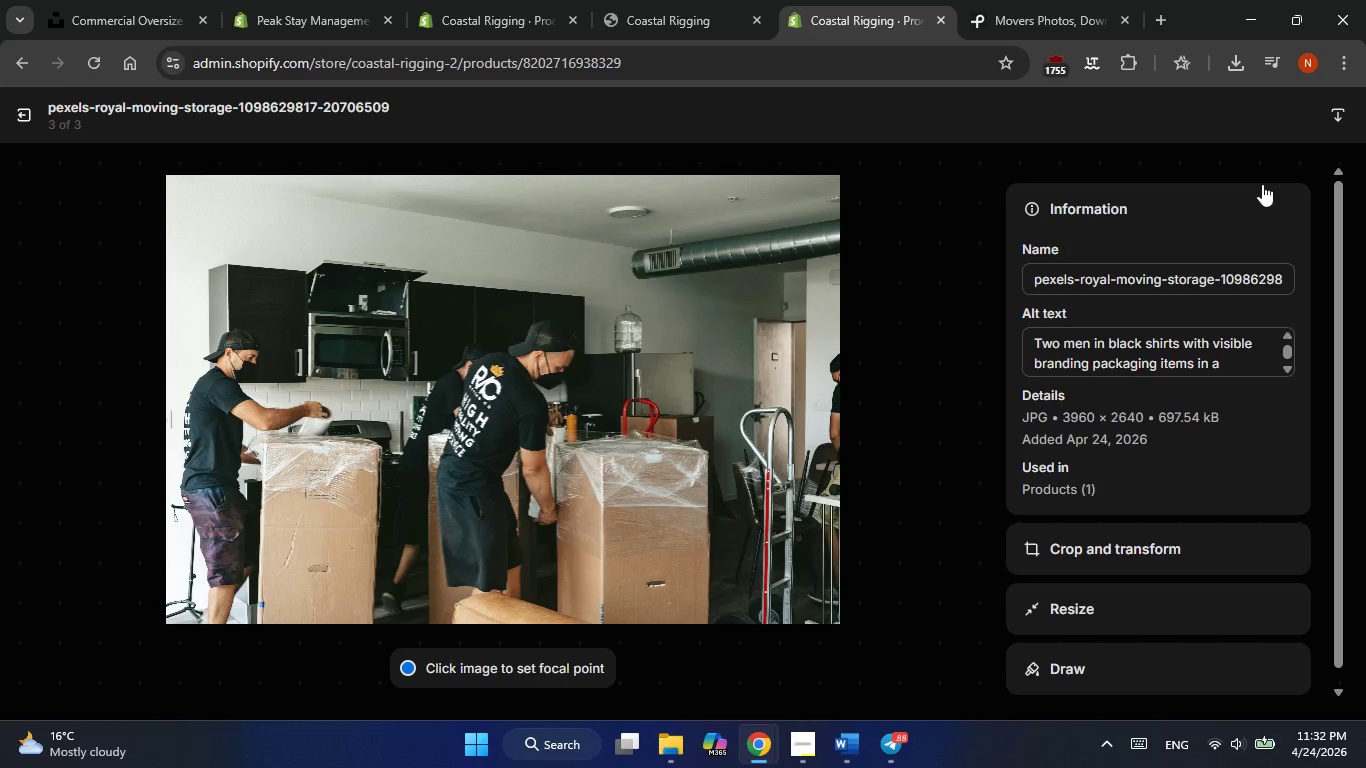 
wait(6.7)
 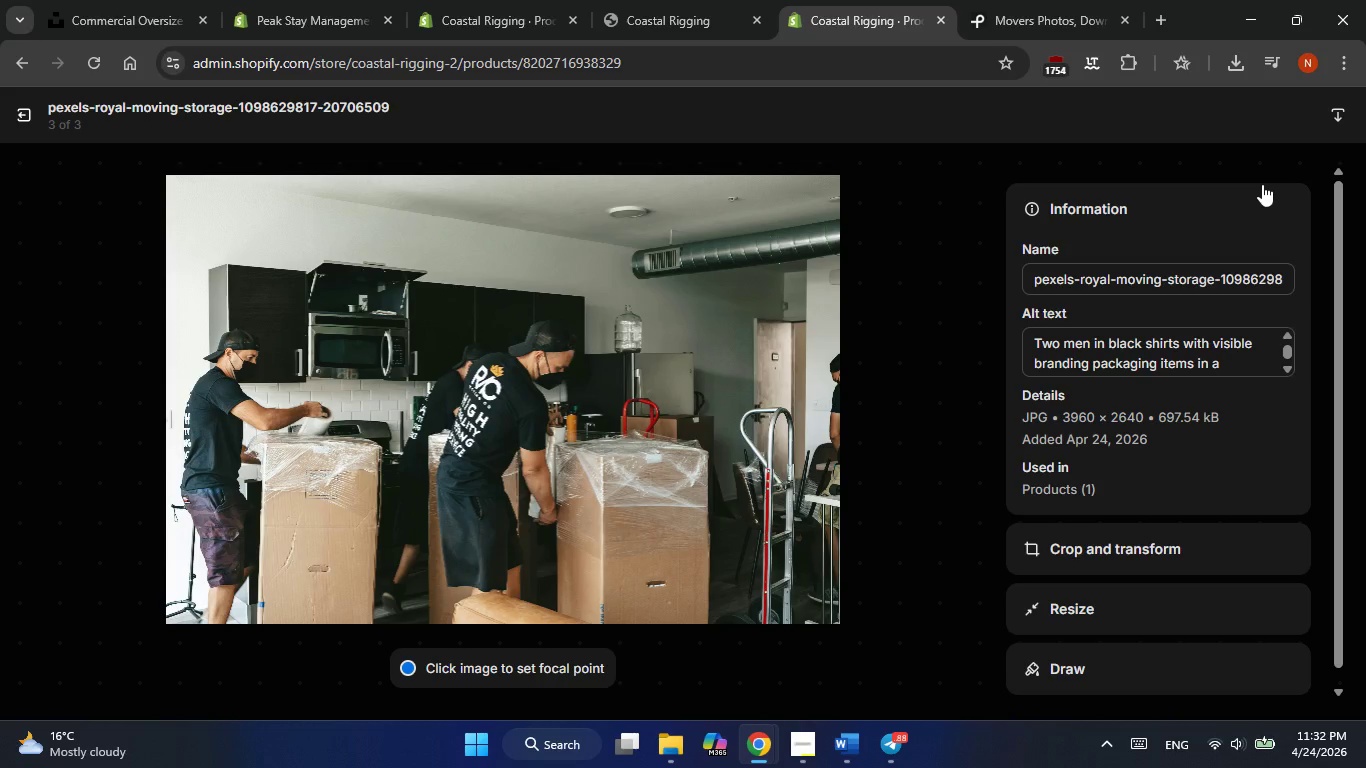 
left_click([8, 110])
 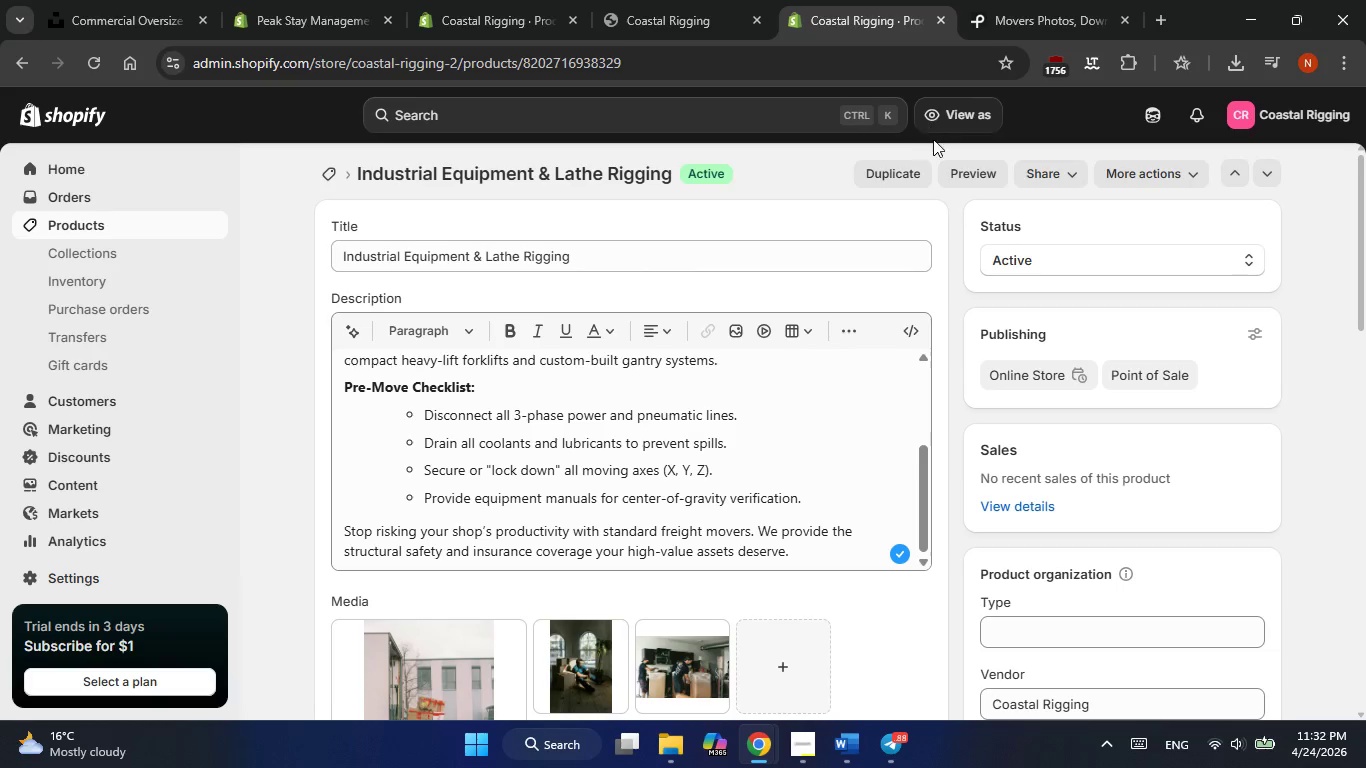 
scroll: coordinate [825, 486], scroll_direction: up, amount: 7.0
 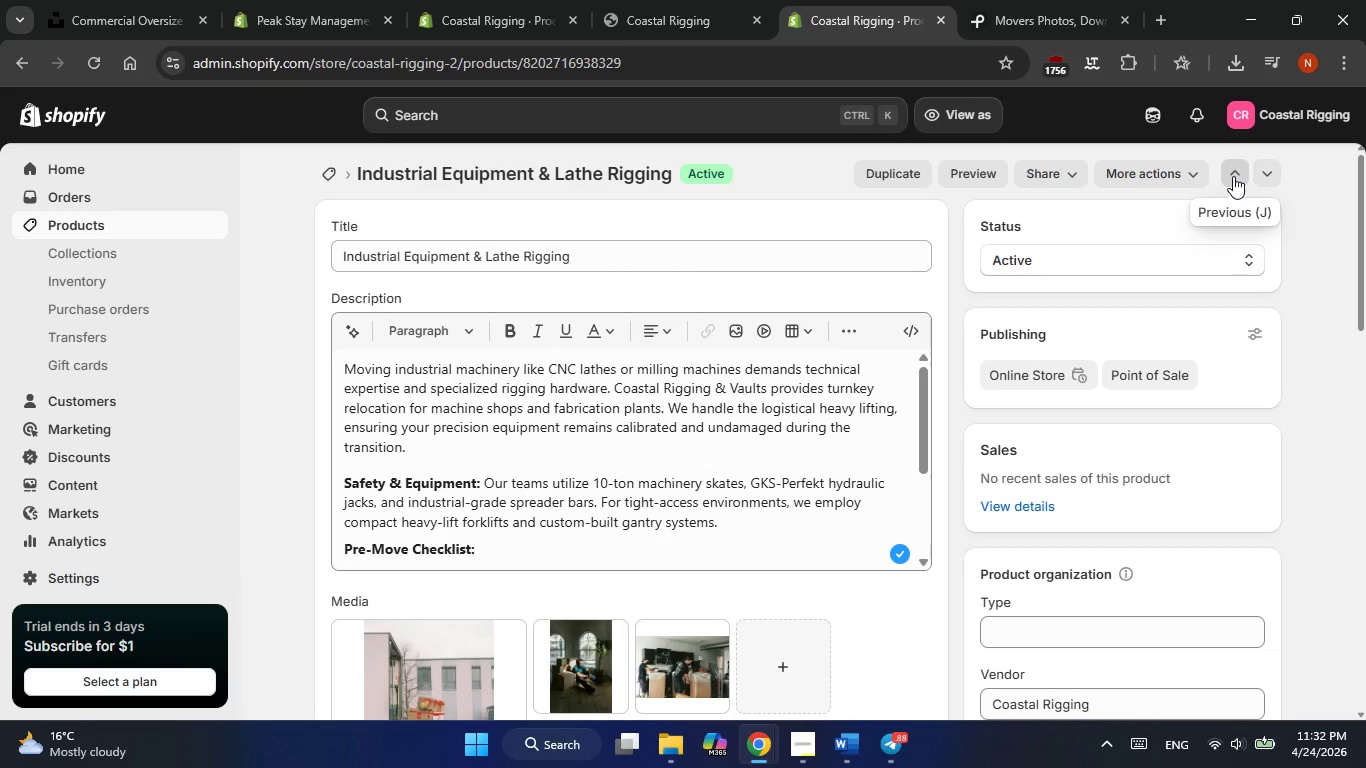 
left_click([1233, 176])
 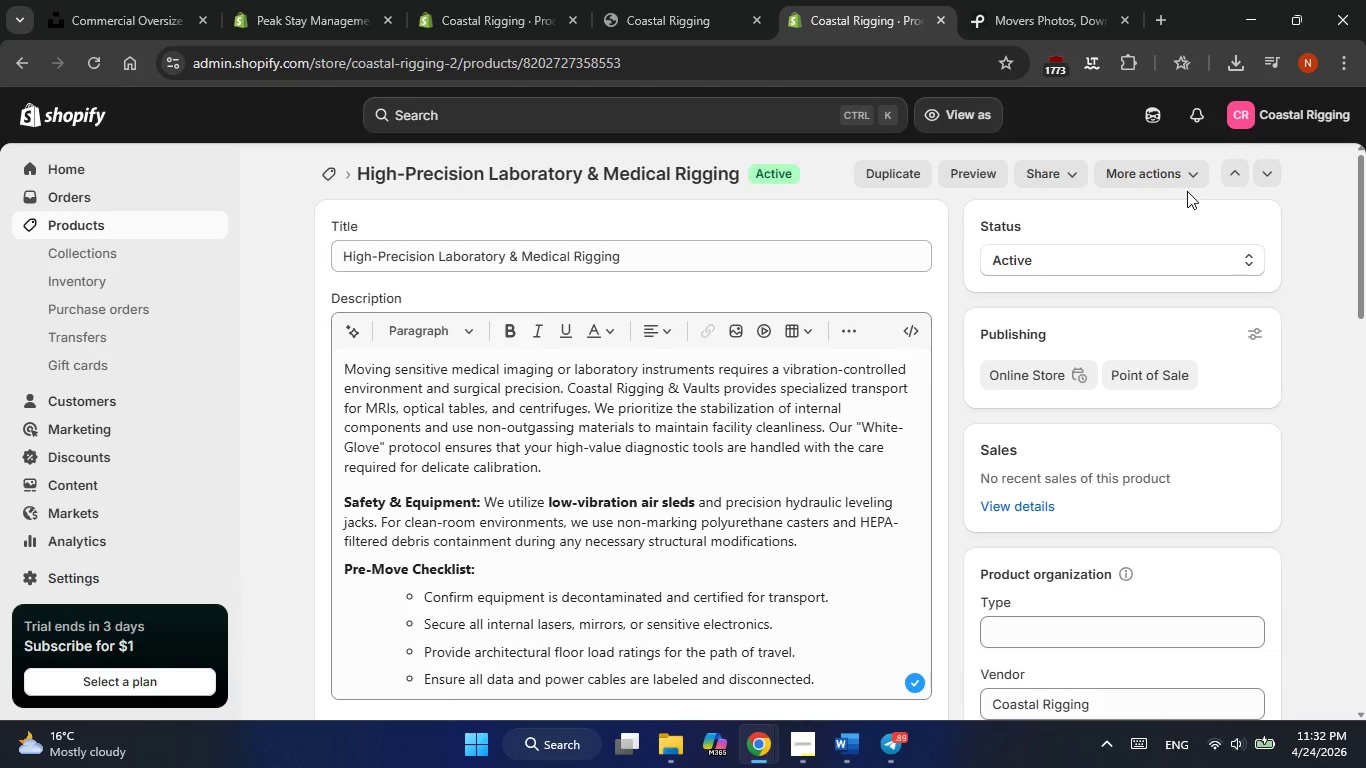 
wait(16.98)
 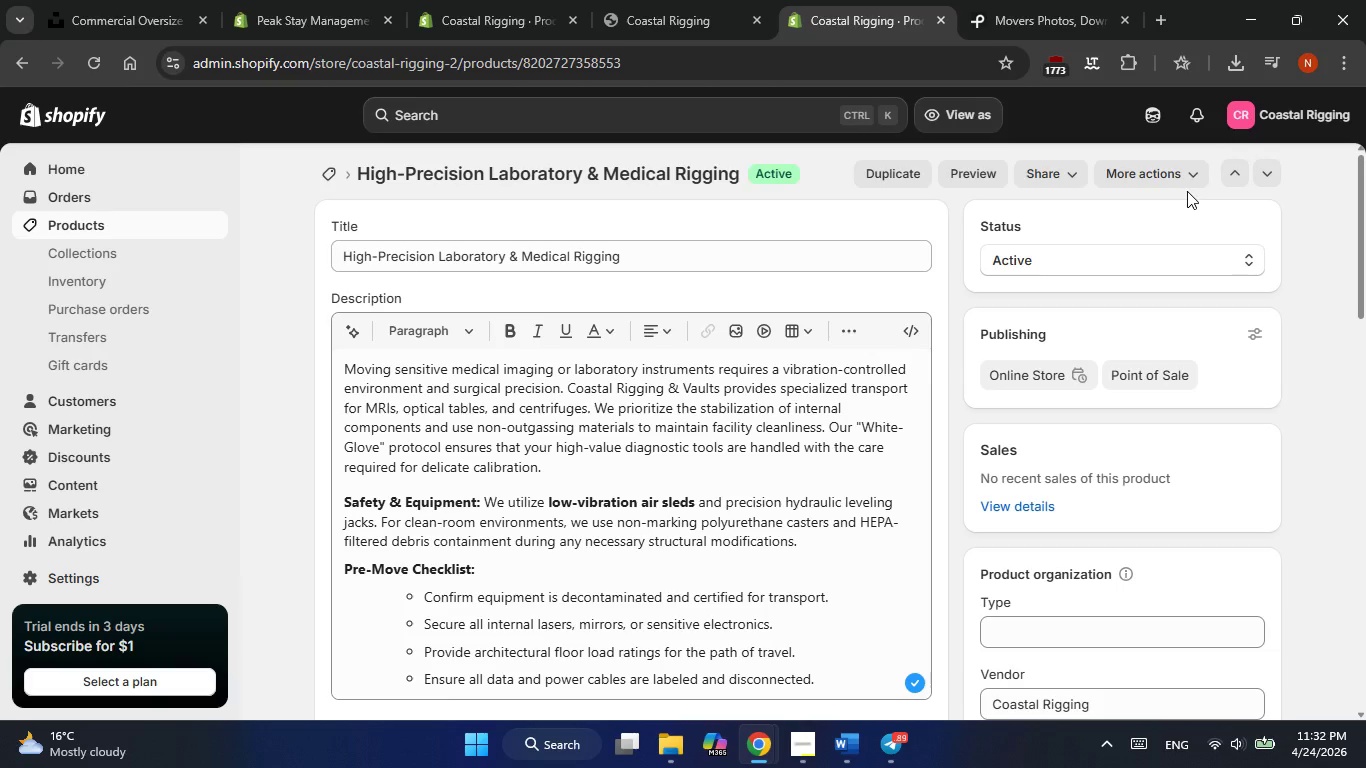 
scroll: coordinate [1106, 396], scroll_direction: none, amount: 0.0
 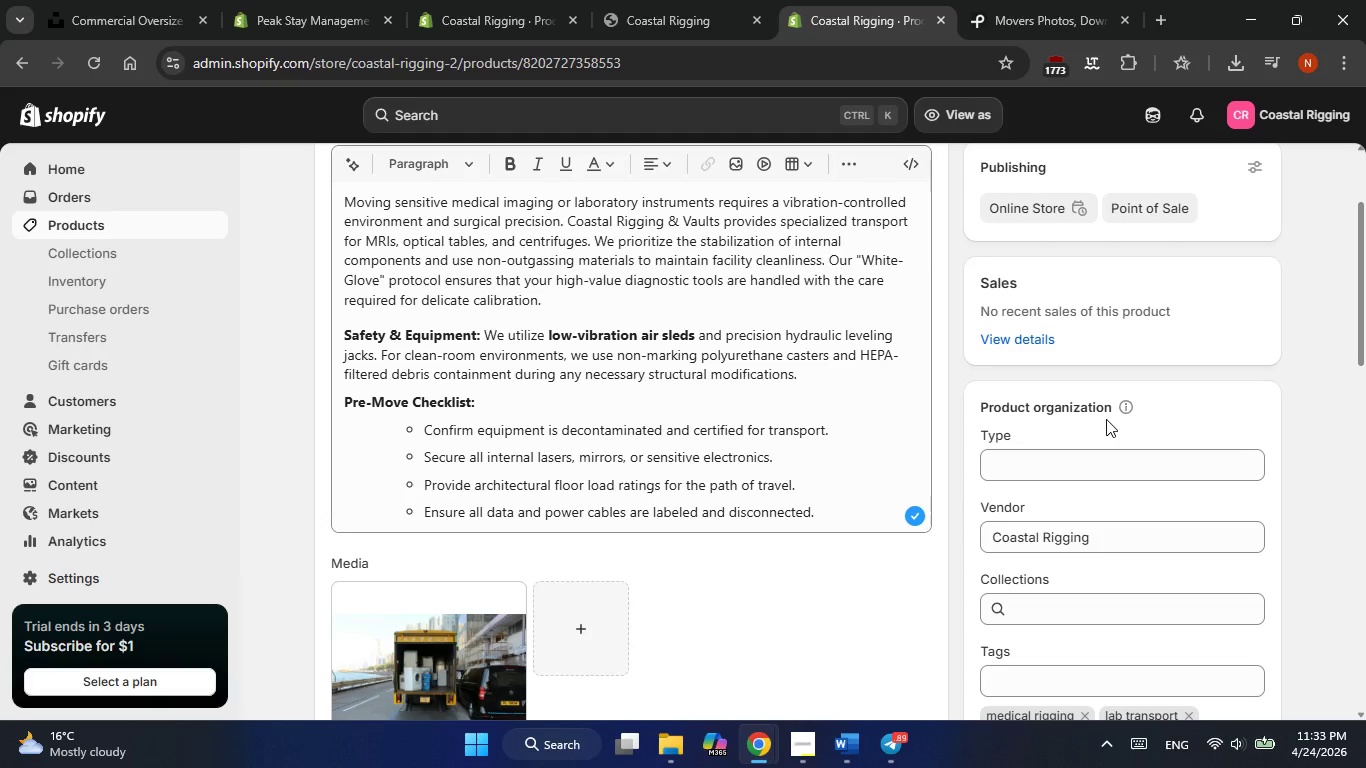 
wait(28.75)
 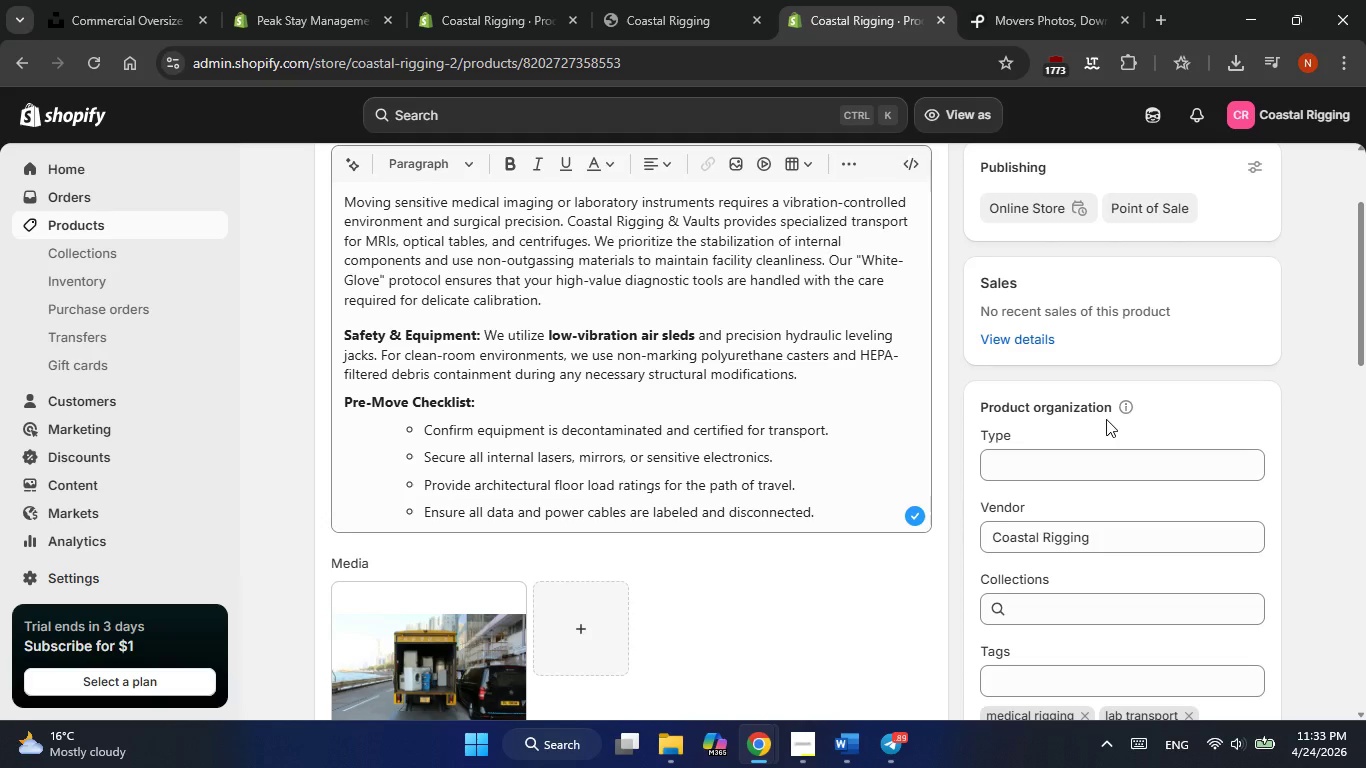 
scroll: coordinate [1003, 501], scroll_direction: down, amount: 2.0
 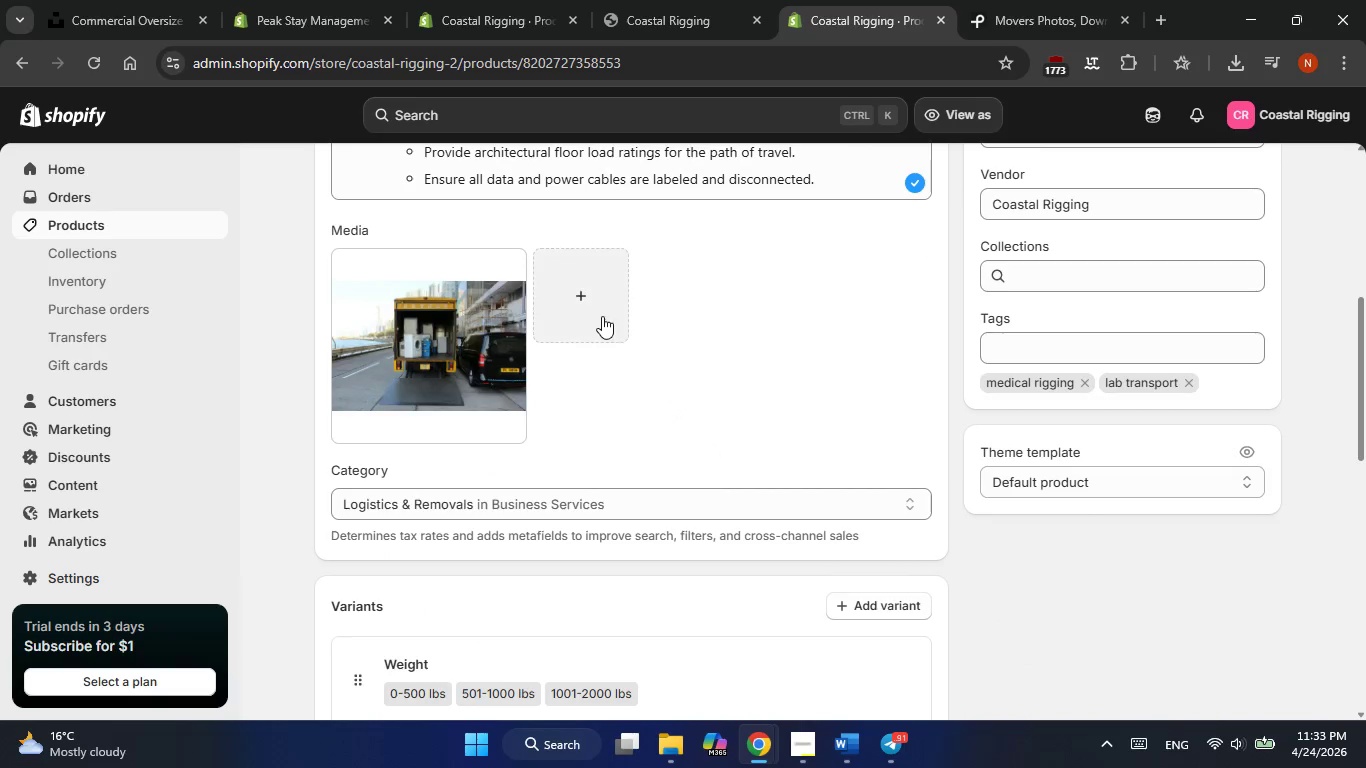 
left_click([601, 315])
 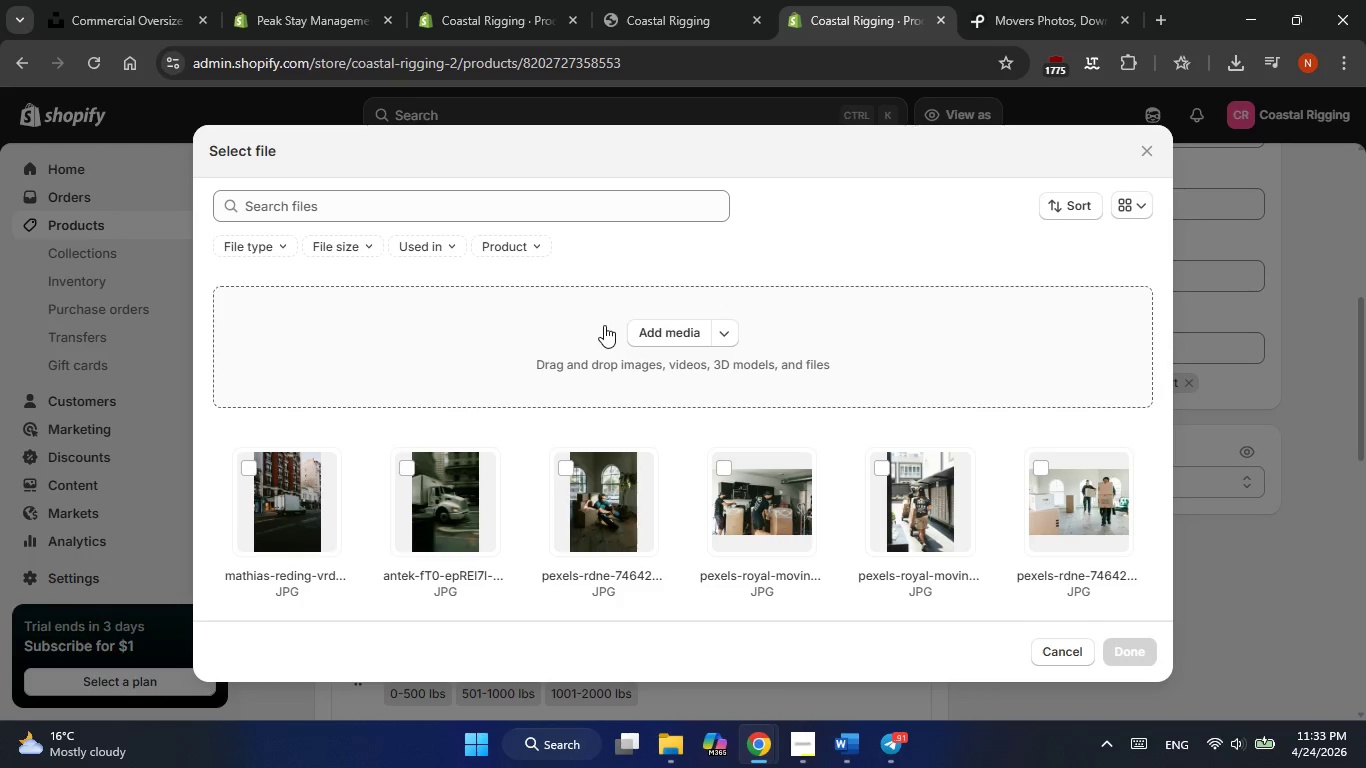 
scroll: coordinate [606, 343], scroll_direction: down, amount: 2.0
 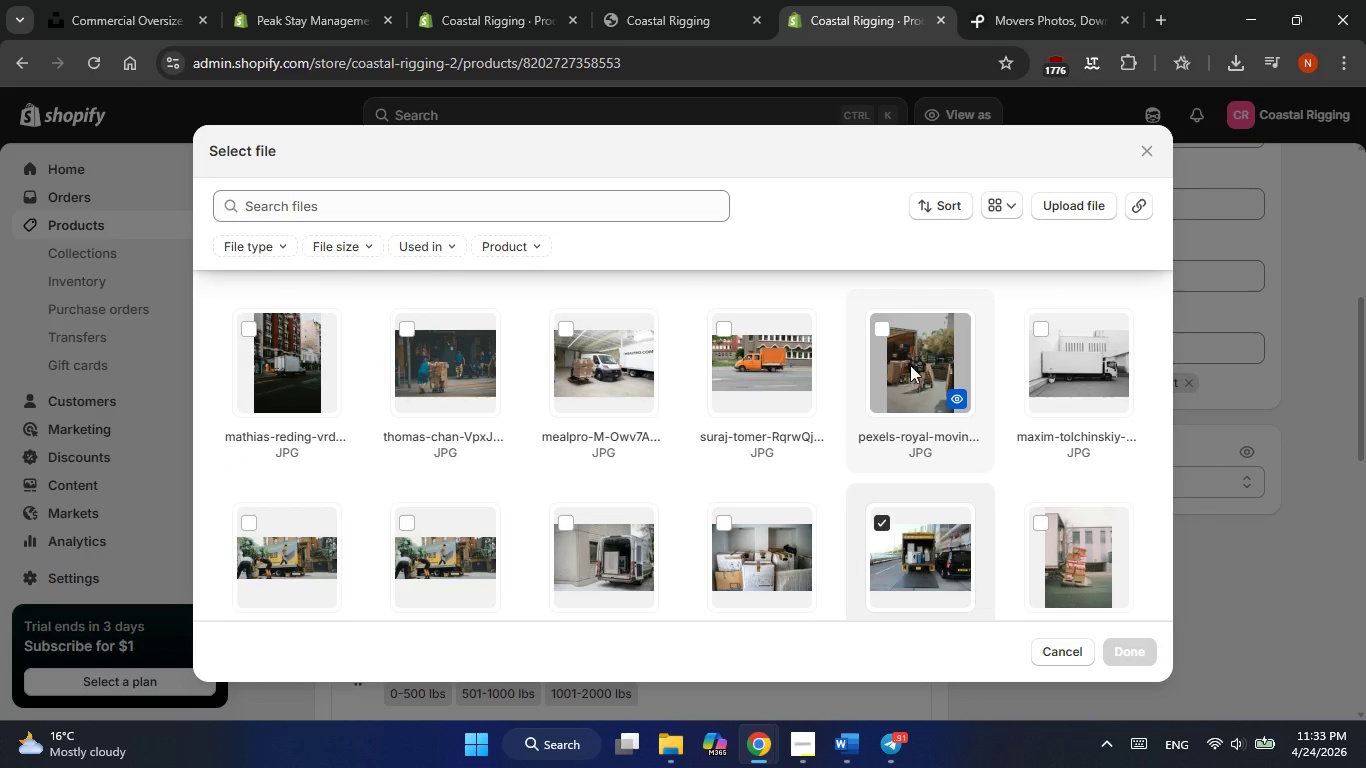 
left_click([910, 365])
 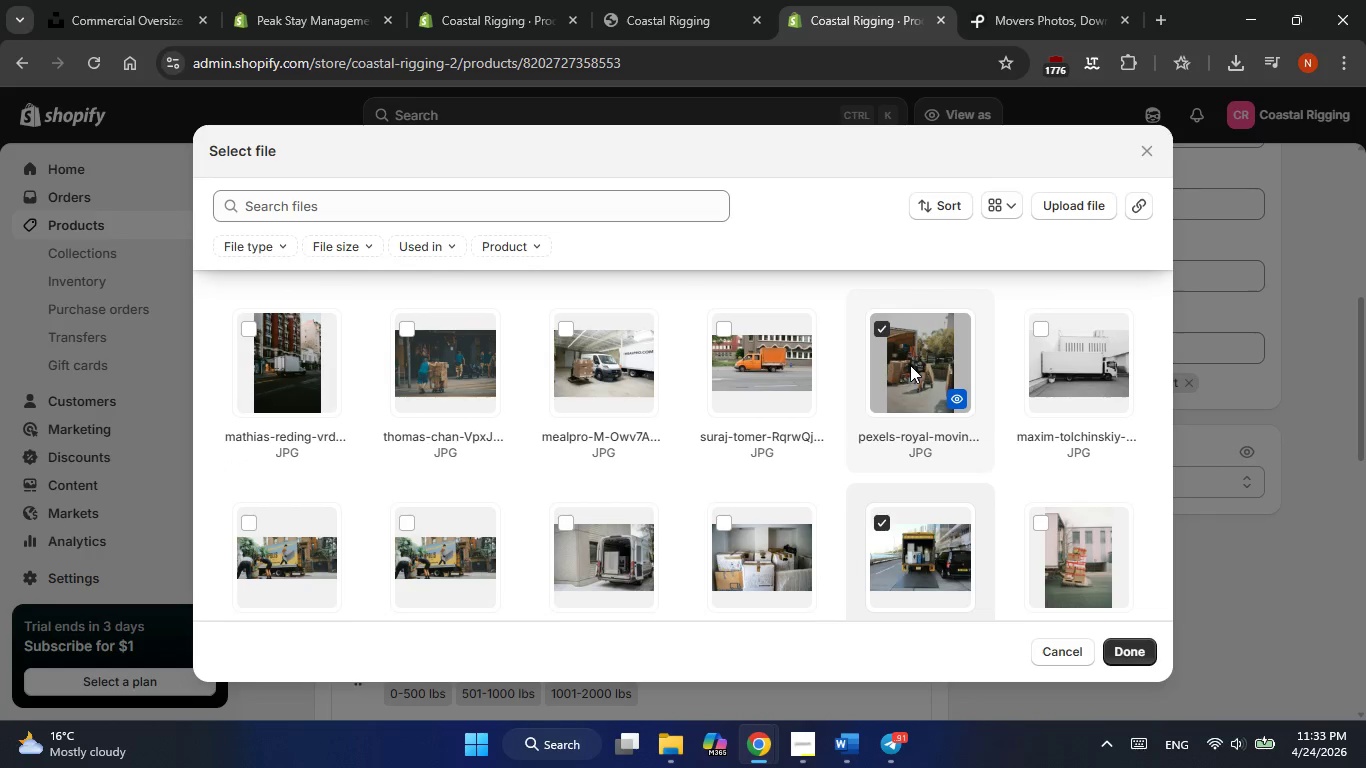 
scroll: coordinate [884, 401], scroll_direction: down, amount: 2.0
 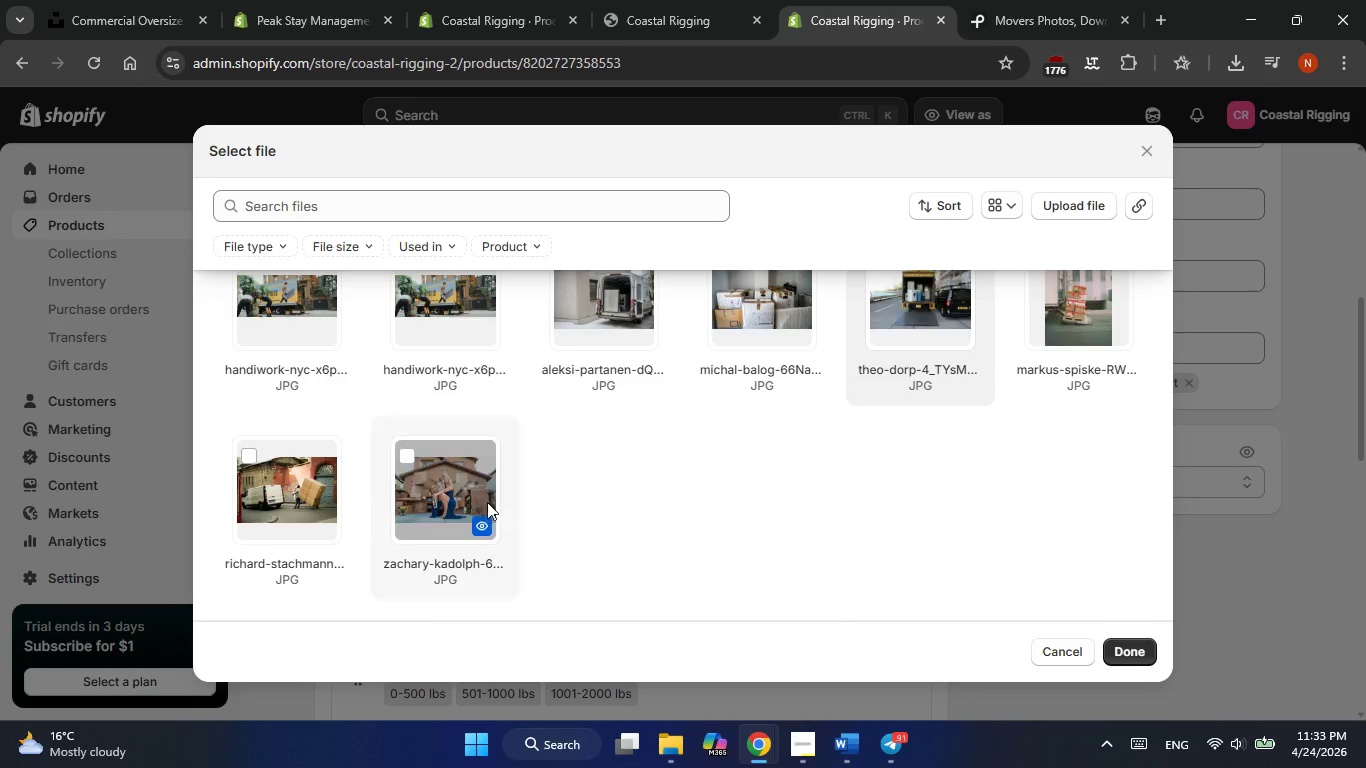 
left_click([432, 500])
 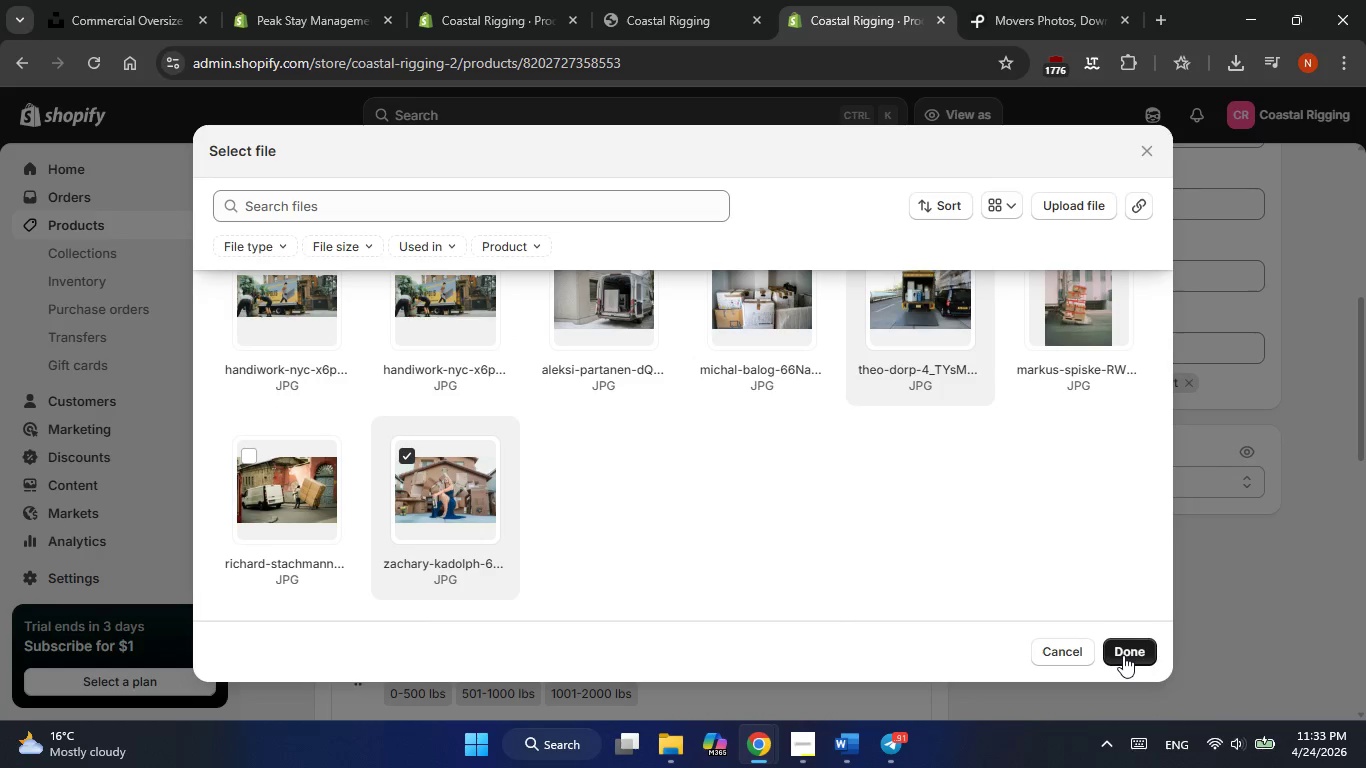 
left_click([1123, 655])
 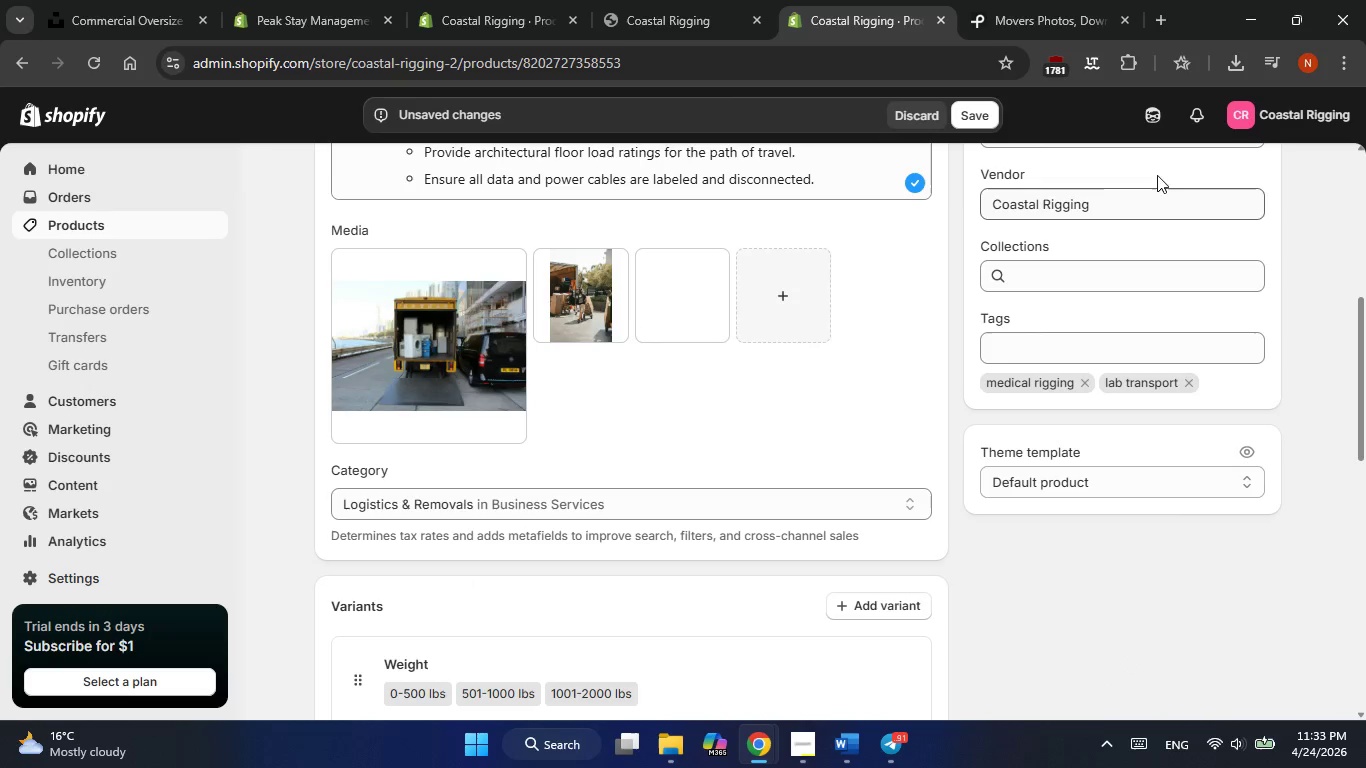 
scroll: coordinate [1069, 355], scroll_direction: up, amount: 2.0
 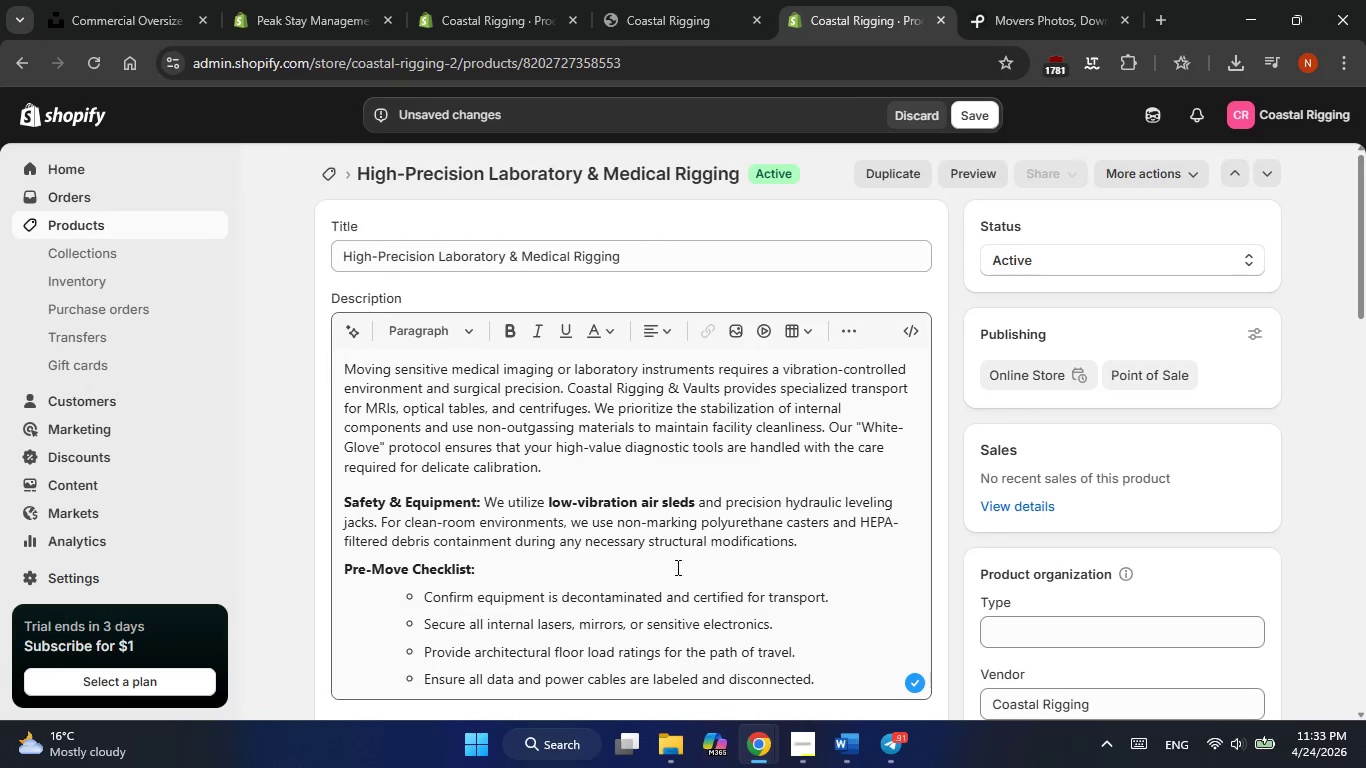 
scroll: coordinate [669, 573], scroll_direction: none, amount: 0.0
 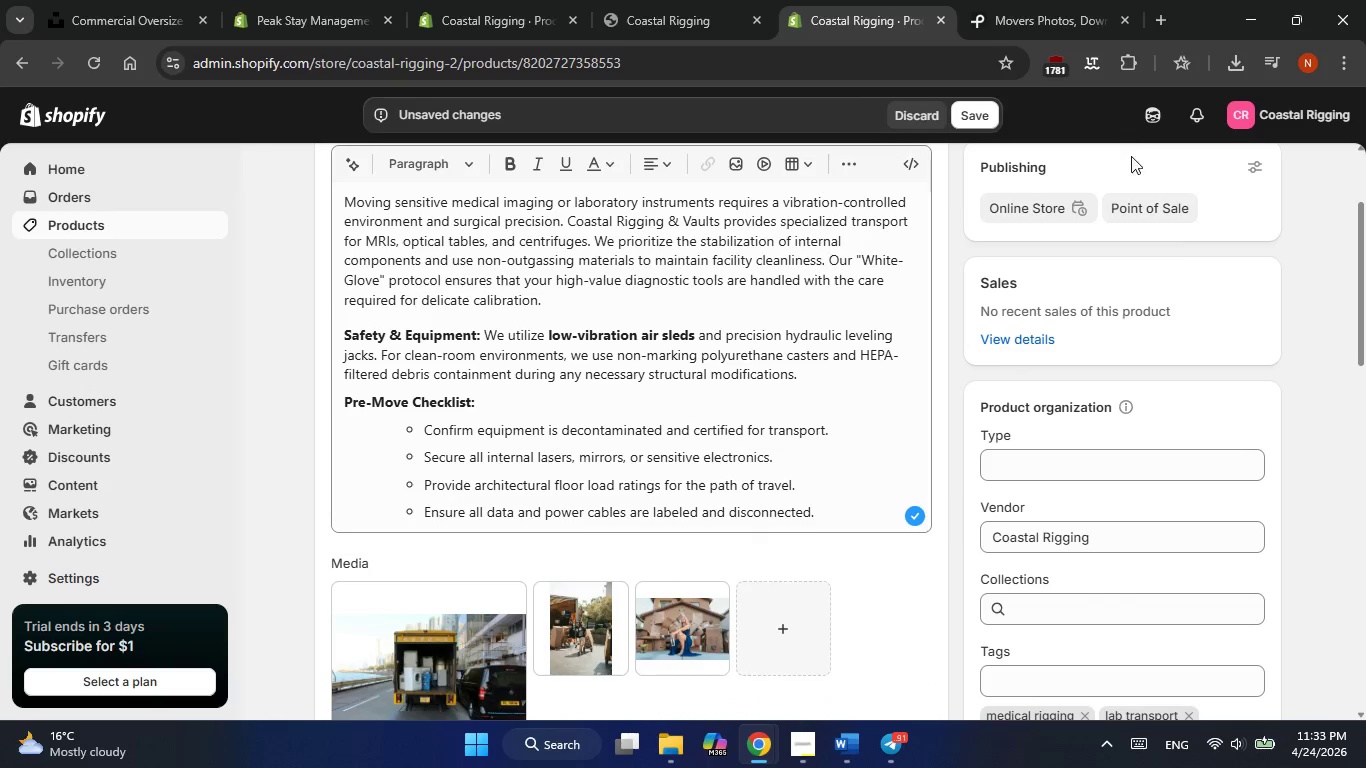 
scroll: coordinate [1172, 250], scroll_direction: up, amount: 1.0
 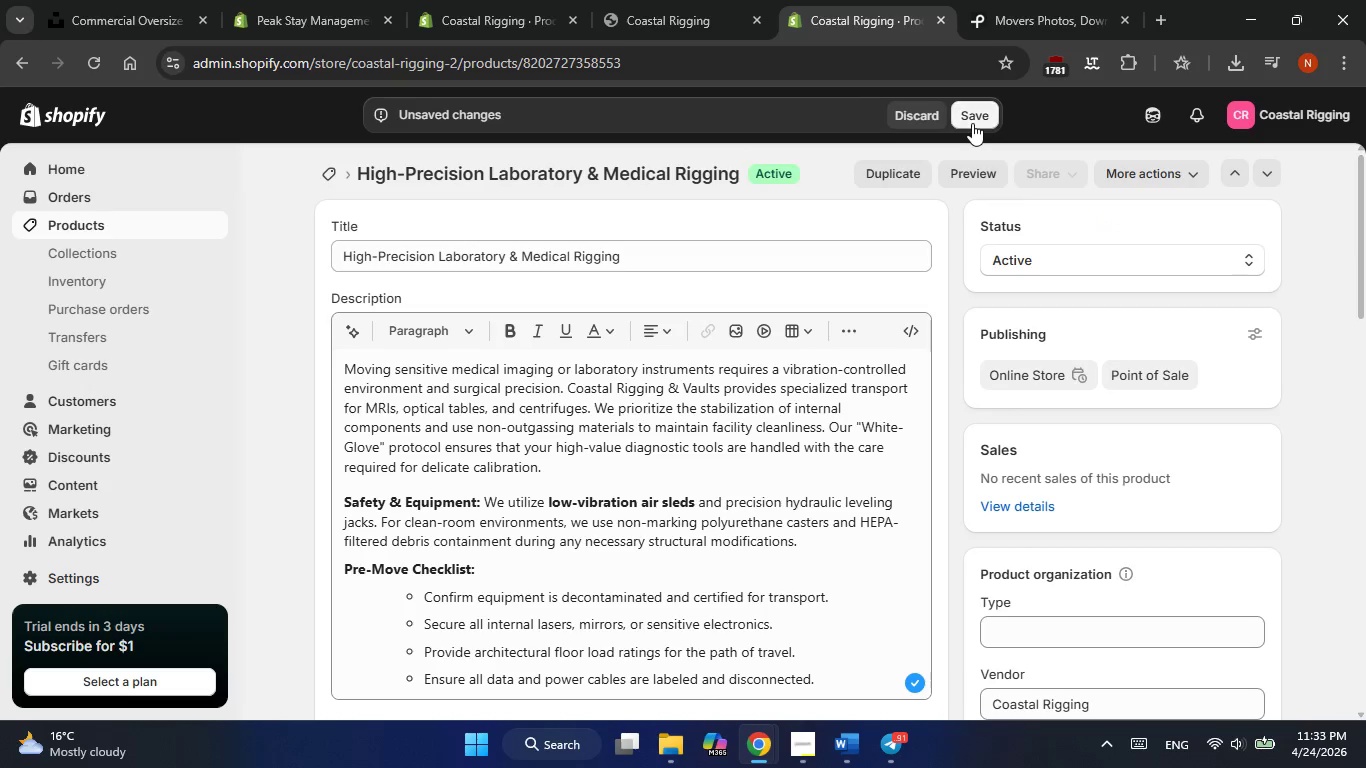 
left_click([972, 123])
 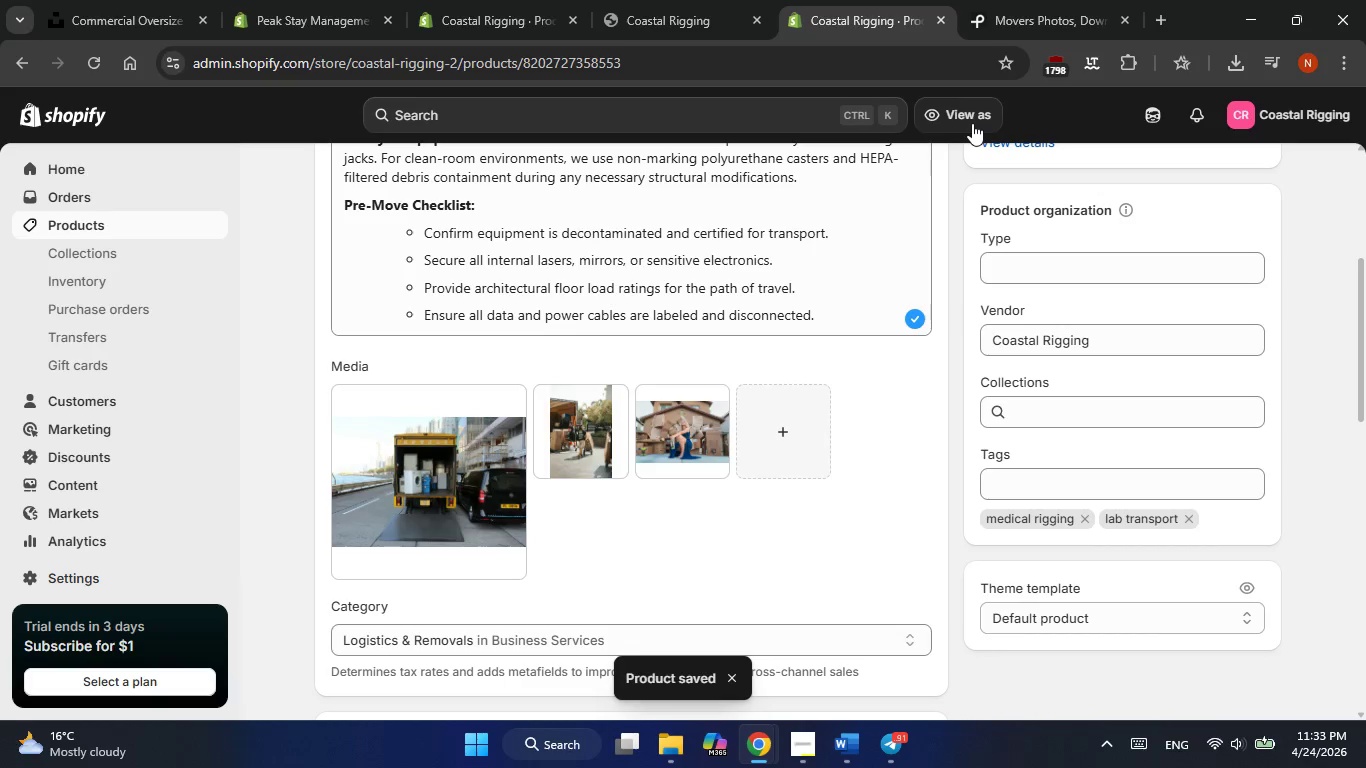 
wait(13.66)
 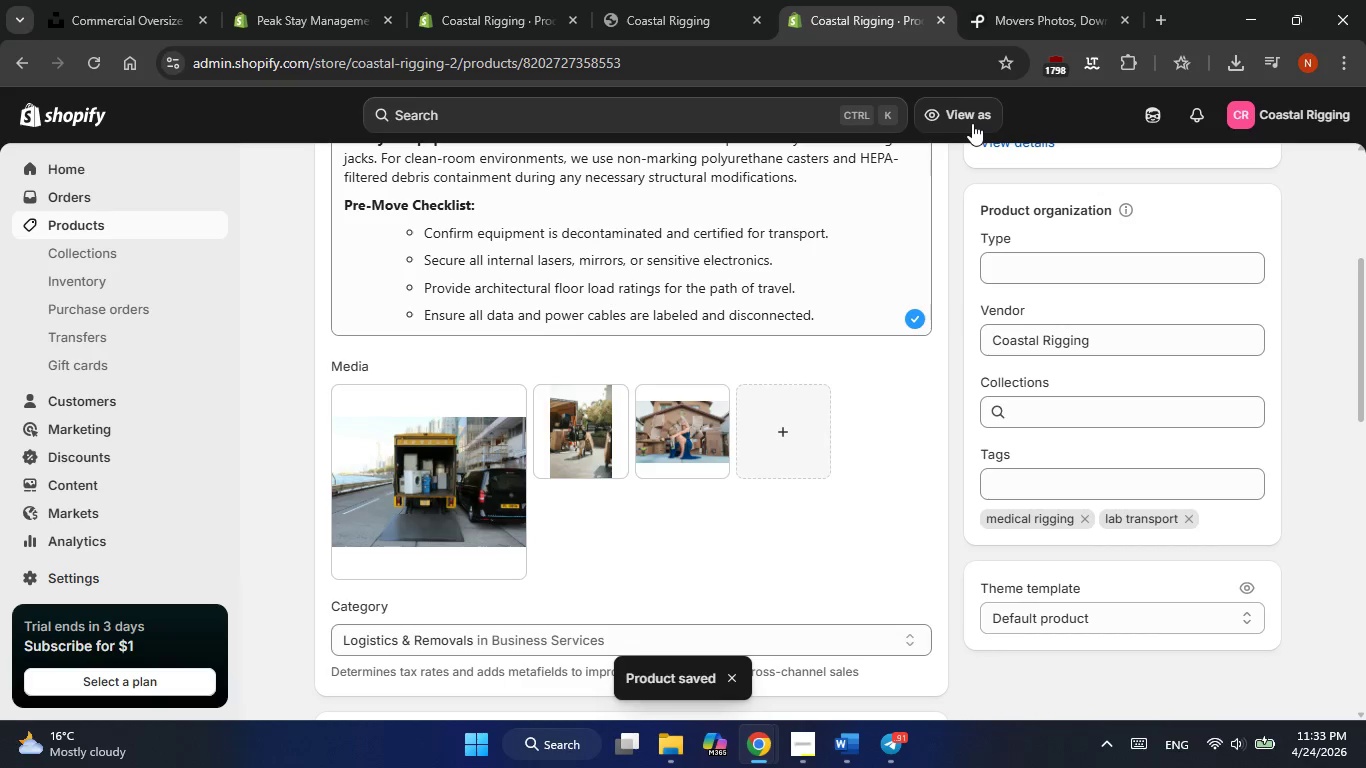 
mouse_move([824, 0])
 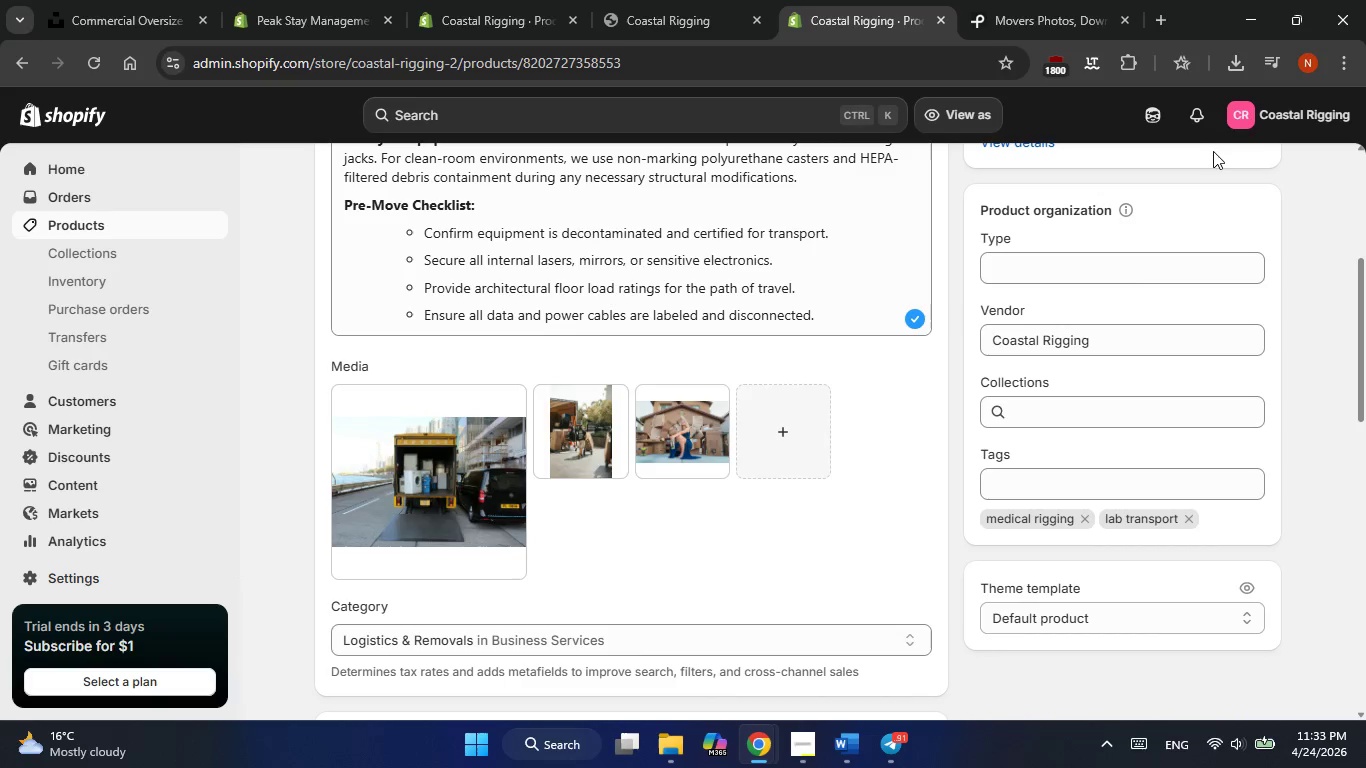 
scroll: coordinate [1065, 336], scroll_direction: up, amount: 3.0
 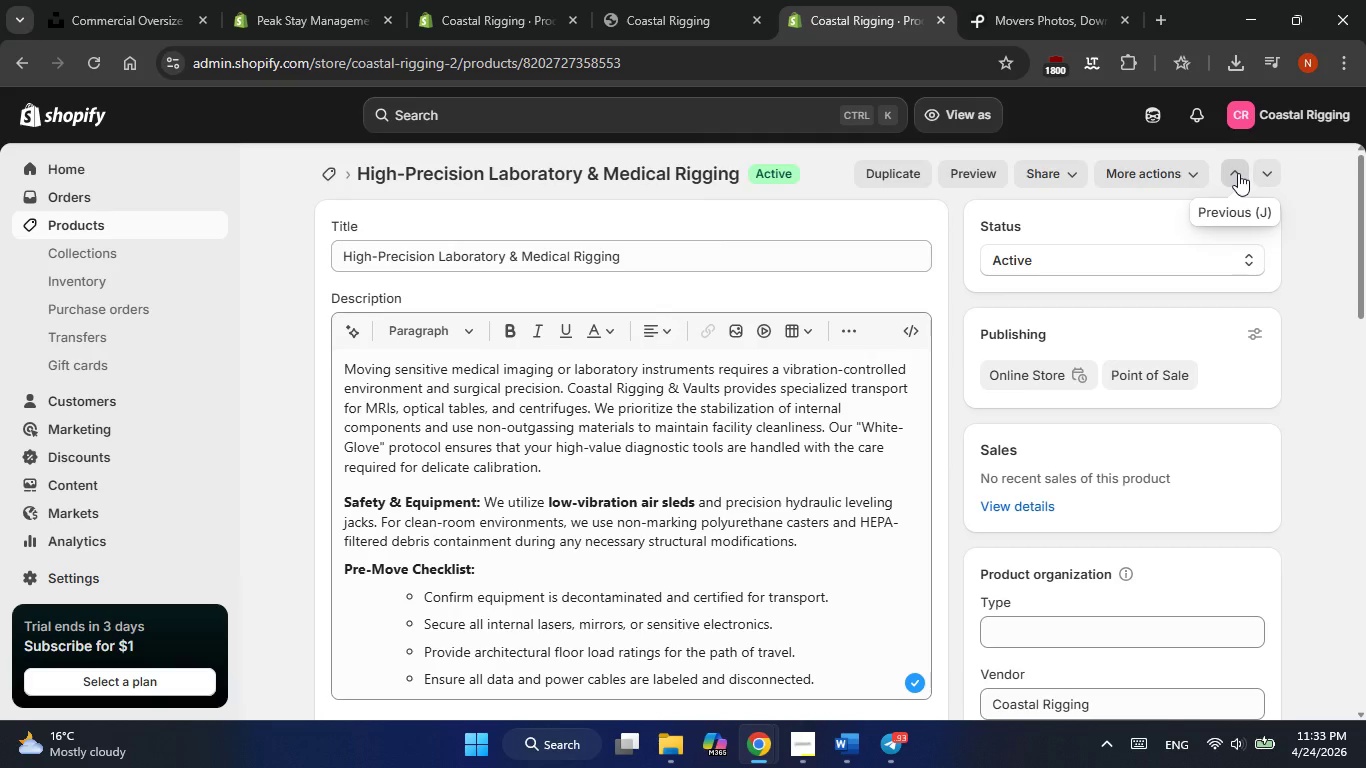 
scroll: coordinate [1002, 360], scroll_direction: none, amount: 0.0
 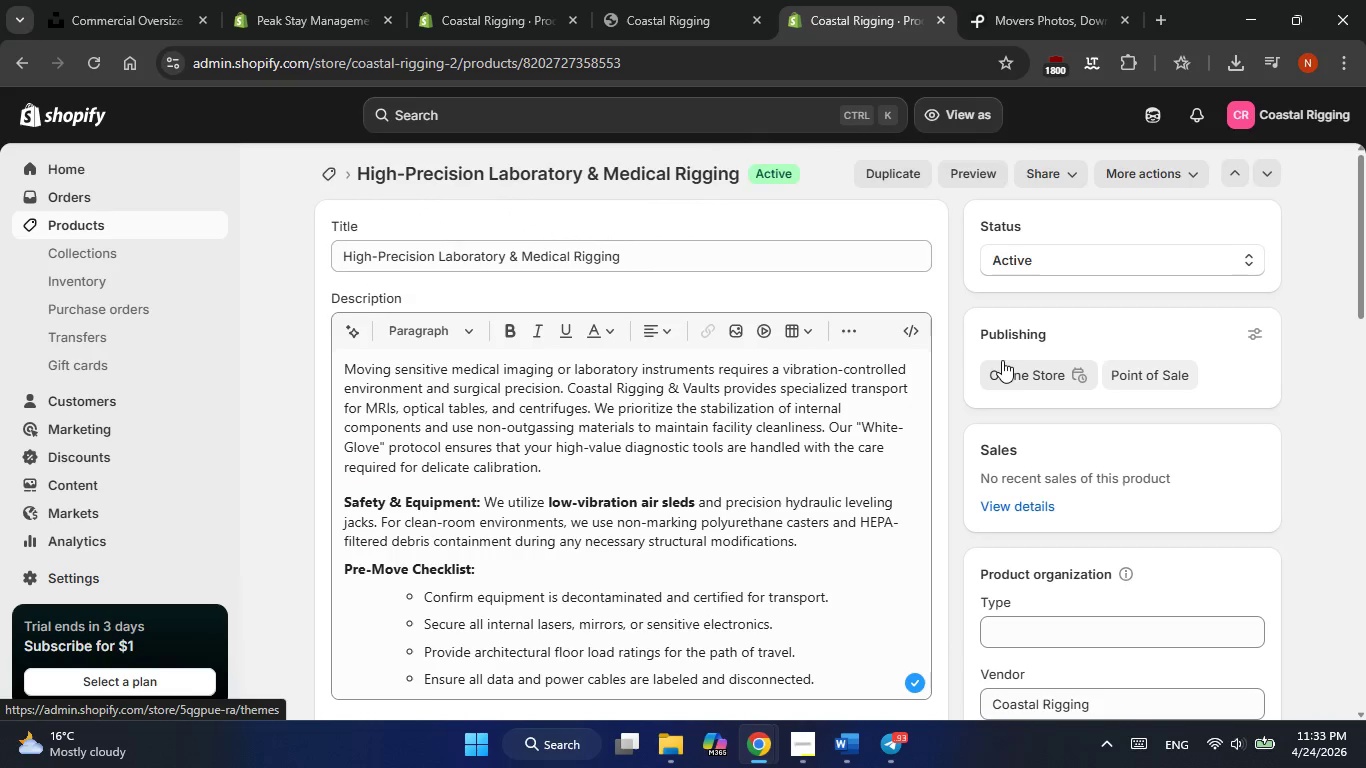 
scroll: coordinate [1002, 360], scroll_direction: down, amount: 1.0
 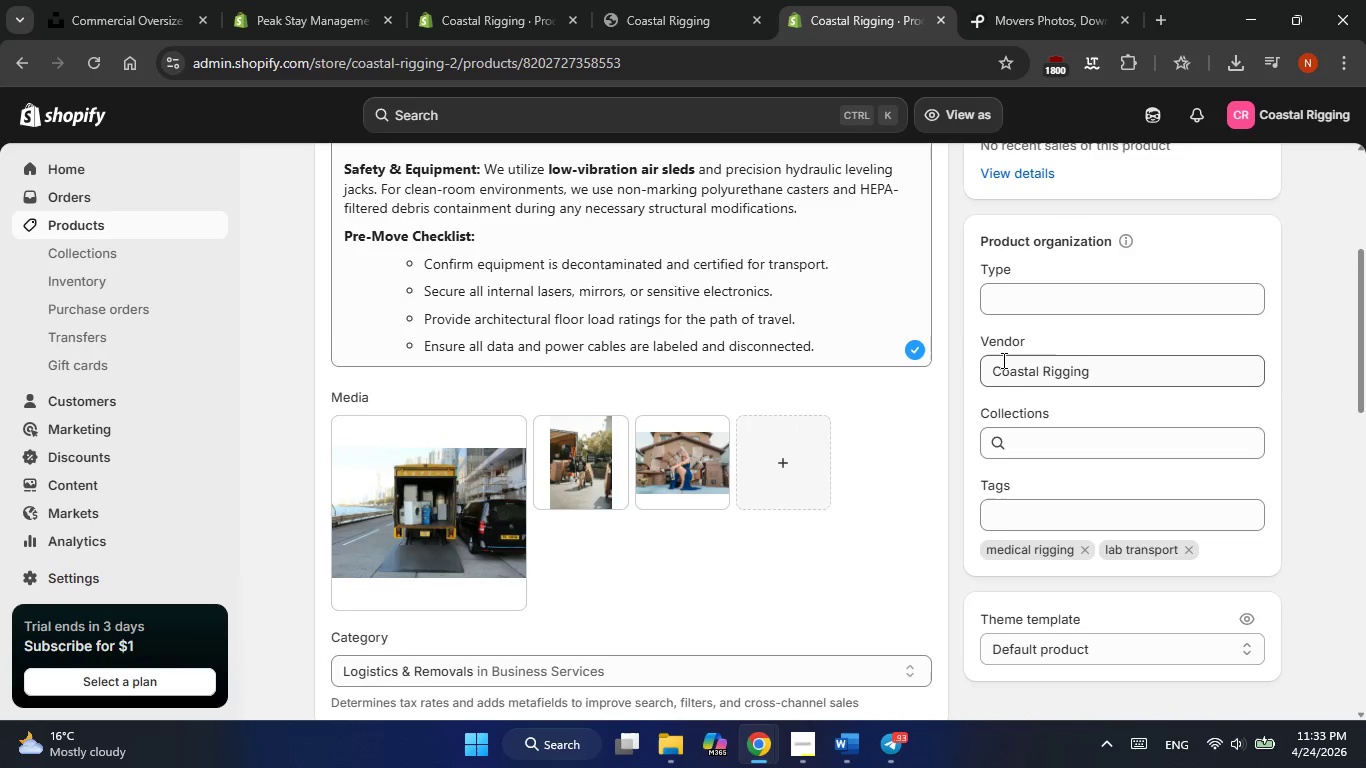 
scroll: coordinate [1005, 352], scroll_direction: up, amount: 5.0
 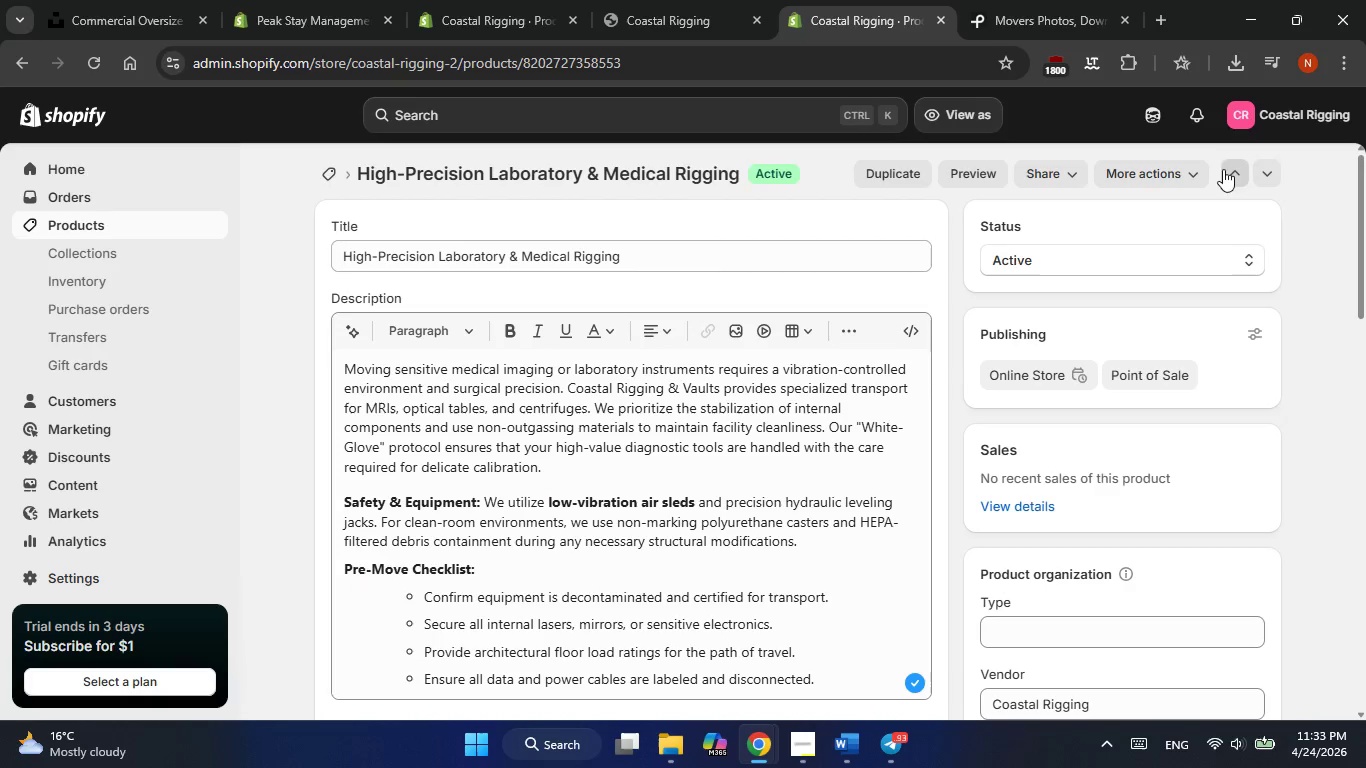 
left_click([1225, 173])
 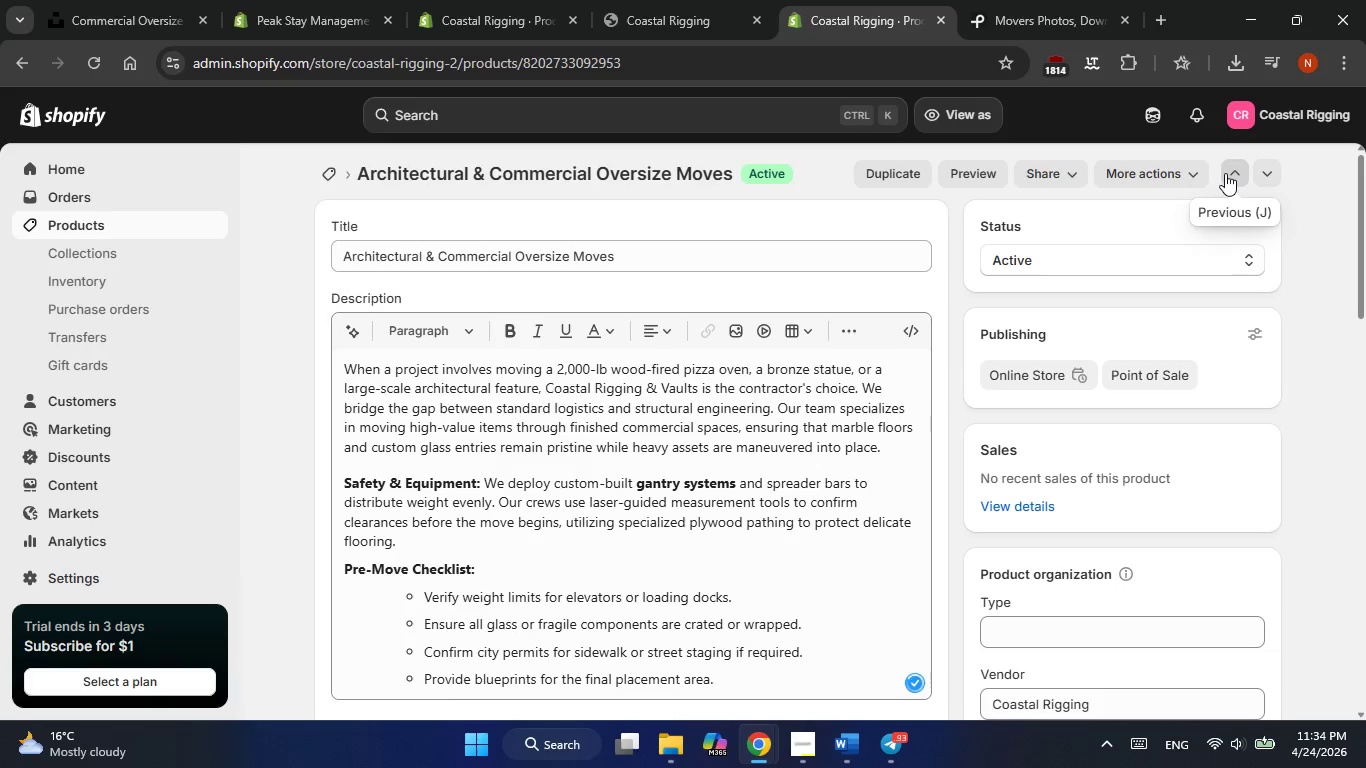 
wait(12.58)
 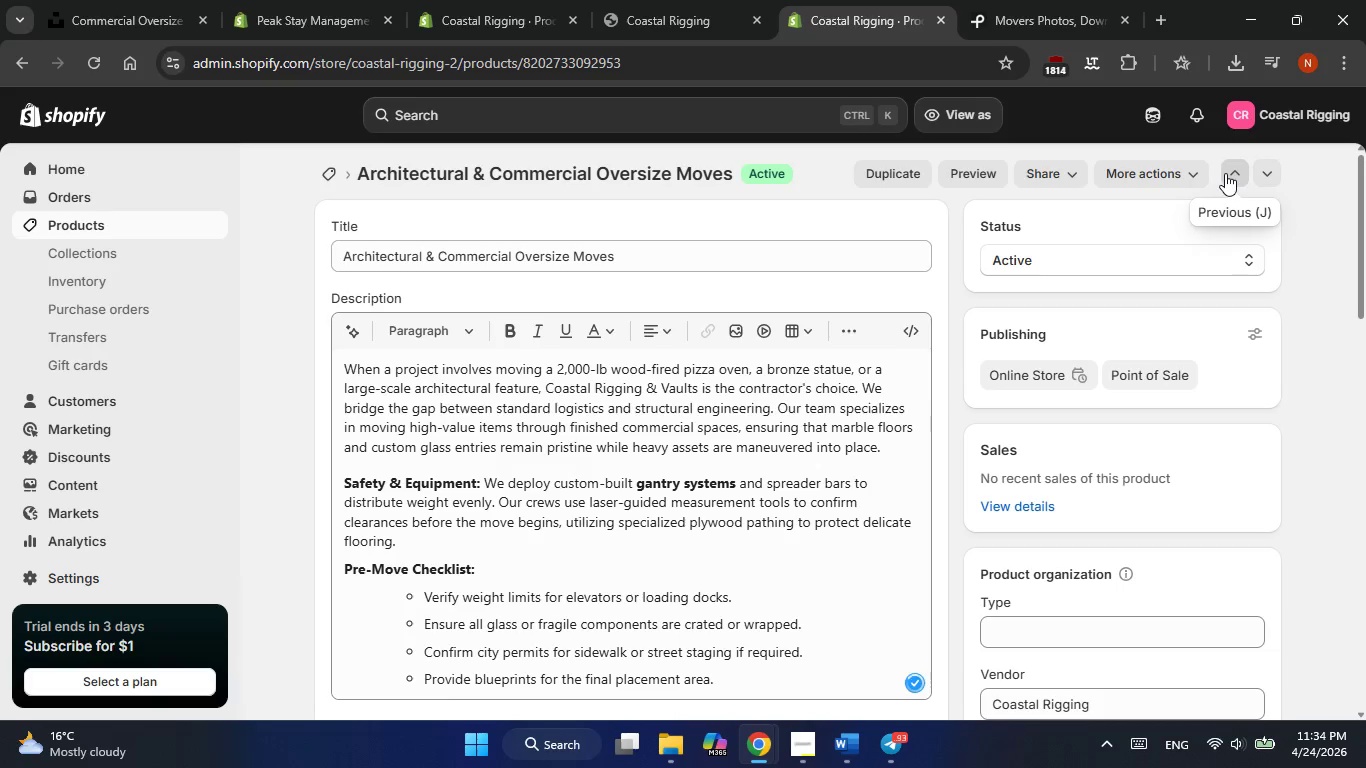 
scroll: coordinate [866, 335], scroll_direction: down, amount: 2.0
 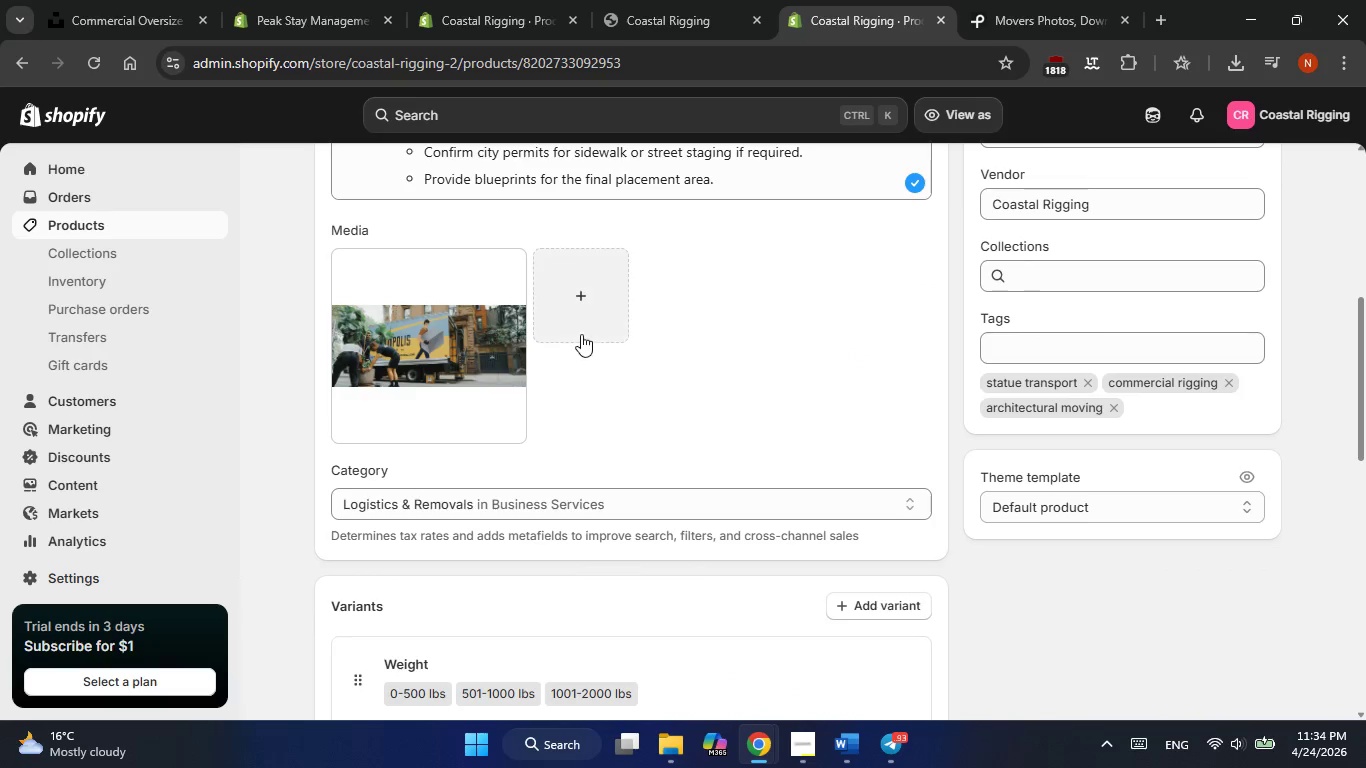 
left_click([590, 316])
 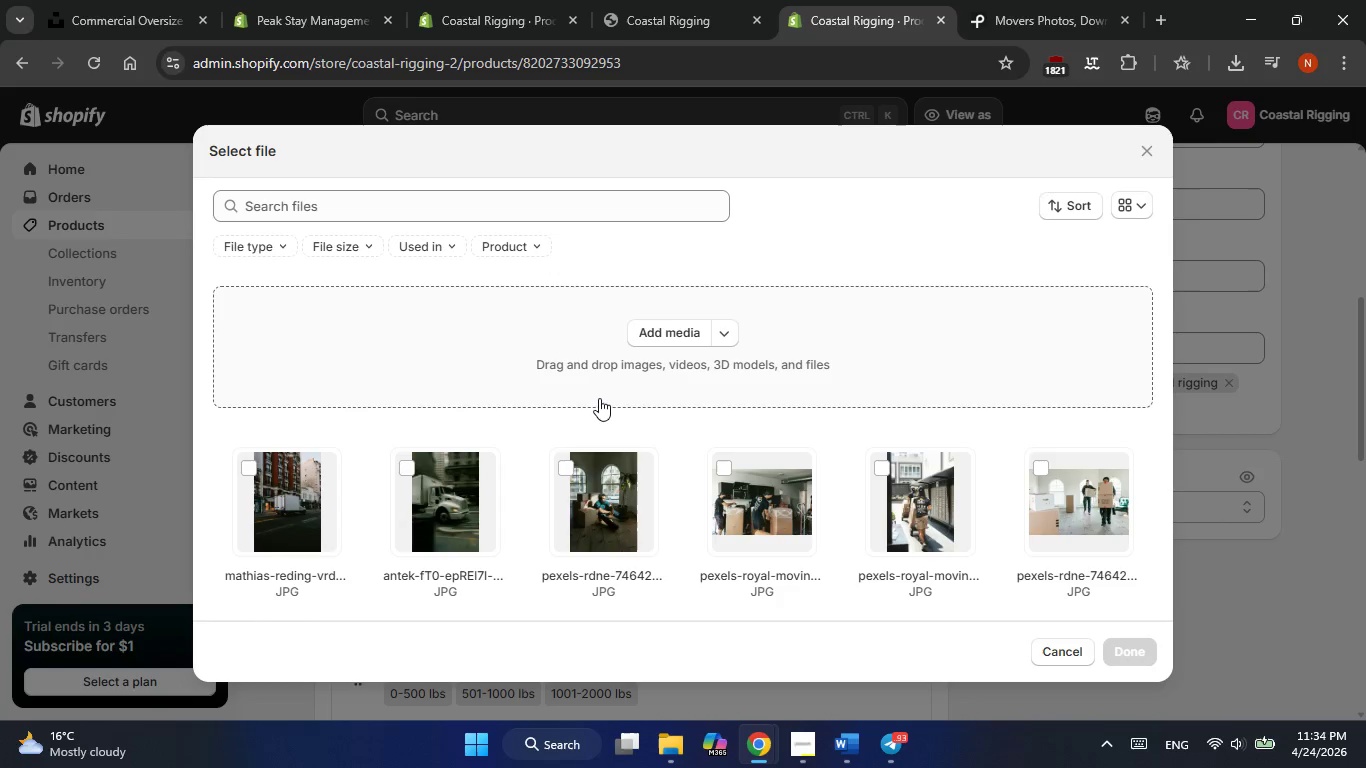 
wait(14.31)
 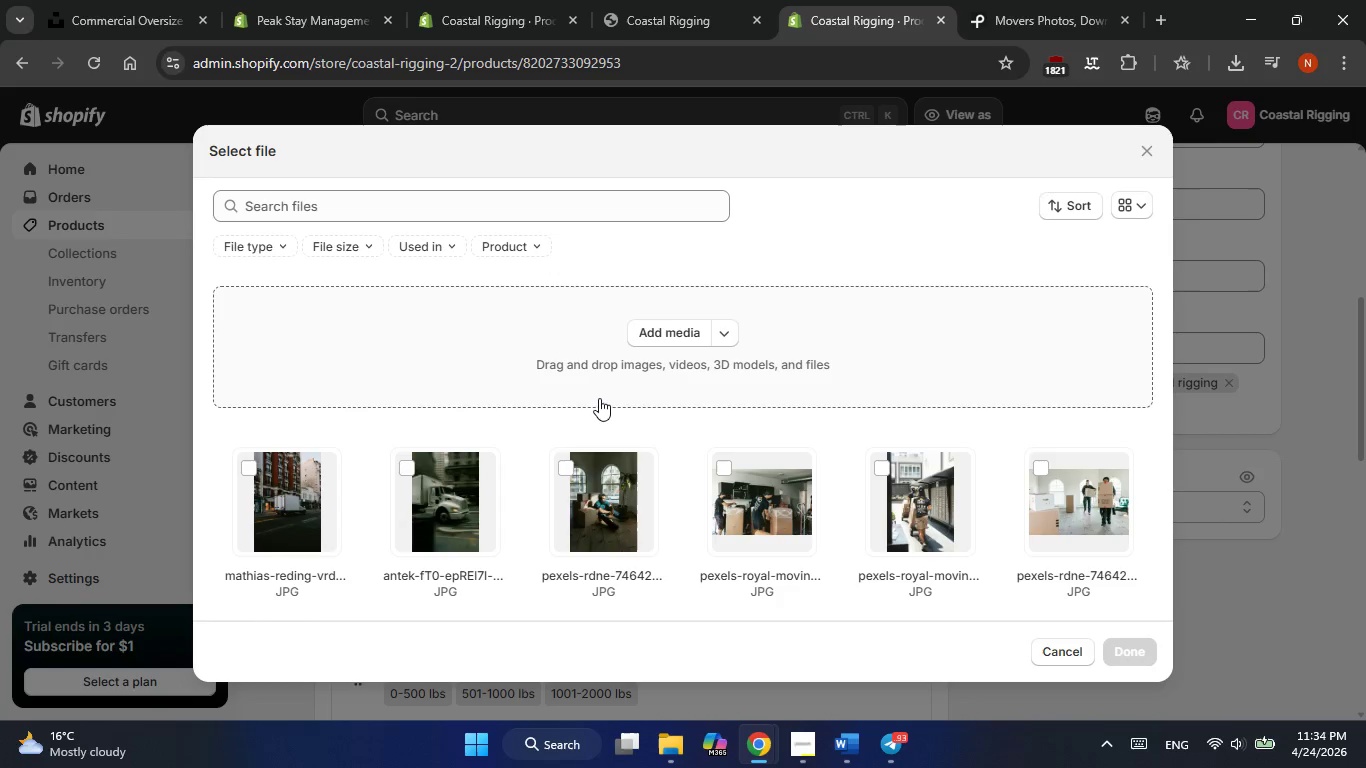 
left_click([891, 469])
 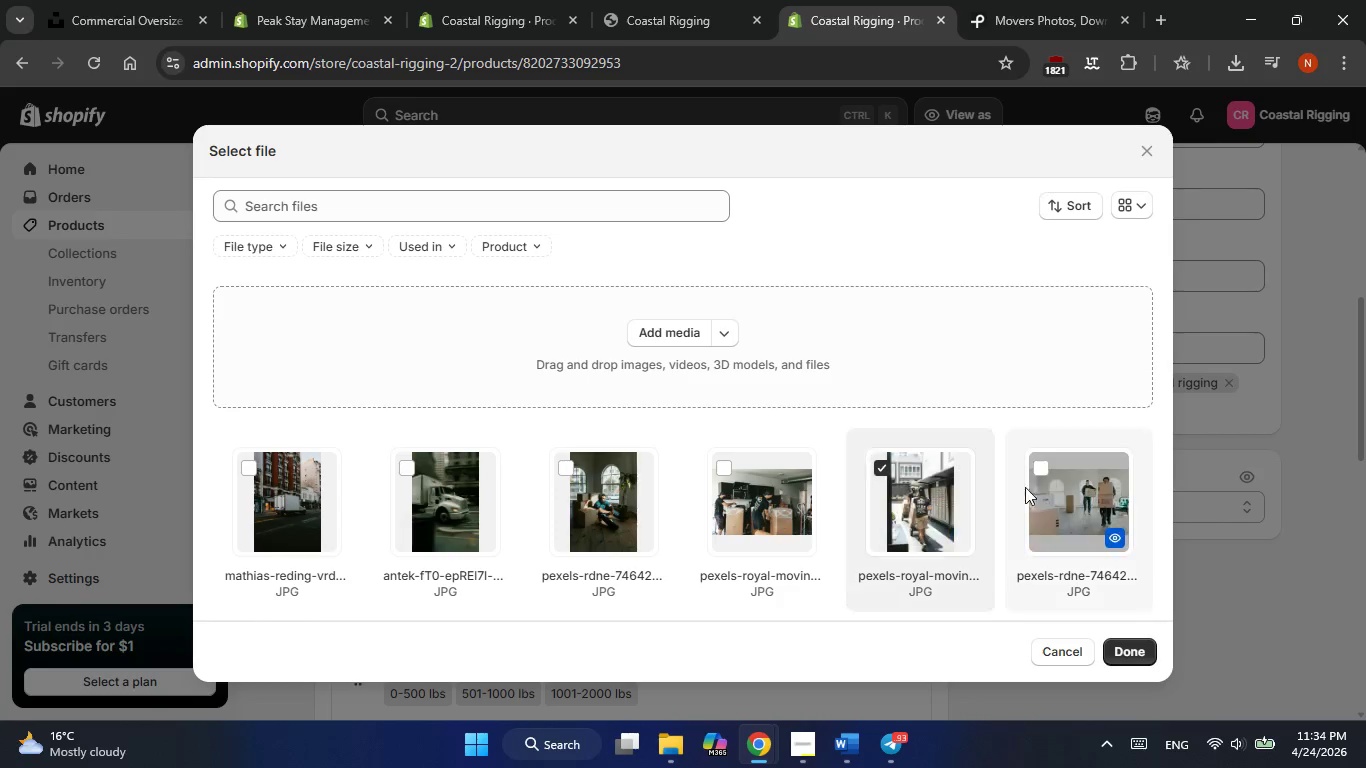 
left_click([1038, 483])
 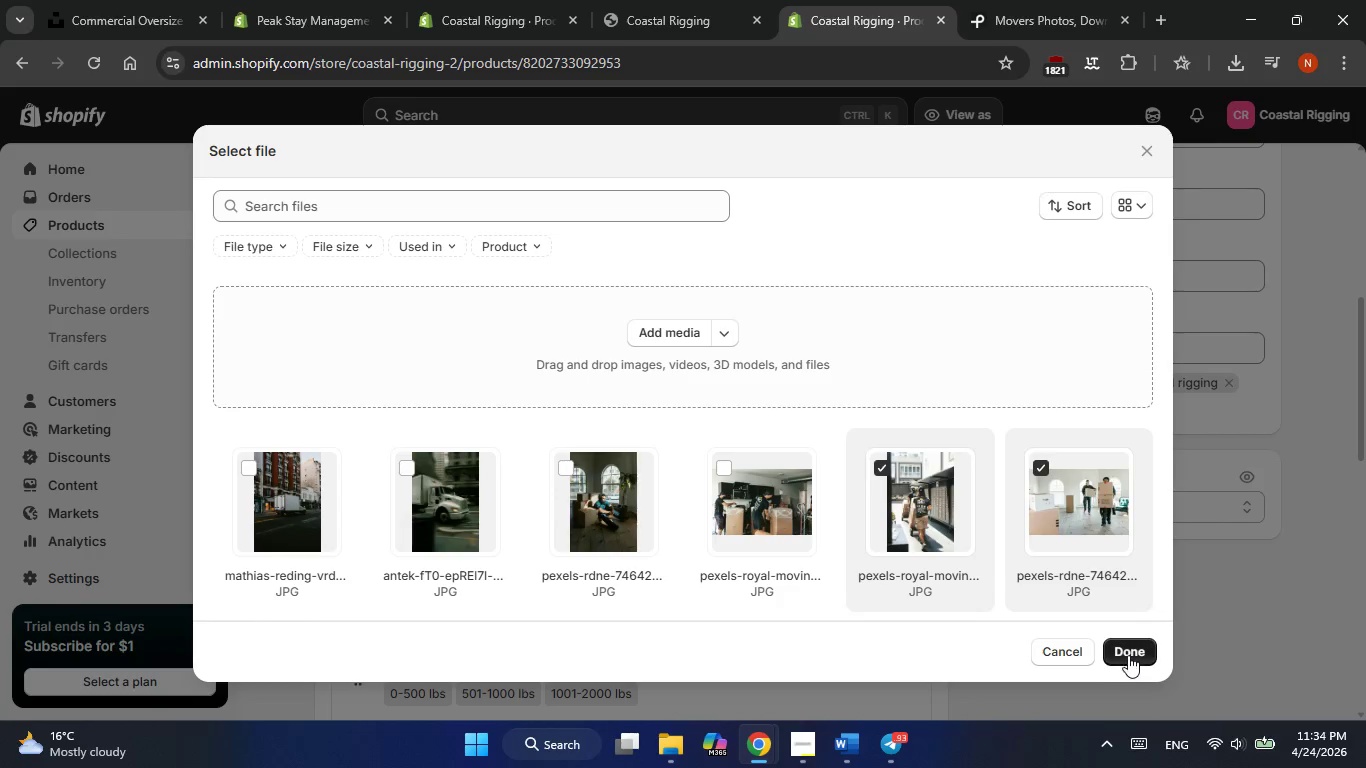 
left_click([1128, 651])
 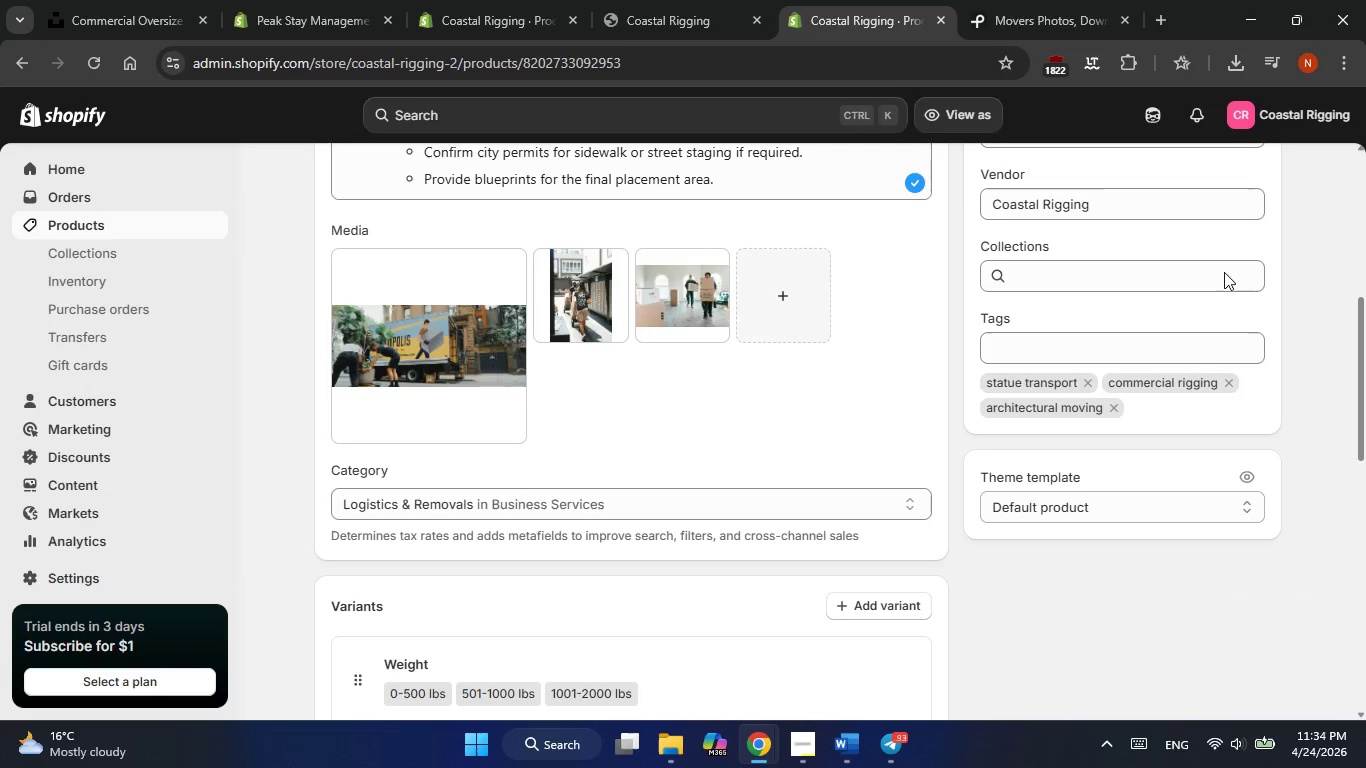 
scroll: coordinate [1172, 321], scroll_direction: up, amount: 2.0
 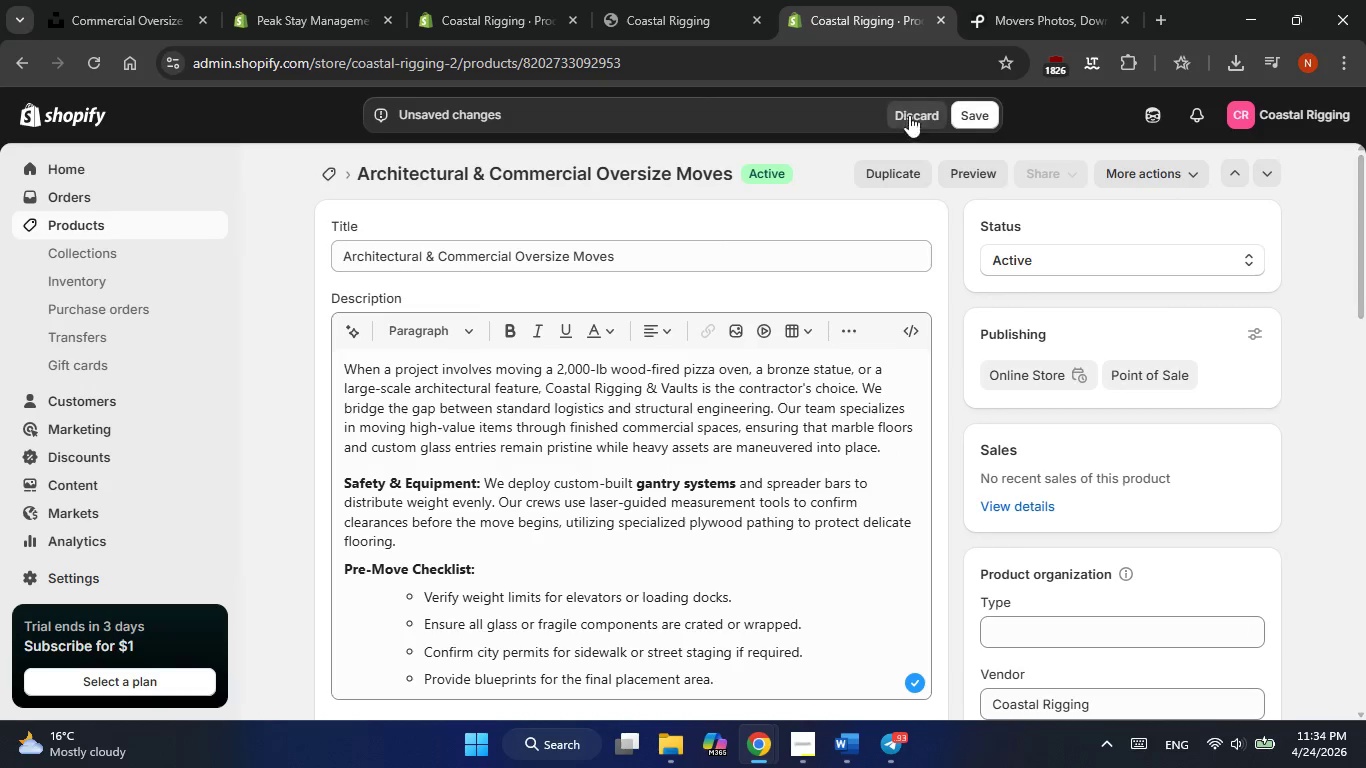 
left_click([960, 113])
 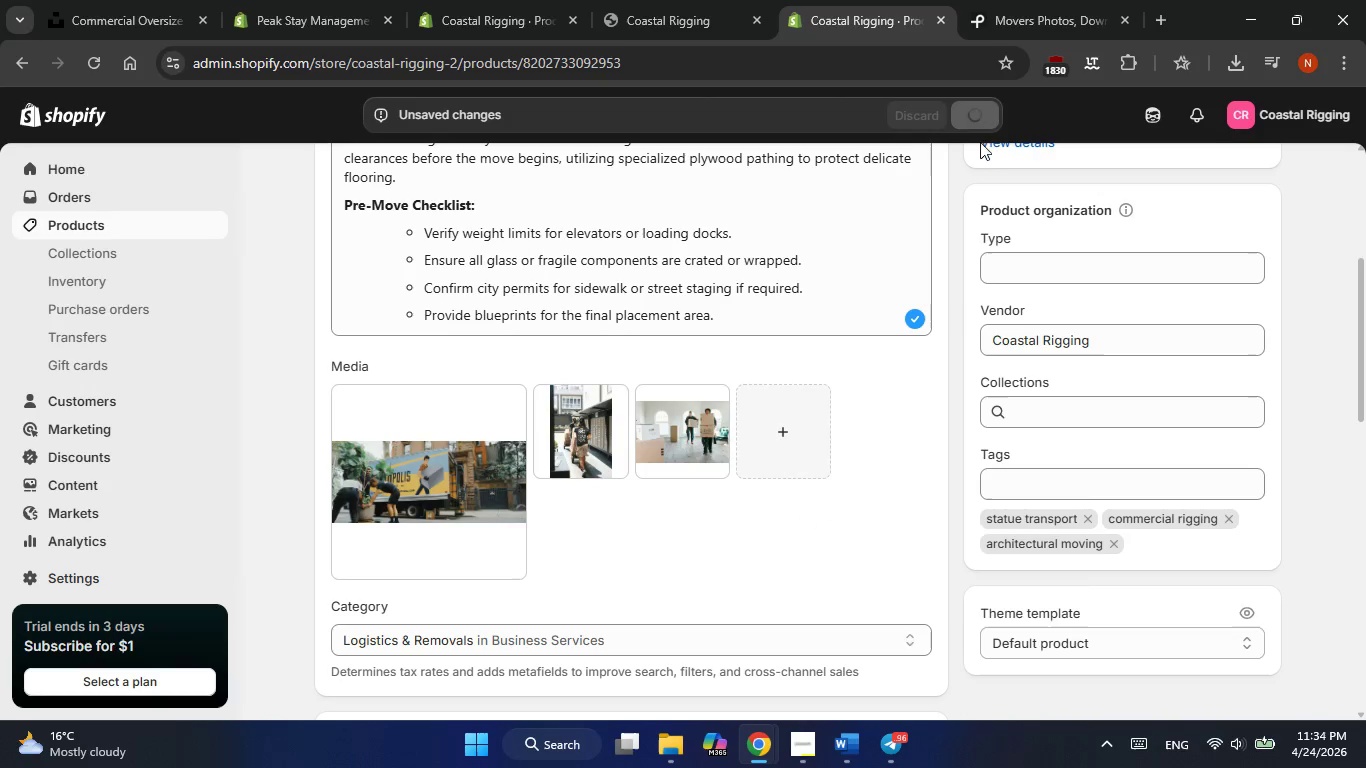 
scroll: coordinate [1086, 306], scroll_direction: up, amount: 3.0
 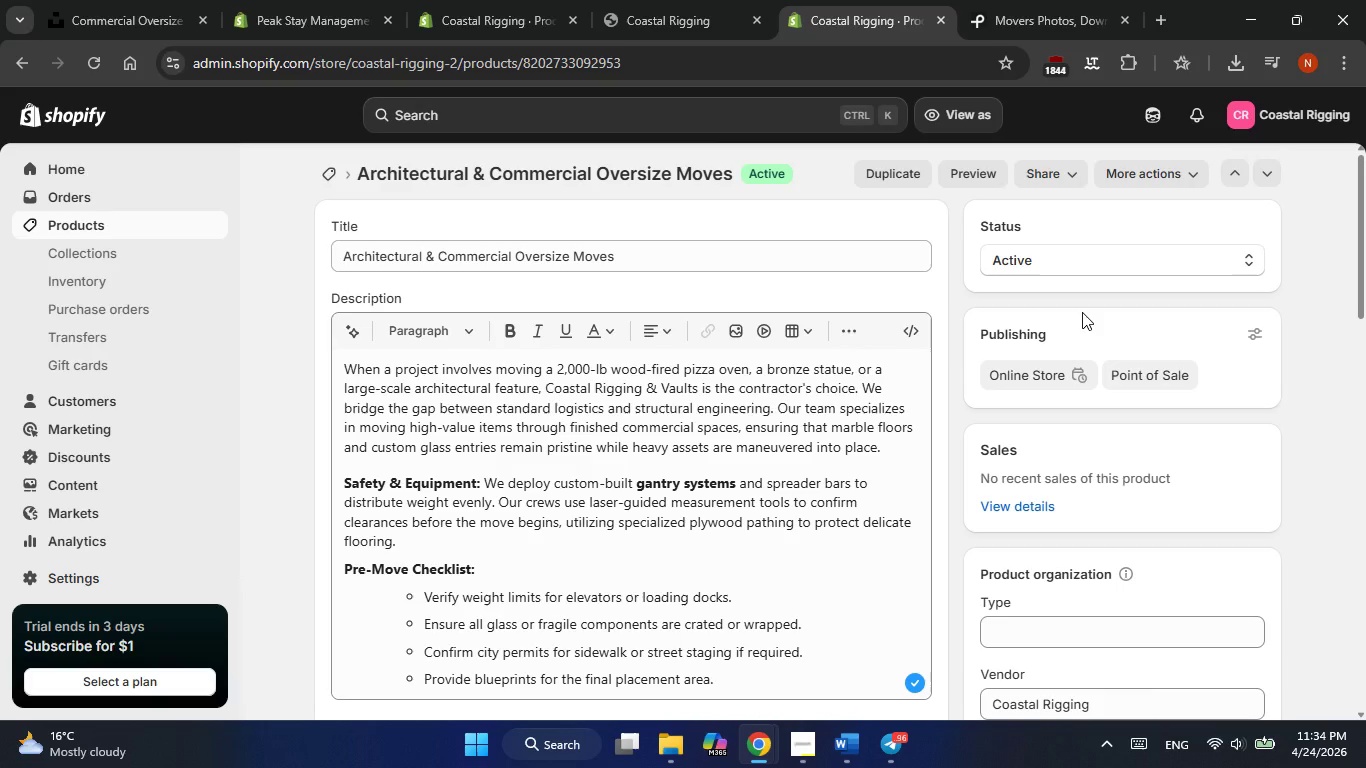 
wait(19.45)
 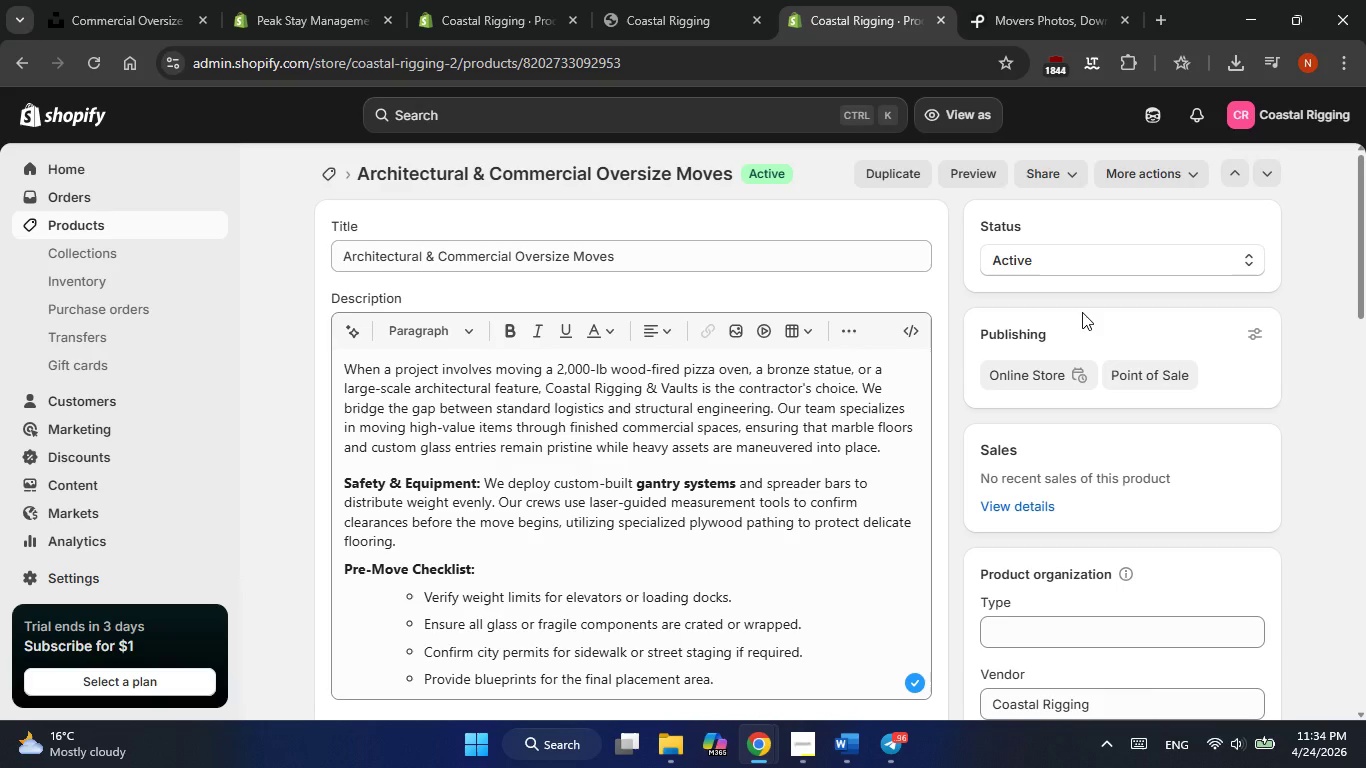 
scroll: coordinate [1079, 320], scroll_direction: up, amount: 2.0
 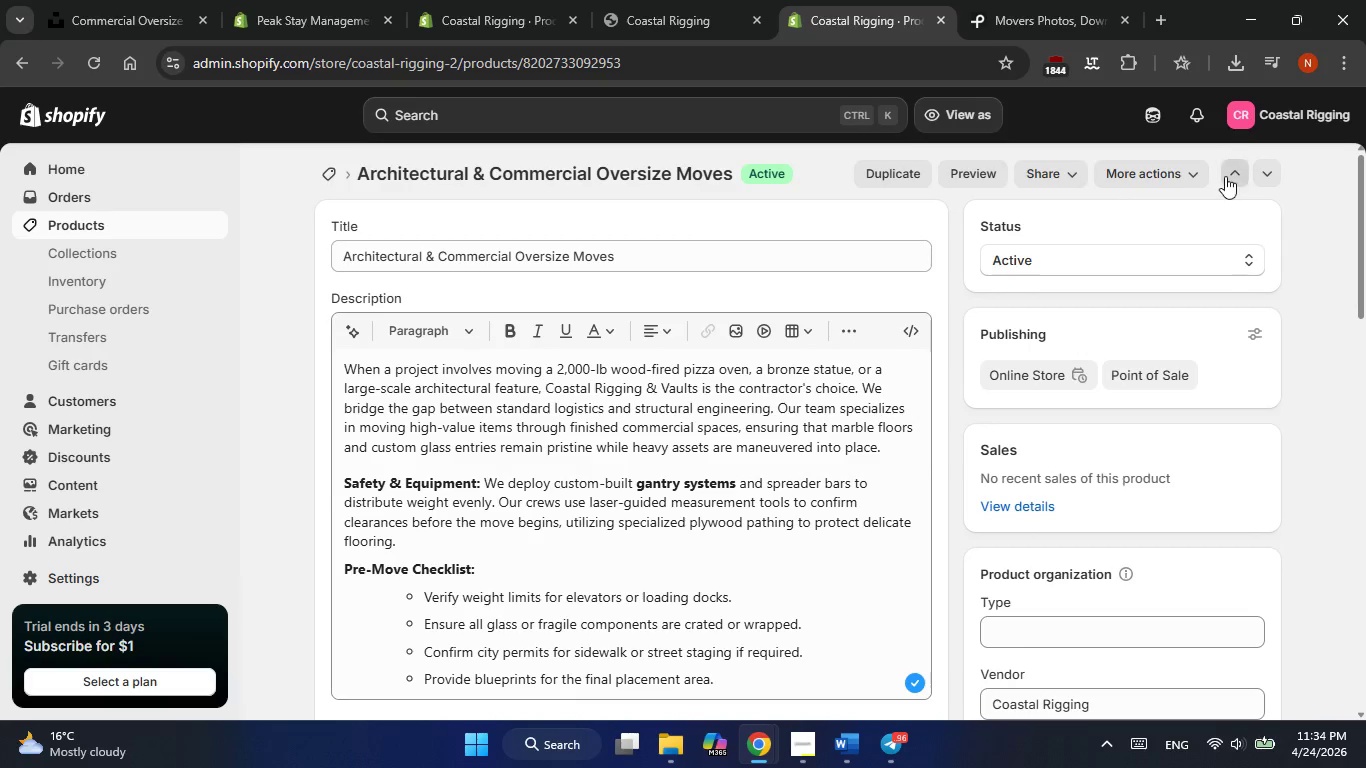 
left_click([1226, 174])
 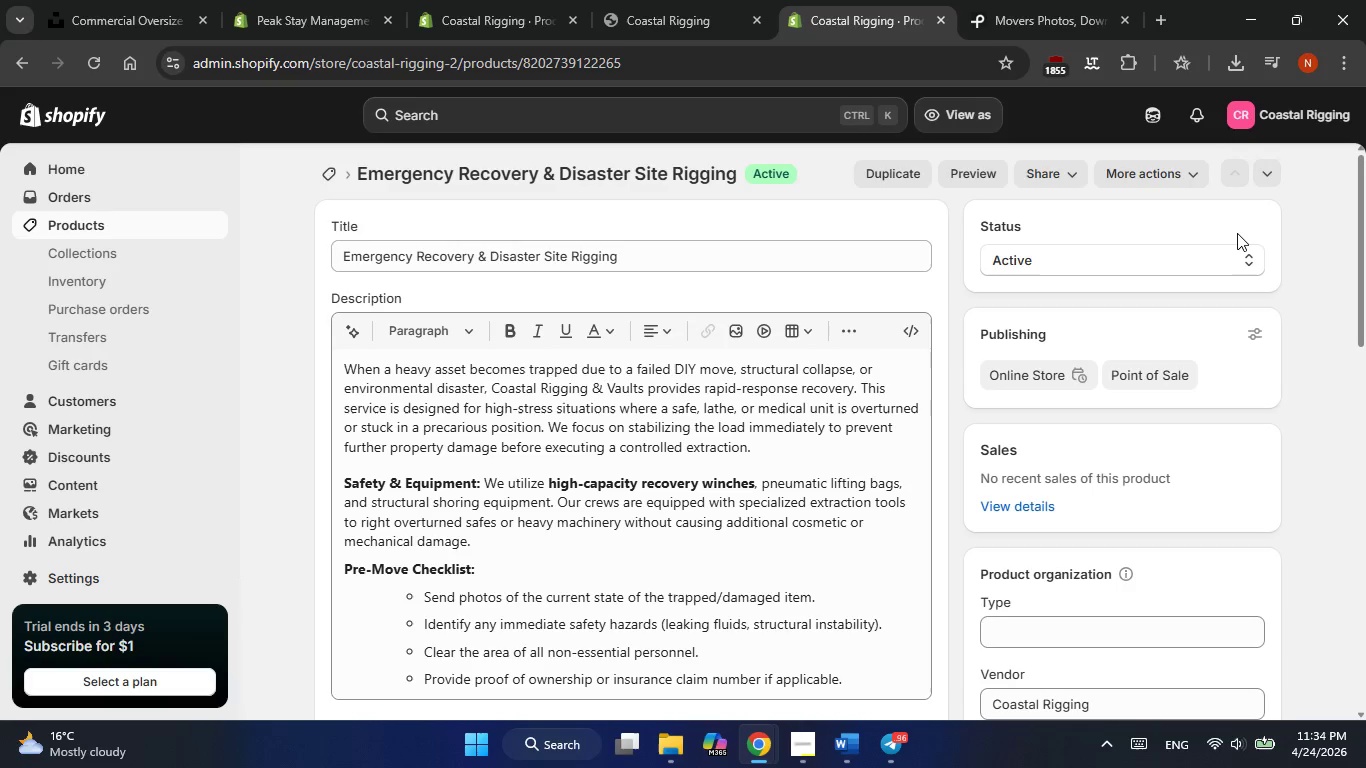 
wait(10.26)
 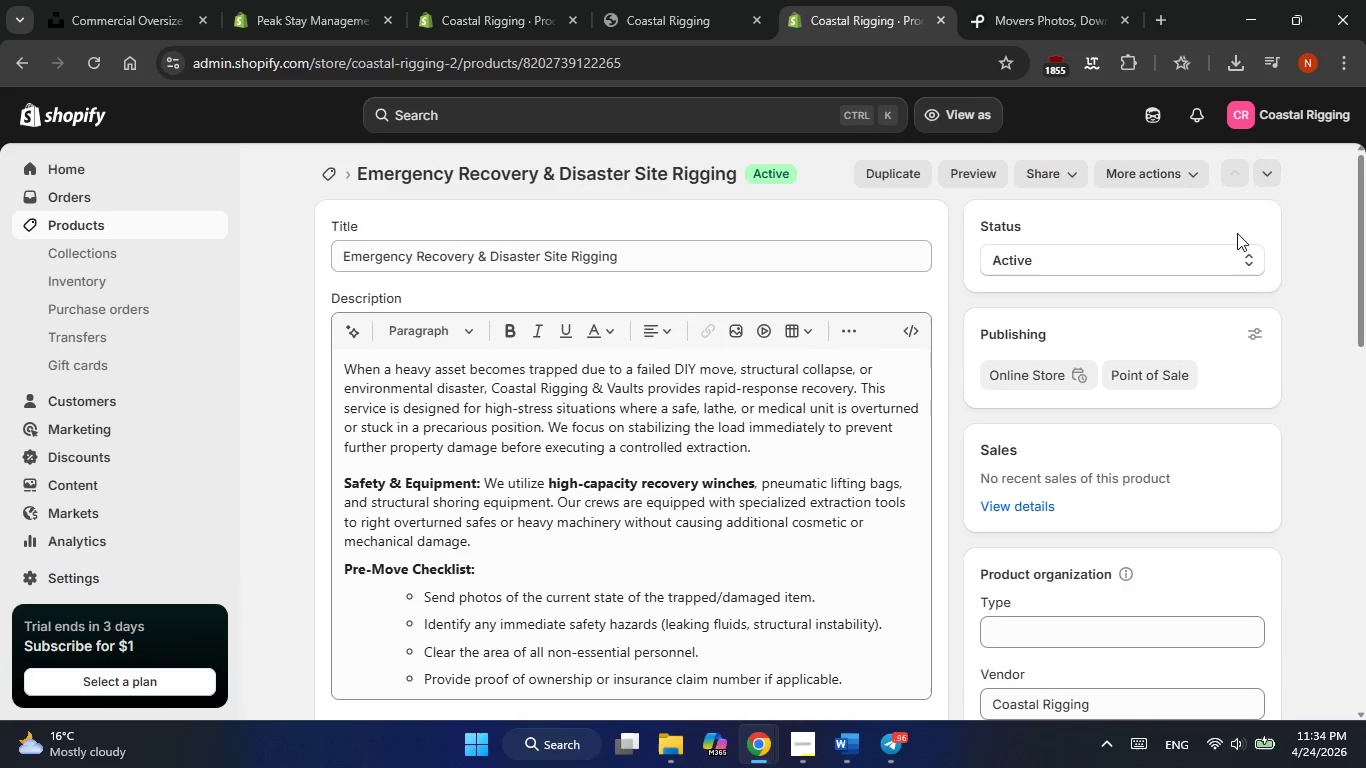 
scroll: coordinate [826, 370], scroll_direction: down, amount: 1.0
 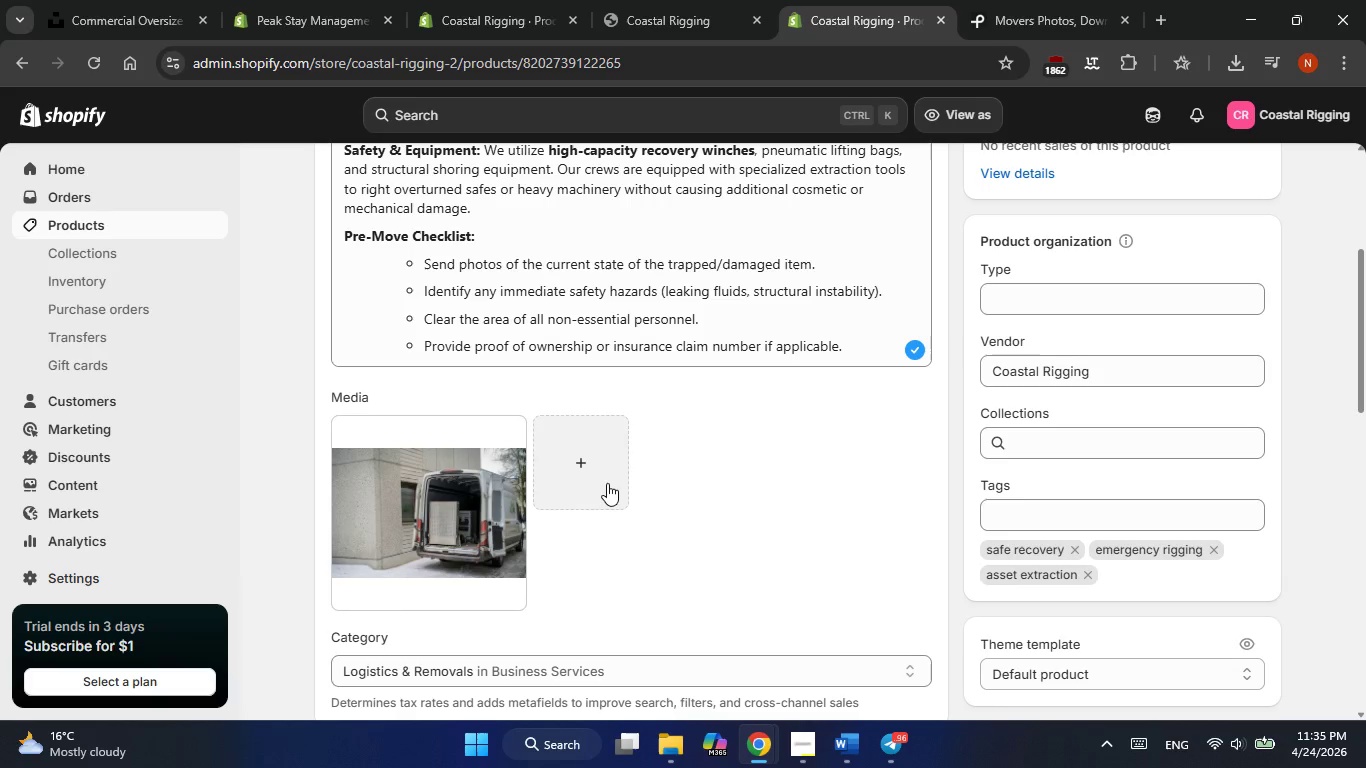 
left_click([601, 480])
 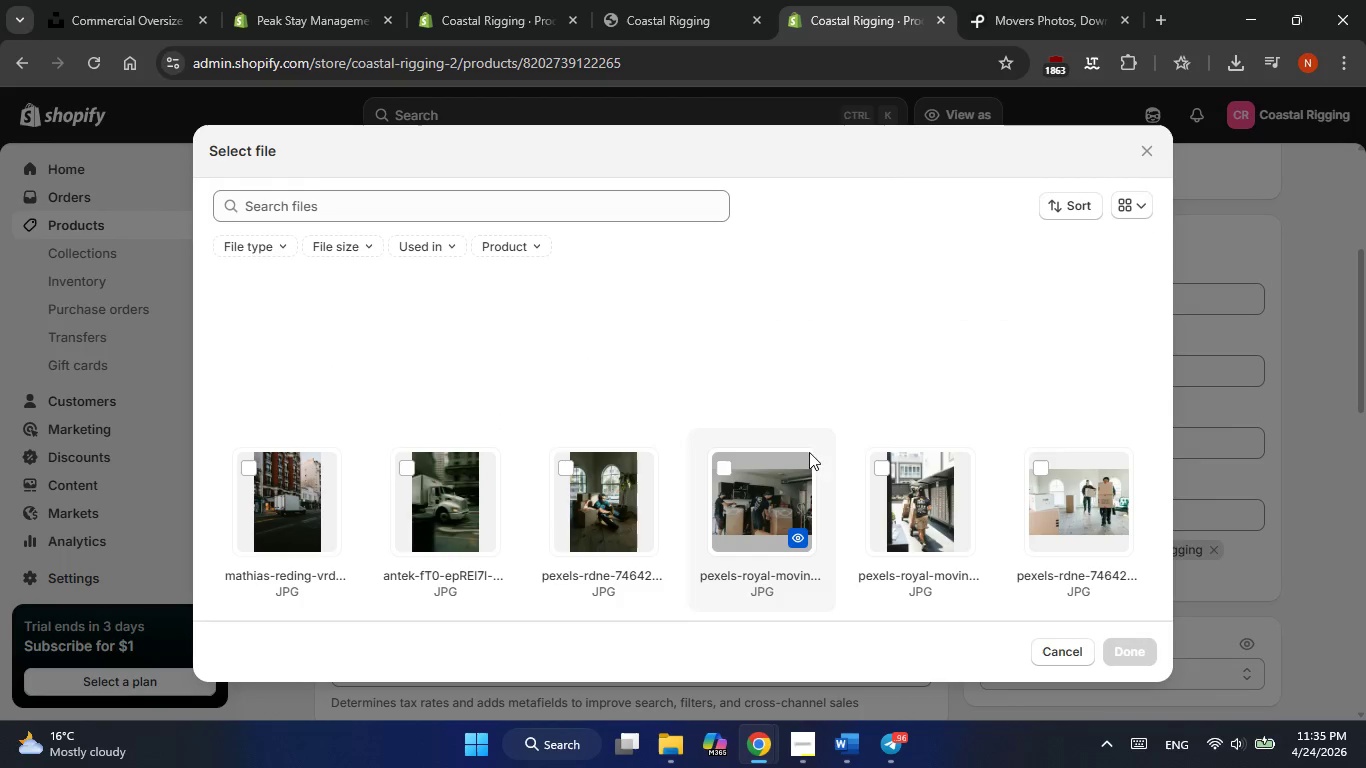 
scroll: coordinate [829, 449], scroll_direction: down, amount: 4.0
 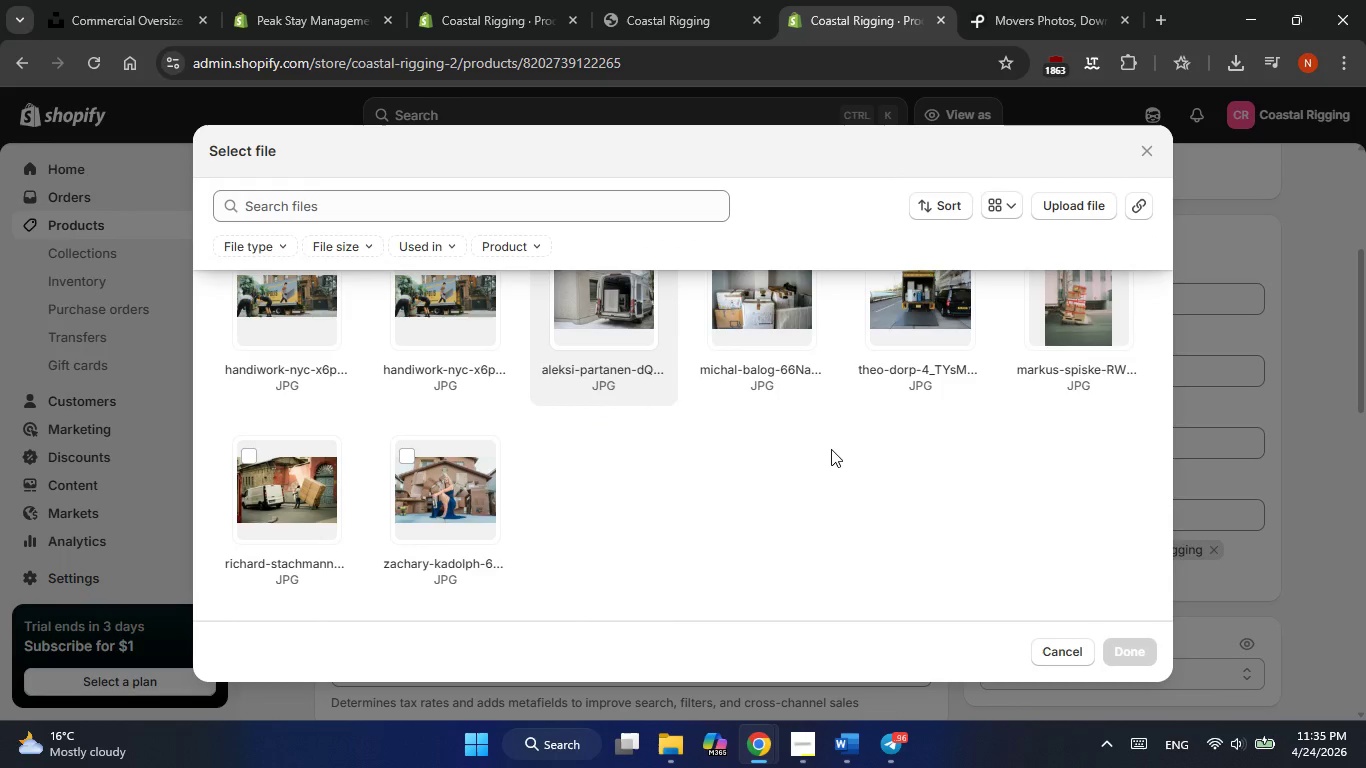 
scroll: coordinate [831, 449], scroll_direction: none, amount: 0.0
 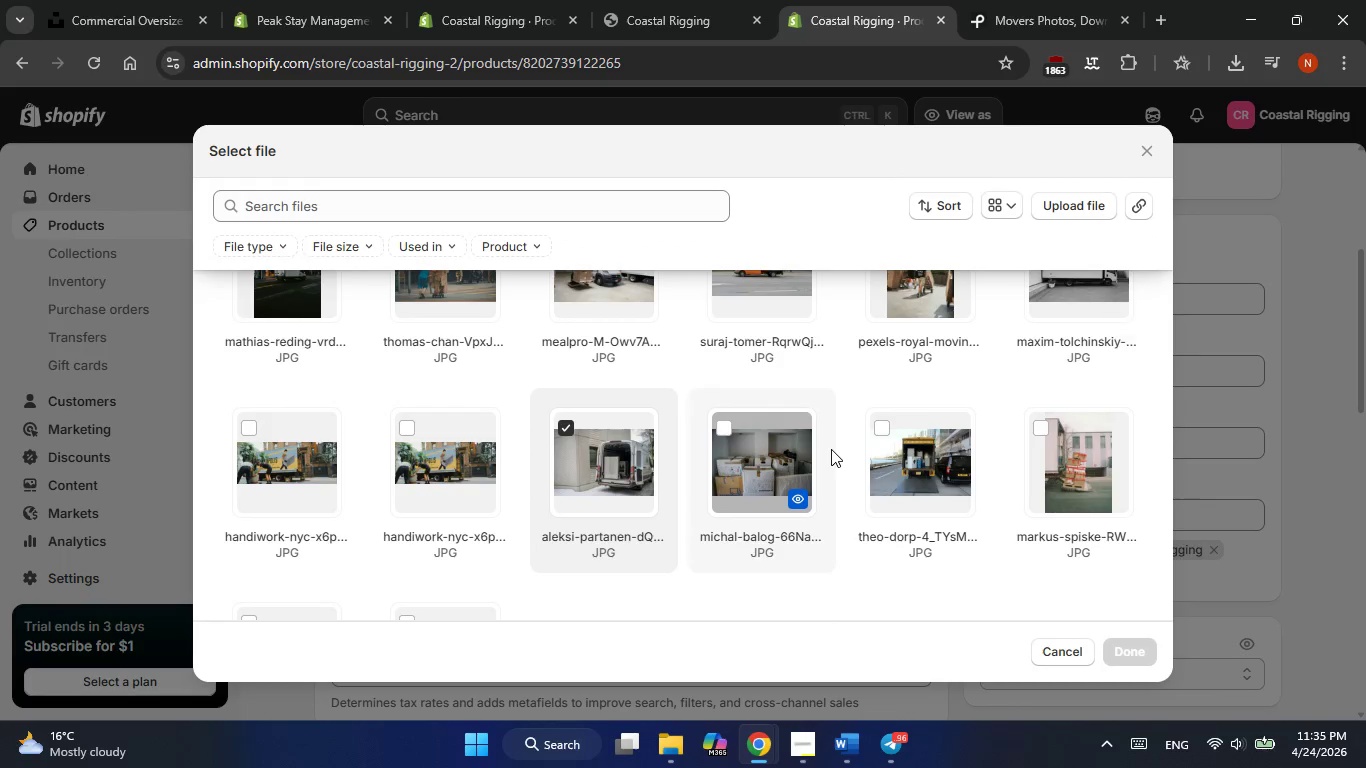 
scroll: coordinate [831, 449], scroll_direction: down, amount: 1.0
 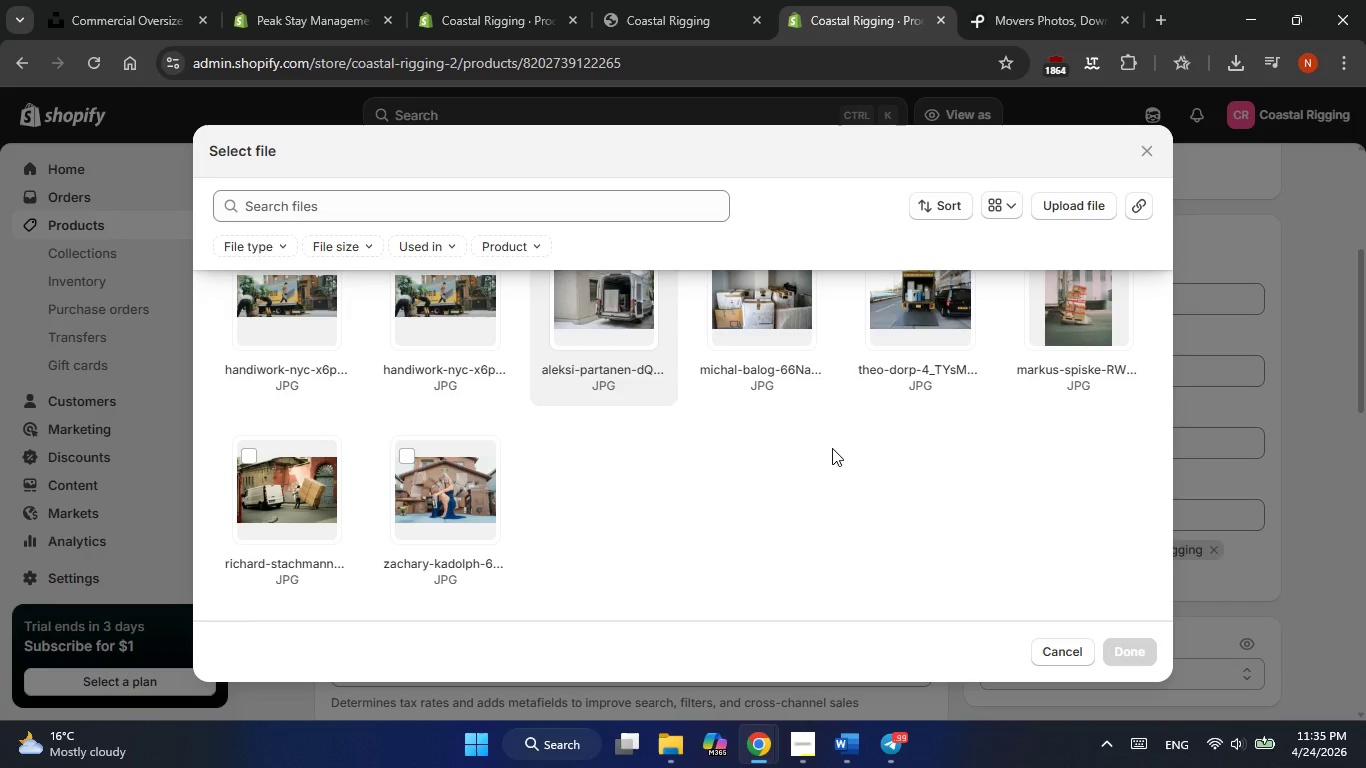 
wait(28.17)
 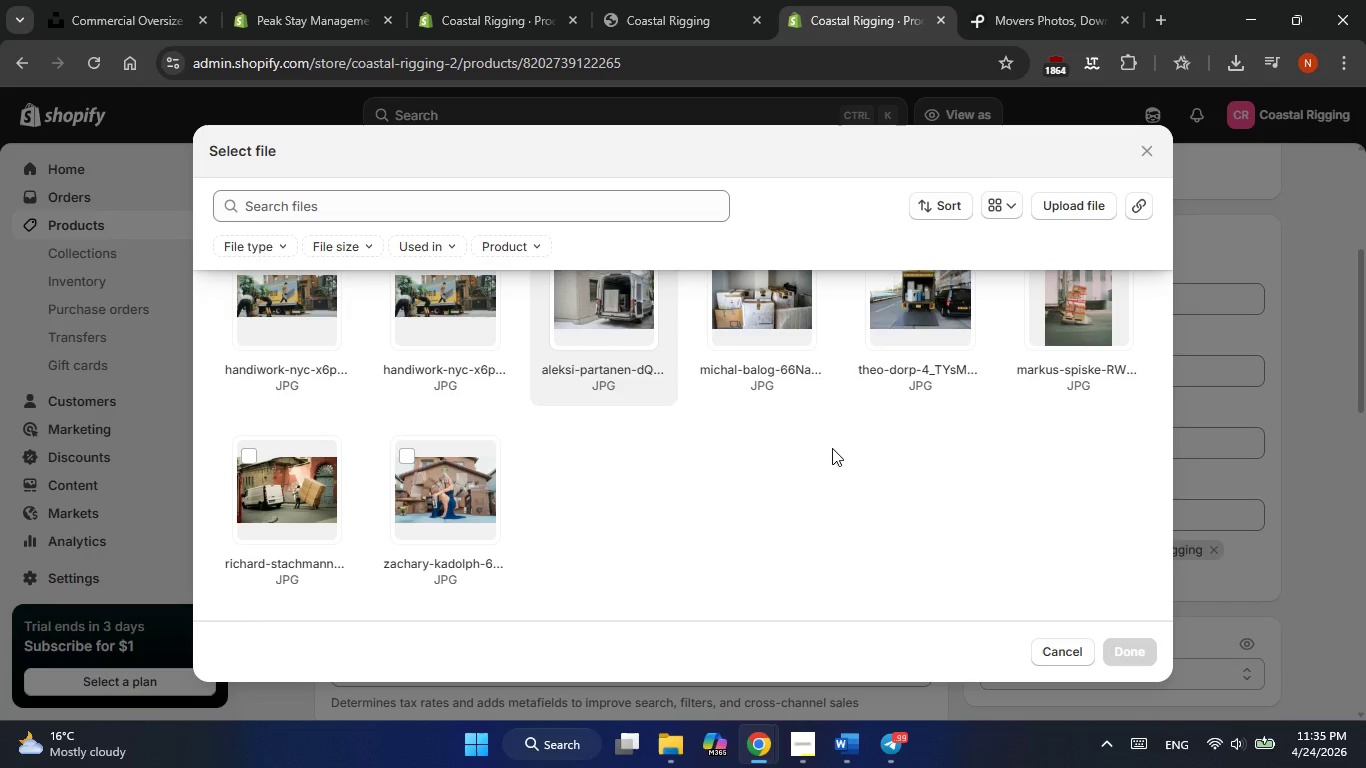 
scroll: coordinate [832, 448], scroll_direction: none, amount: 0.0
 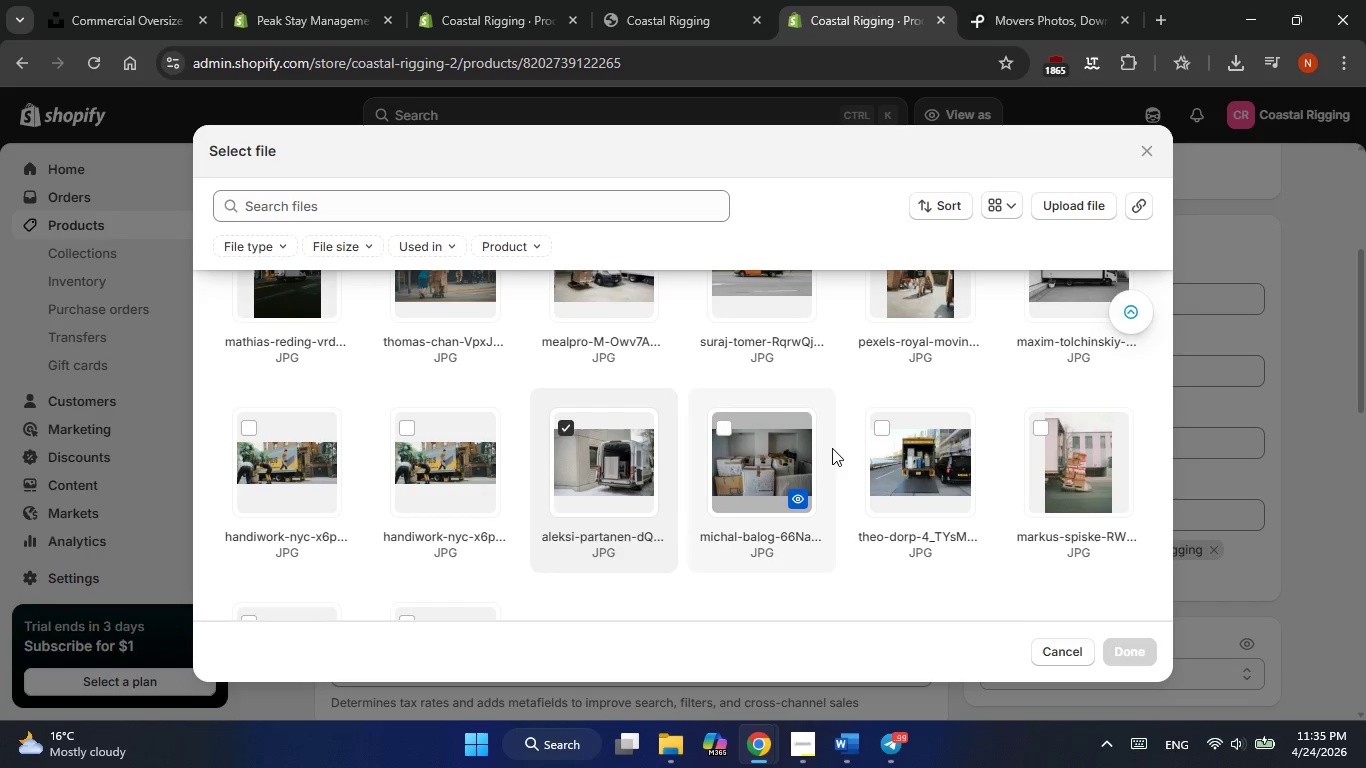 
scroll: coordinate [832, 448], scroll_direction: up, amount: 1.0
 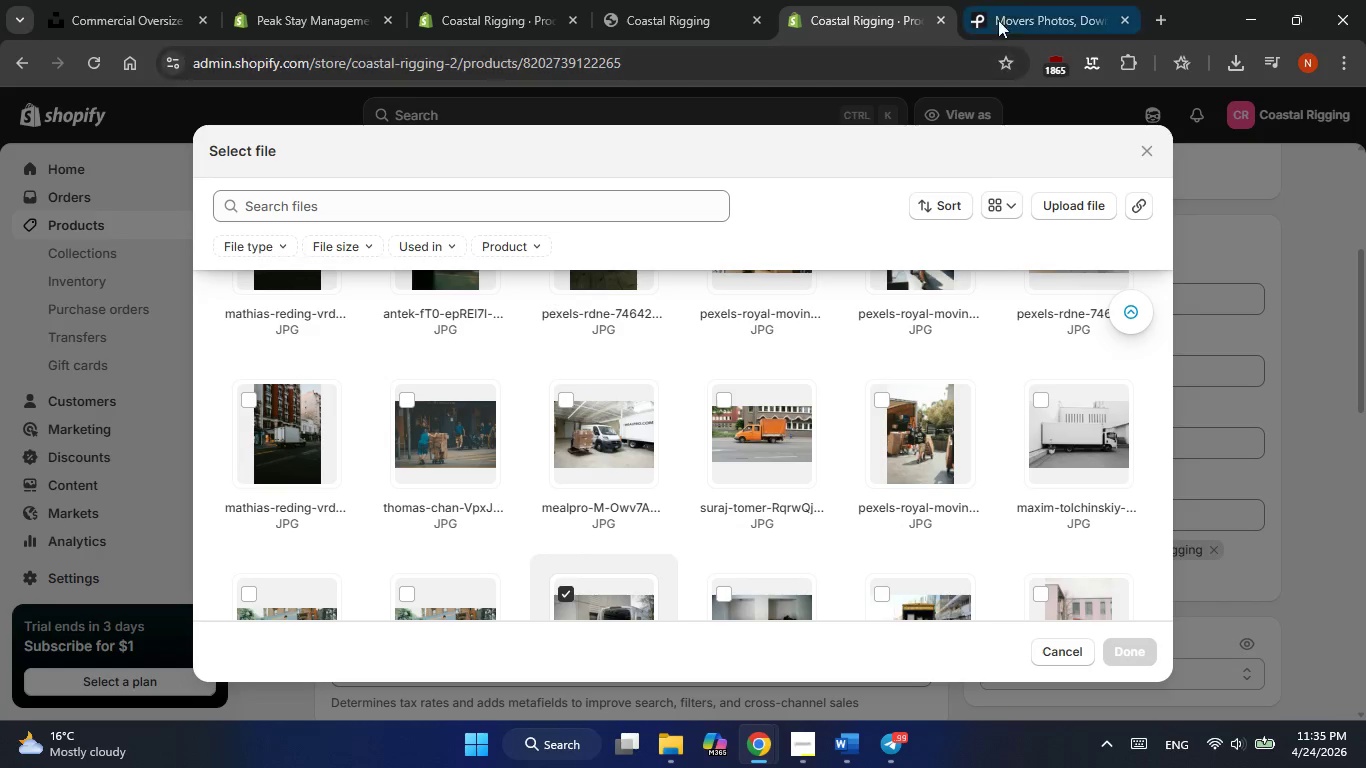 
left_click([1004, 12])
 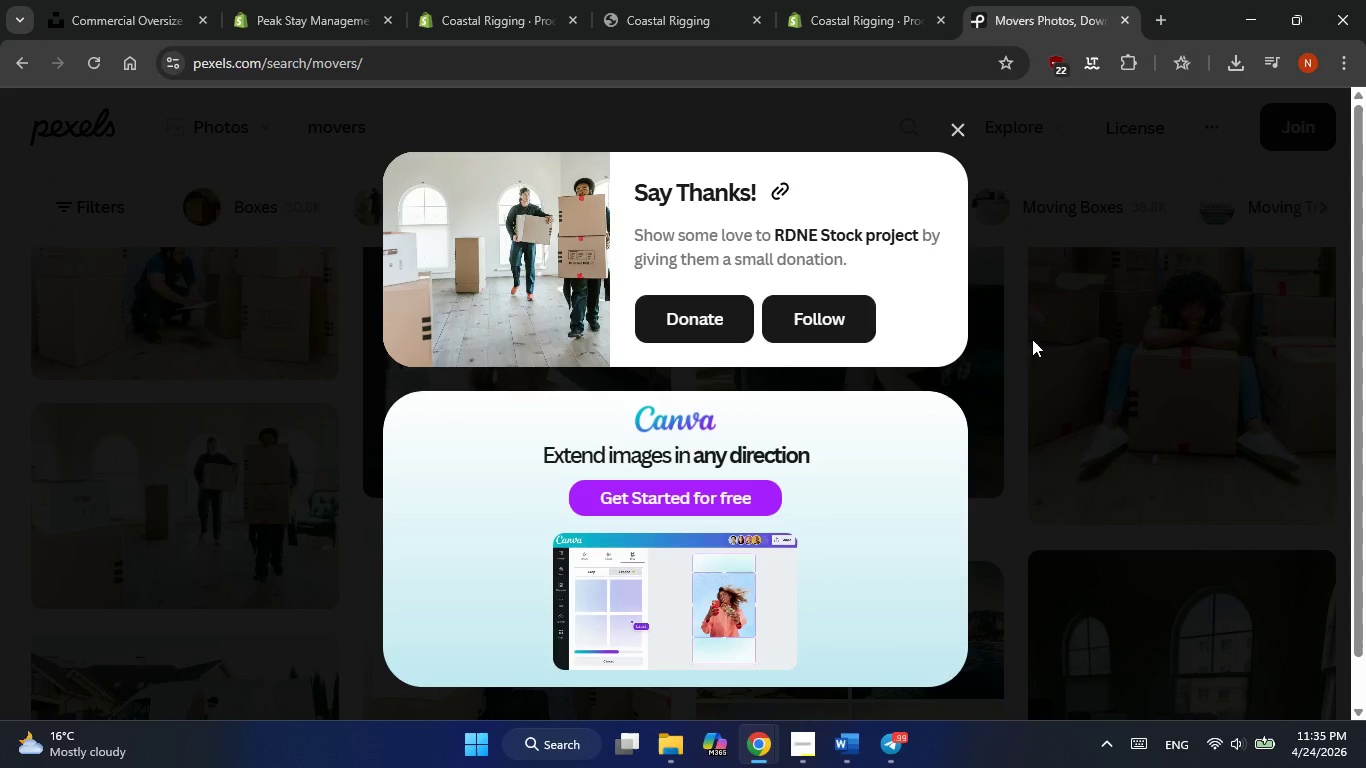 
left_click([1033, 339])
 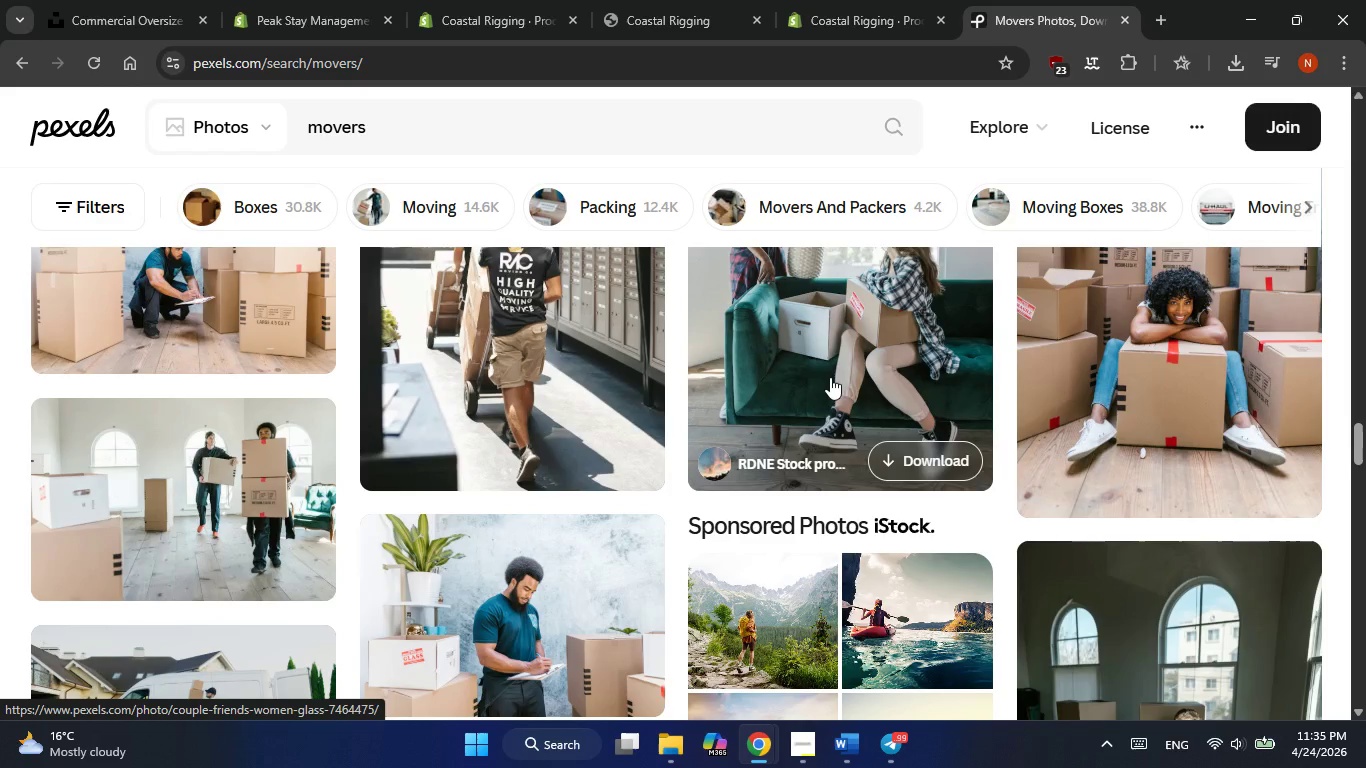 
scroll: coordinate [805, 399], scroll_direction: down, amount: 2.0
 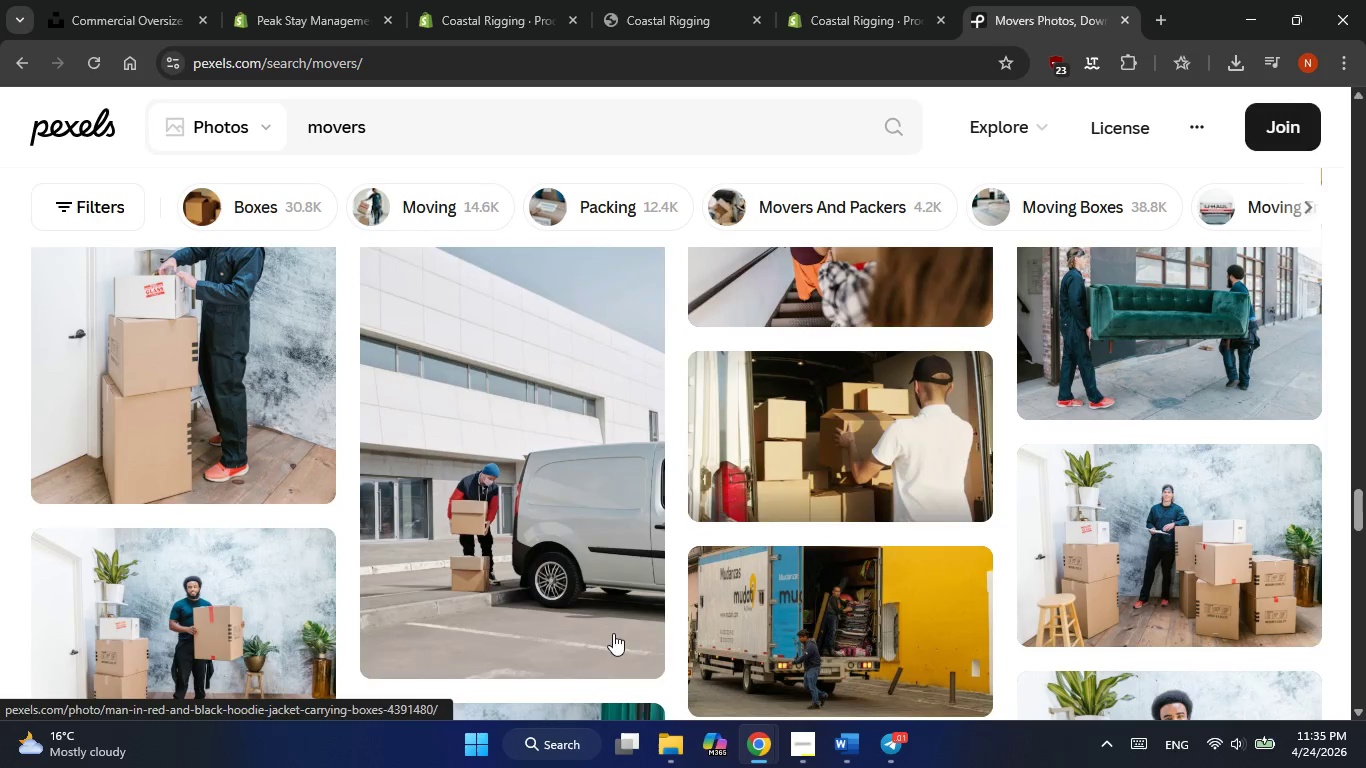 
left_click([605, 647])
 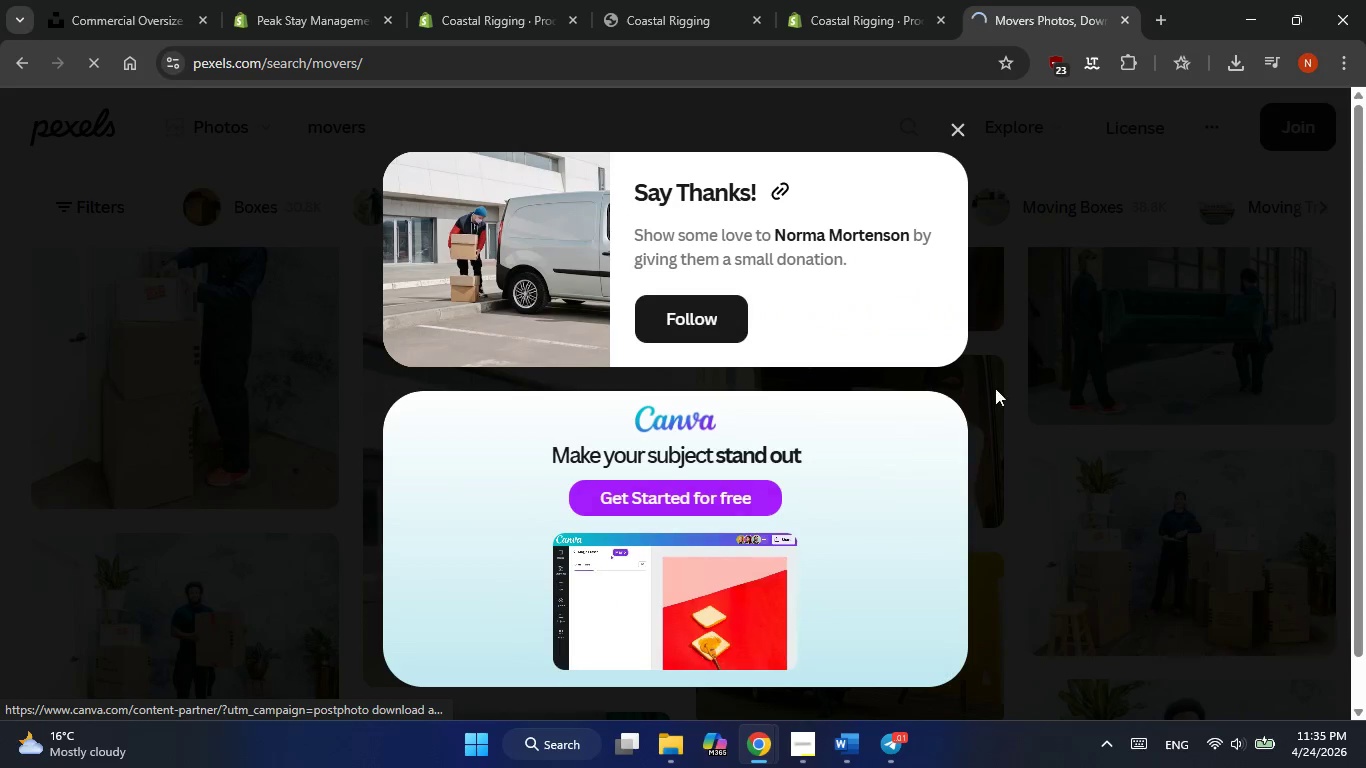 
left_click([1014, 380])
 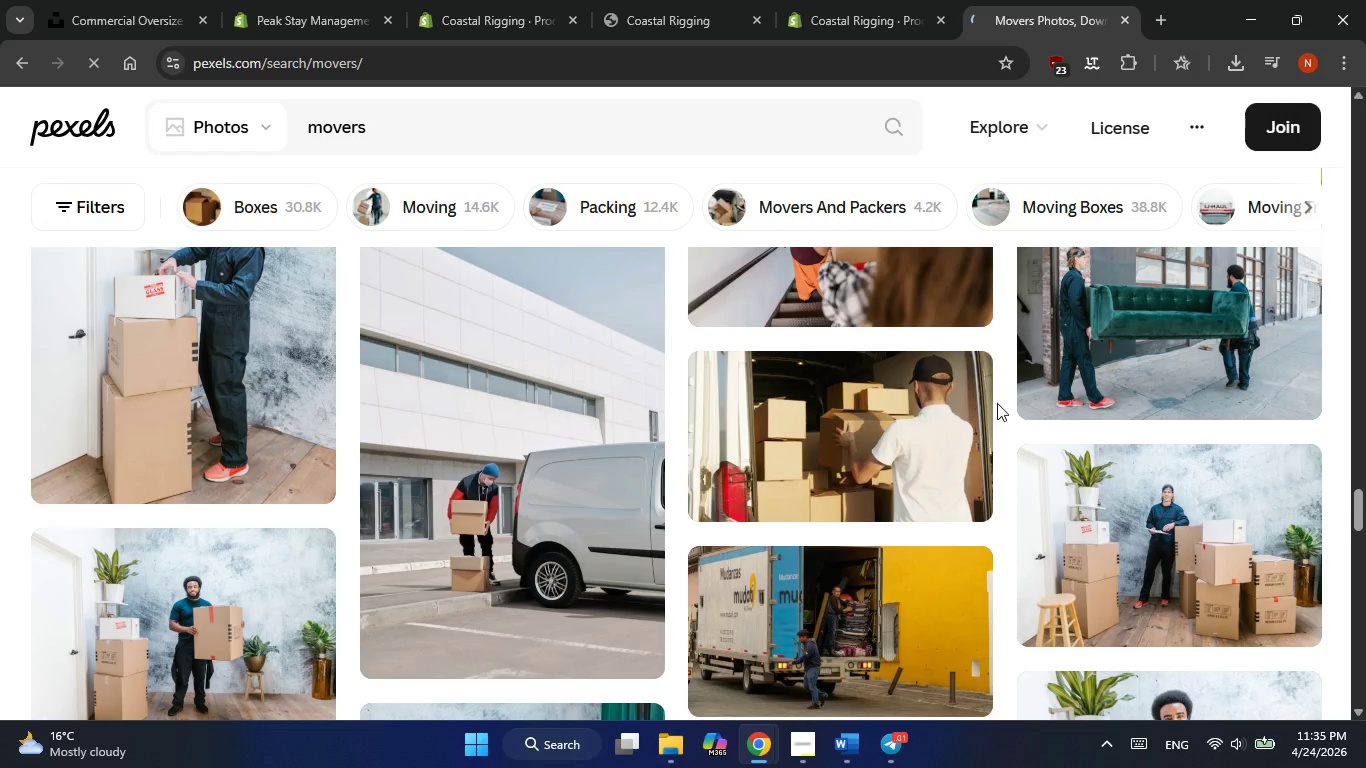 
scroll: coordinate [873, 477], scroll_direction: down, amount: 3.0
 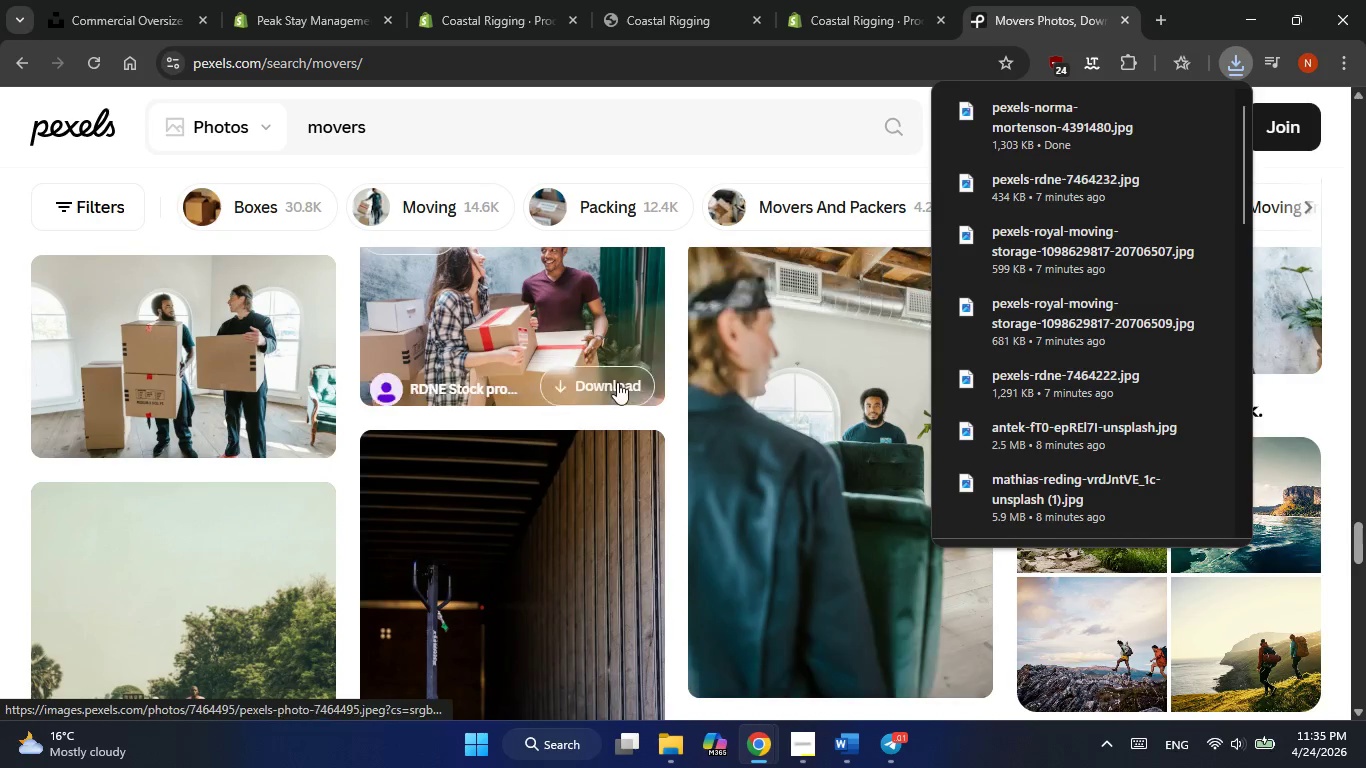 
left_click([617, 381])
 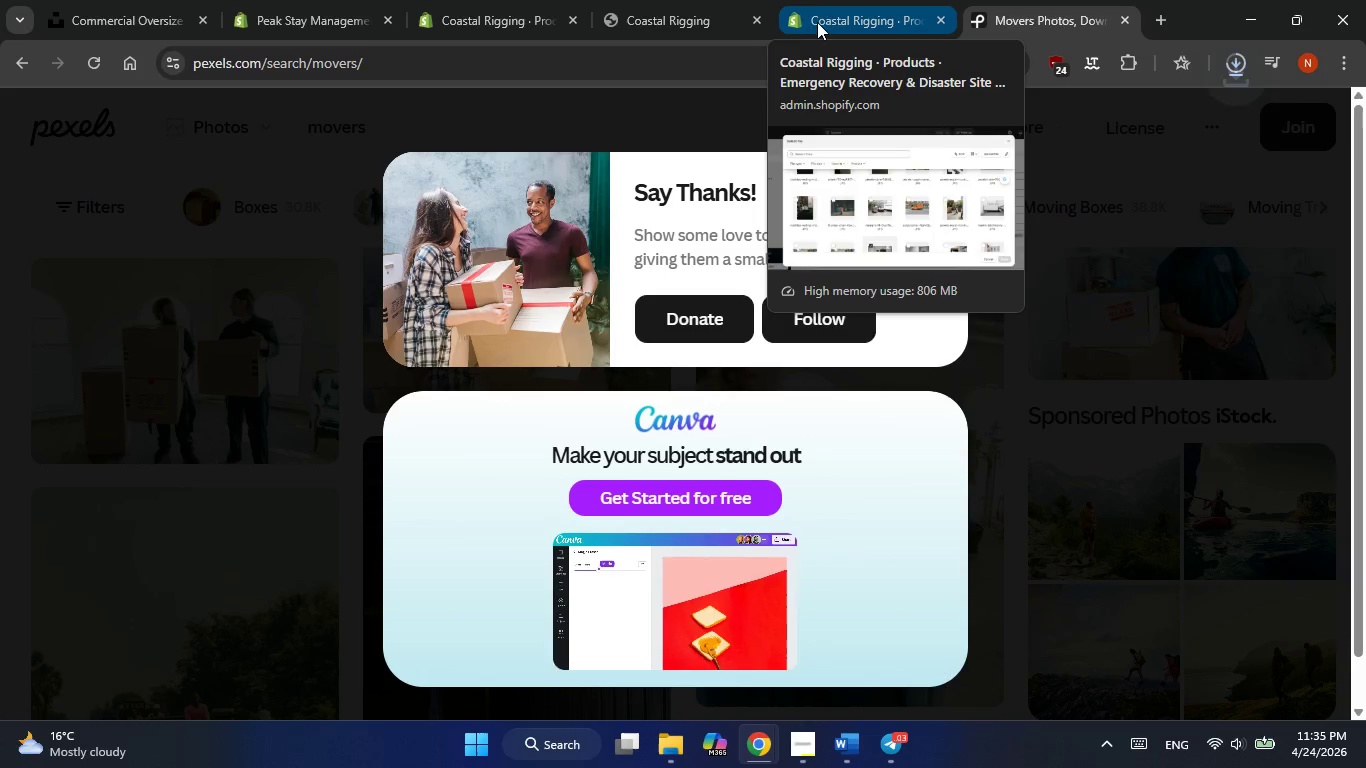 
left_click([807, 19])
 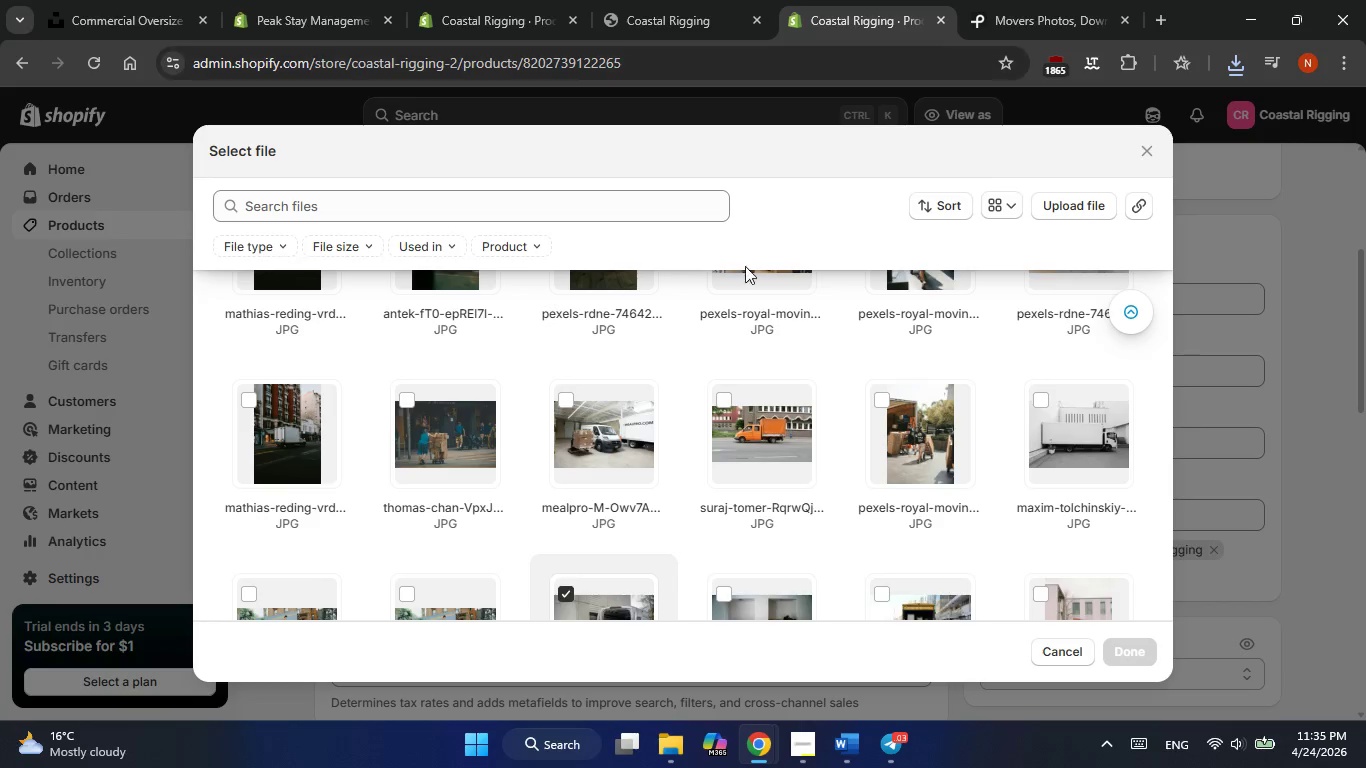 
scroll: coordinate [721, 340], scroll_direction: down, amount: 3.0
 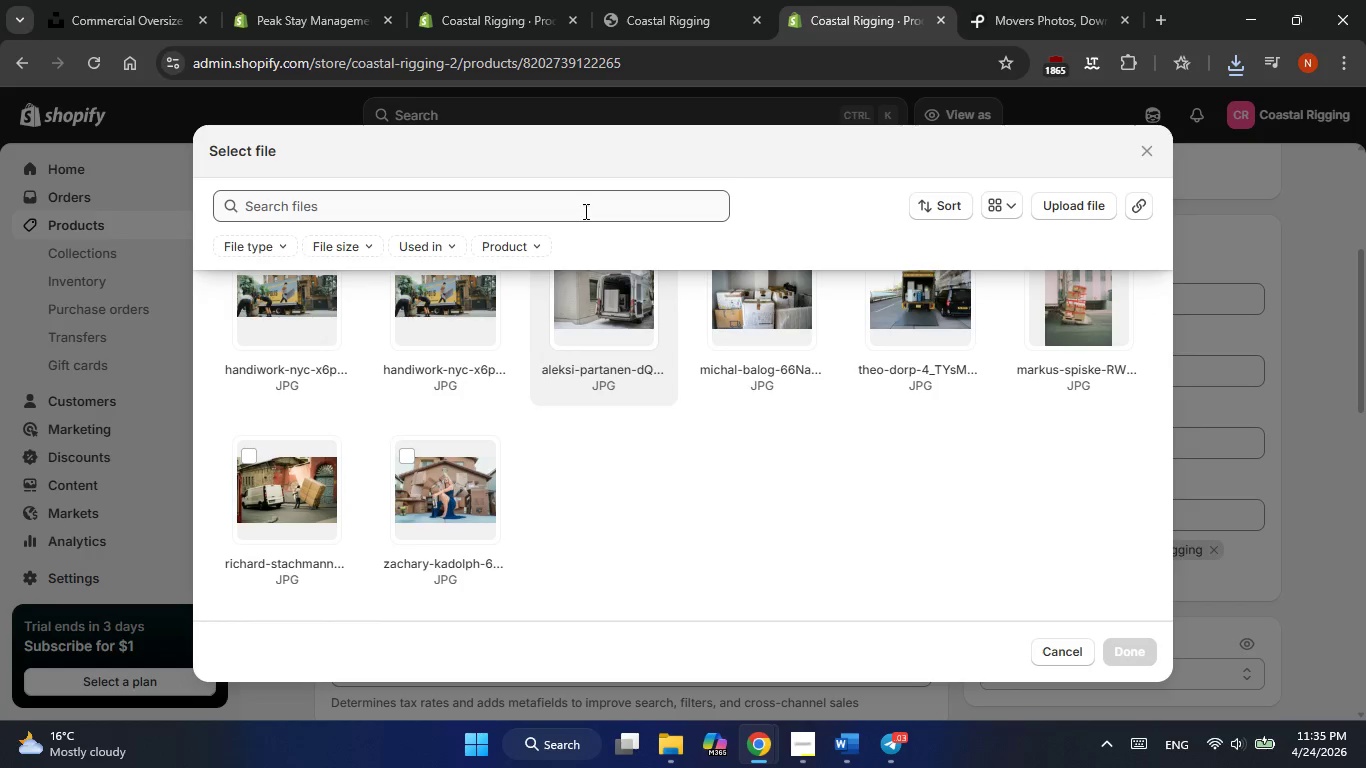 
scroll: coordinate [682, 399], scroll_direction: up, amount: 3.0
 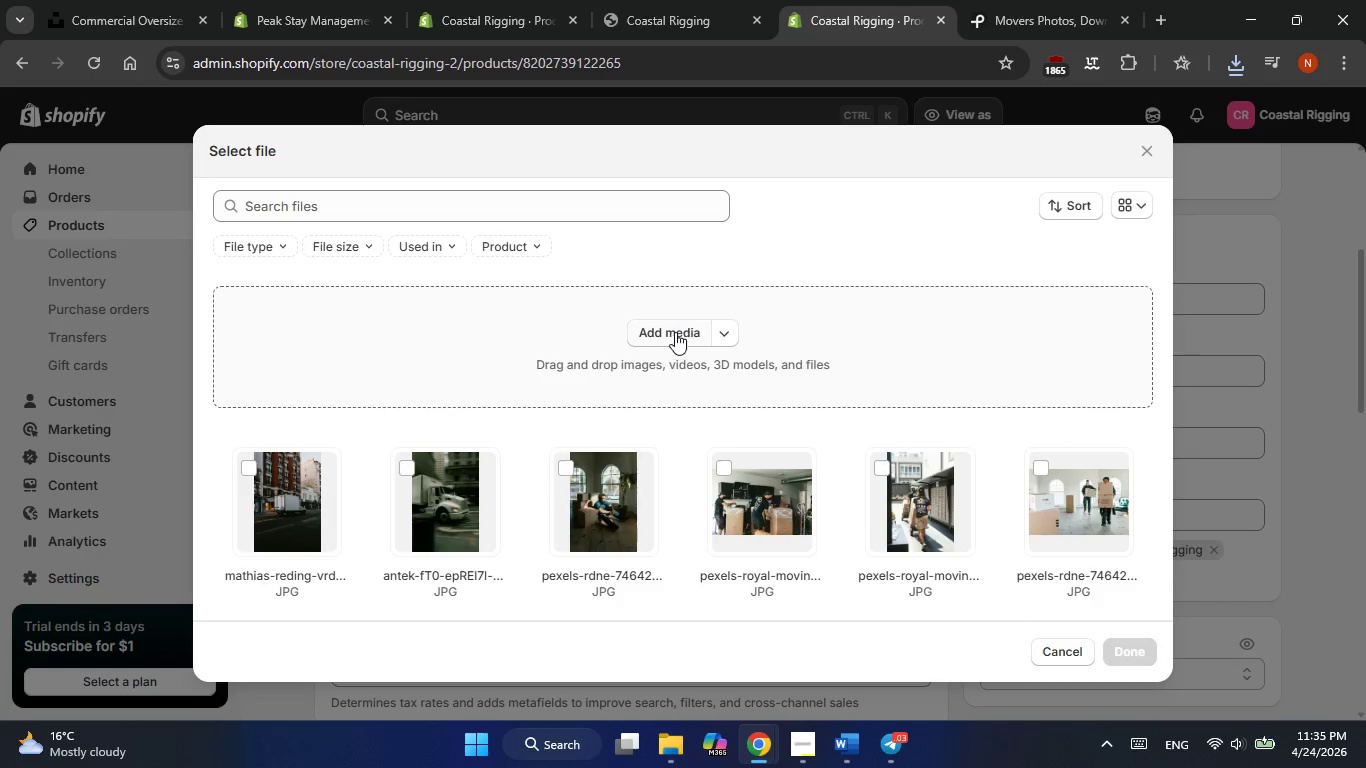 
left_click([674, 338])
 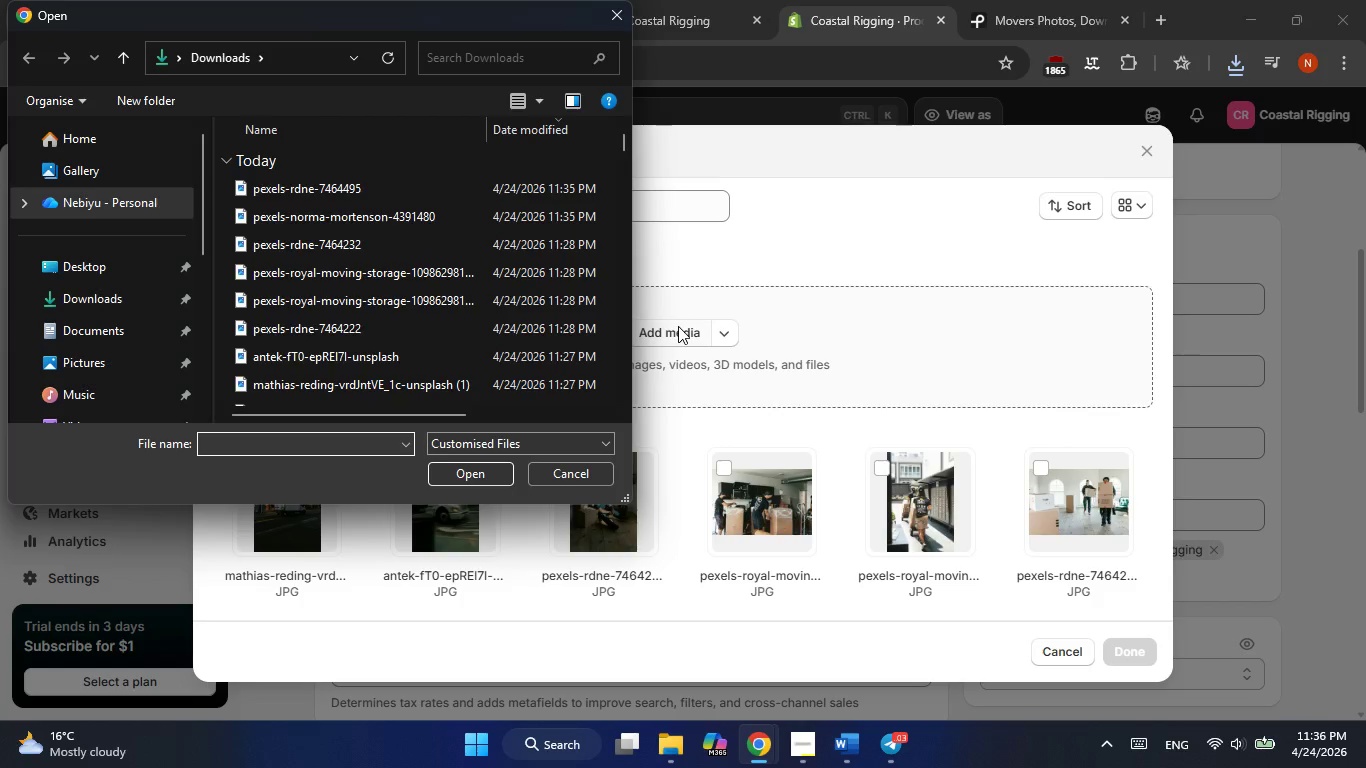 
wait(9.12)
 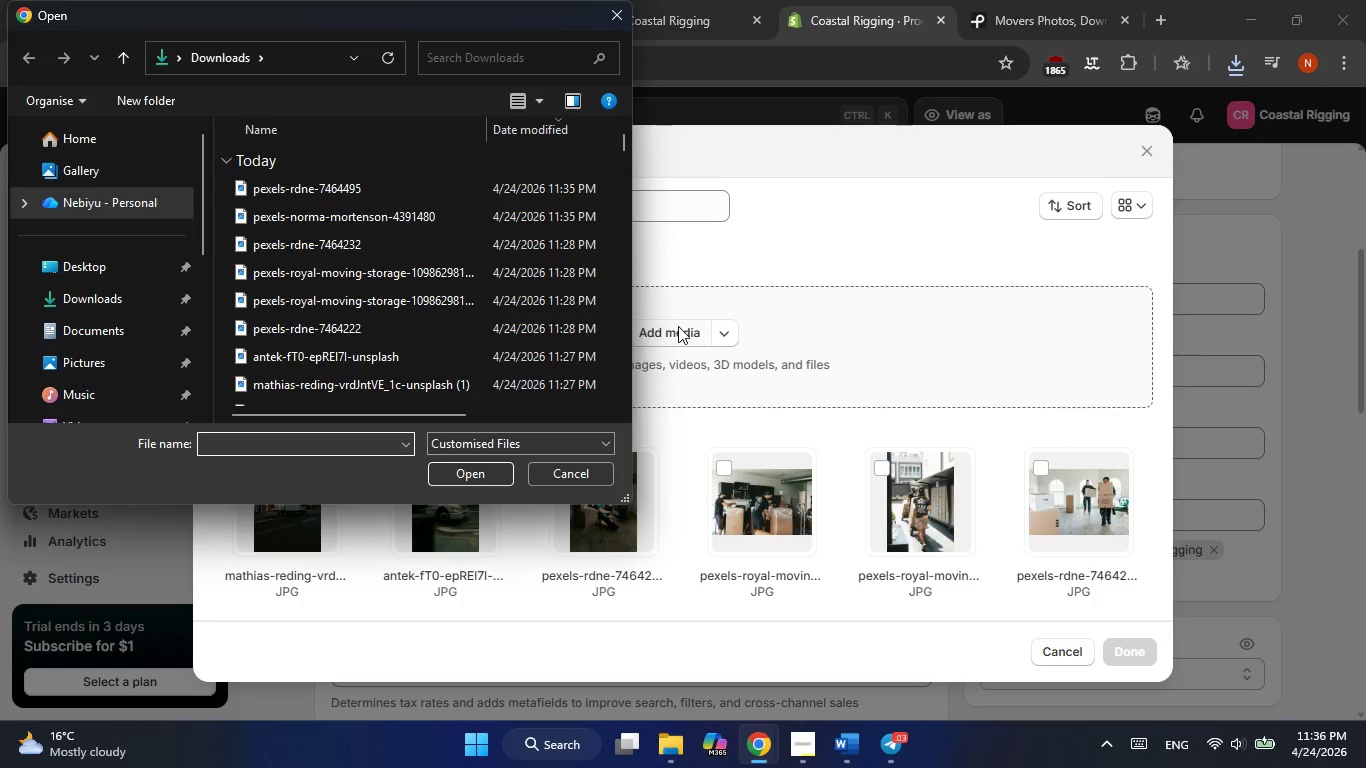 
left_click_drag(start_coordinate=[216, 186], to_coordinate=[302, 217])
 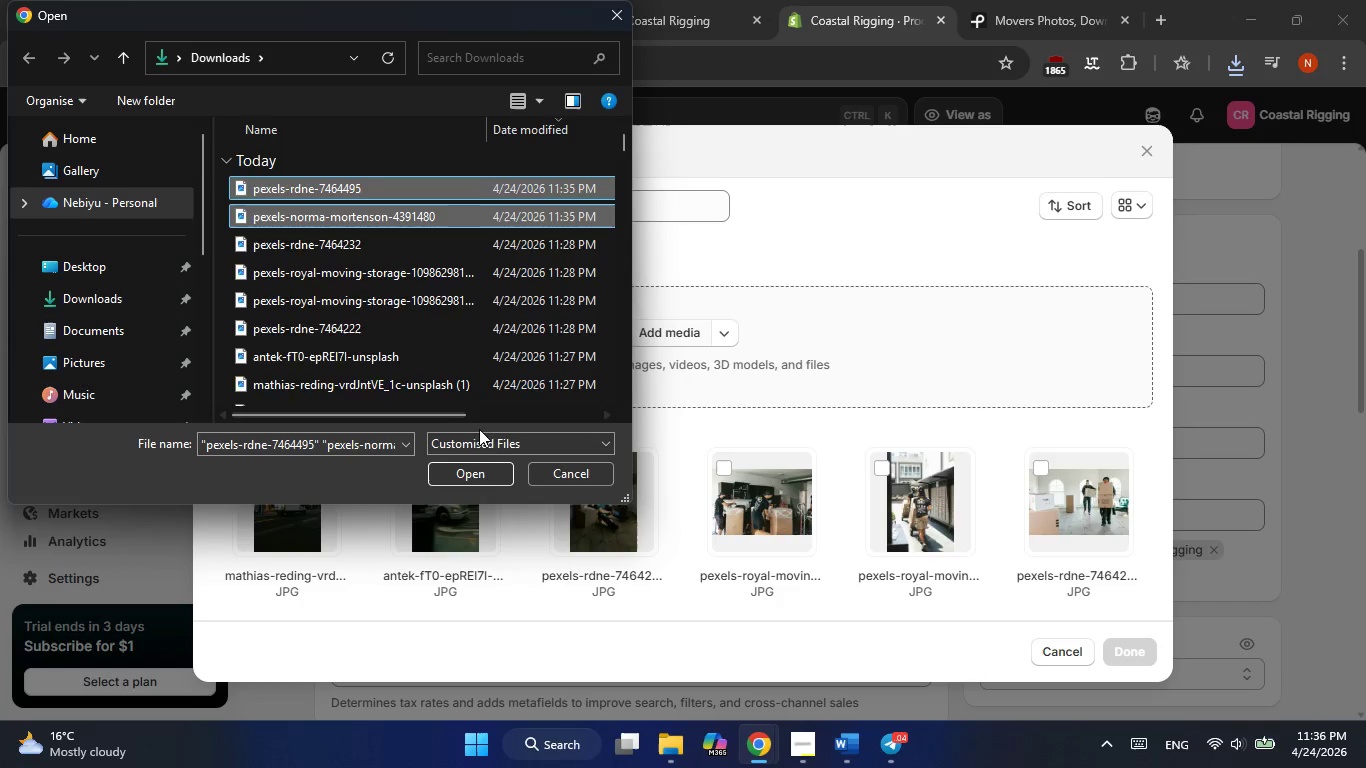 
mouse_move([486, 492])
 